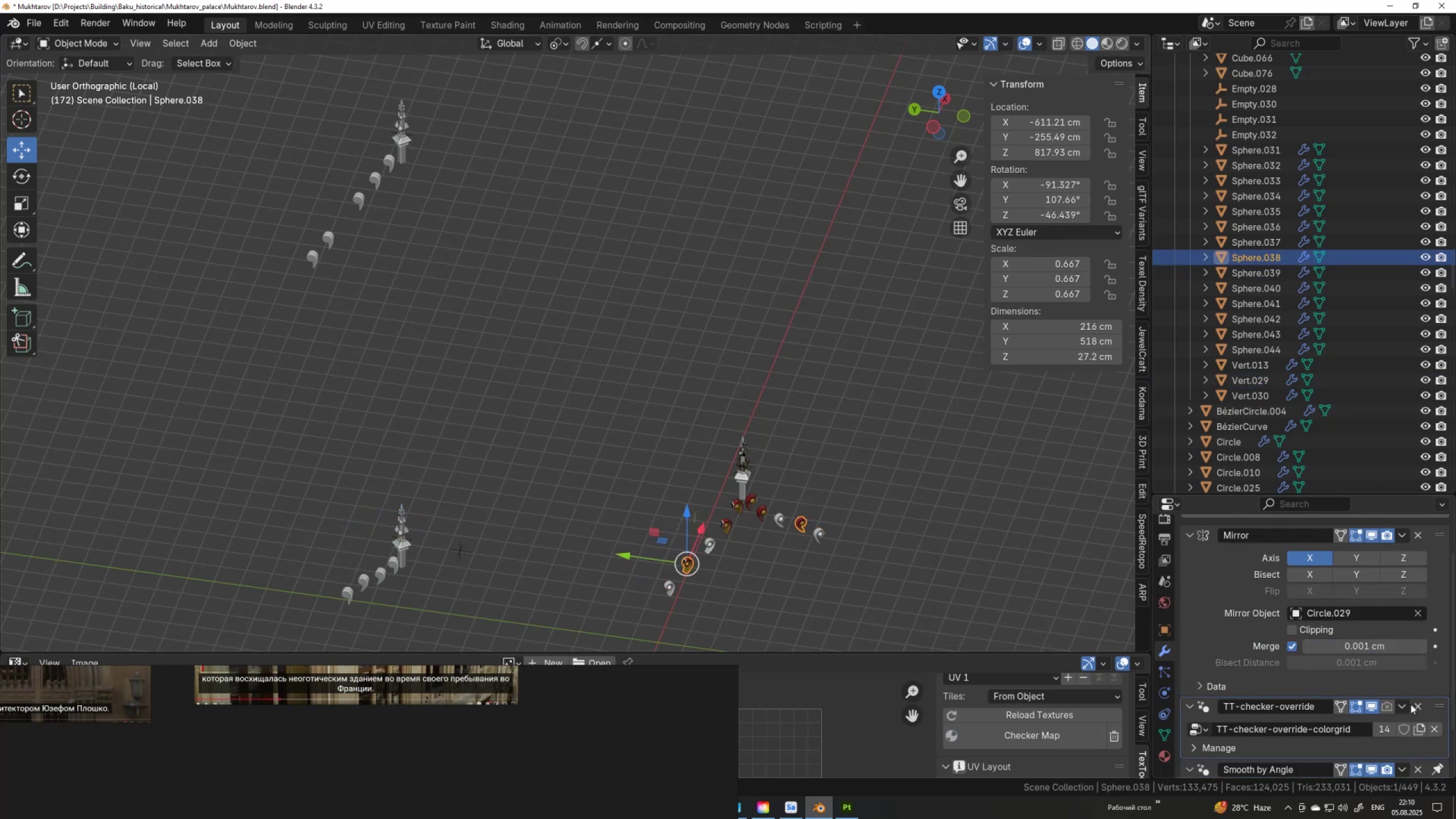 
left_click([1418, 705])
 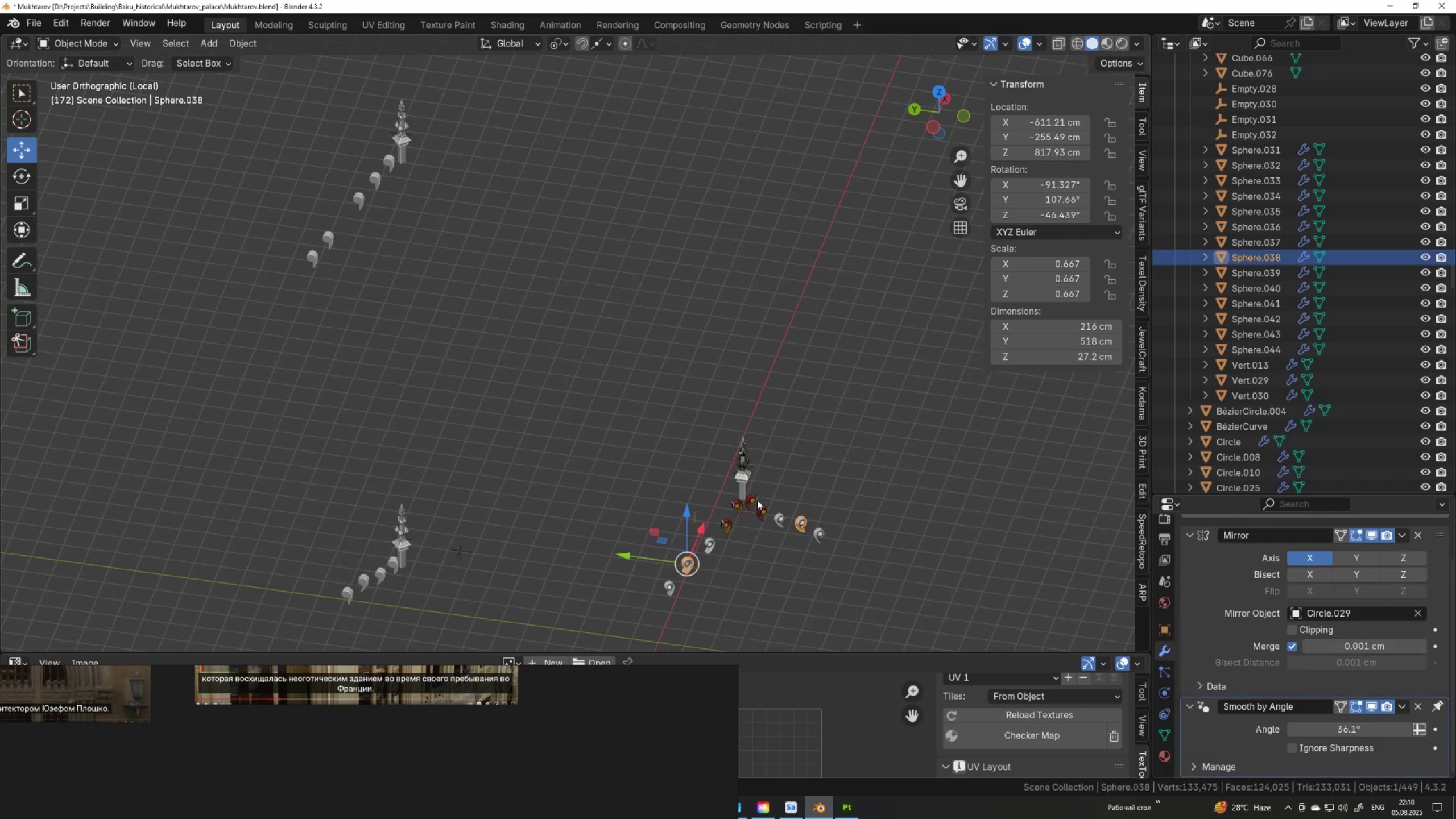 
left_click([755, 498])
 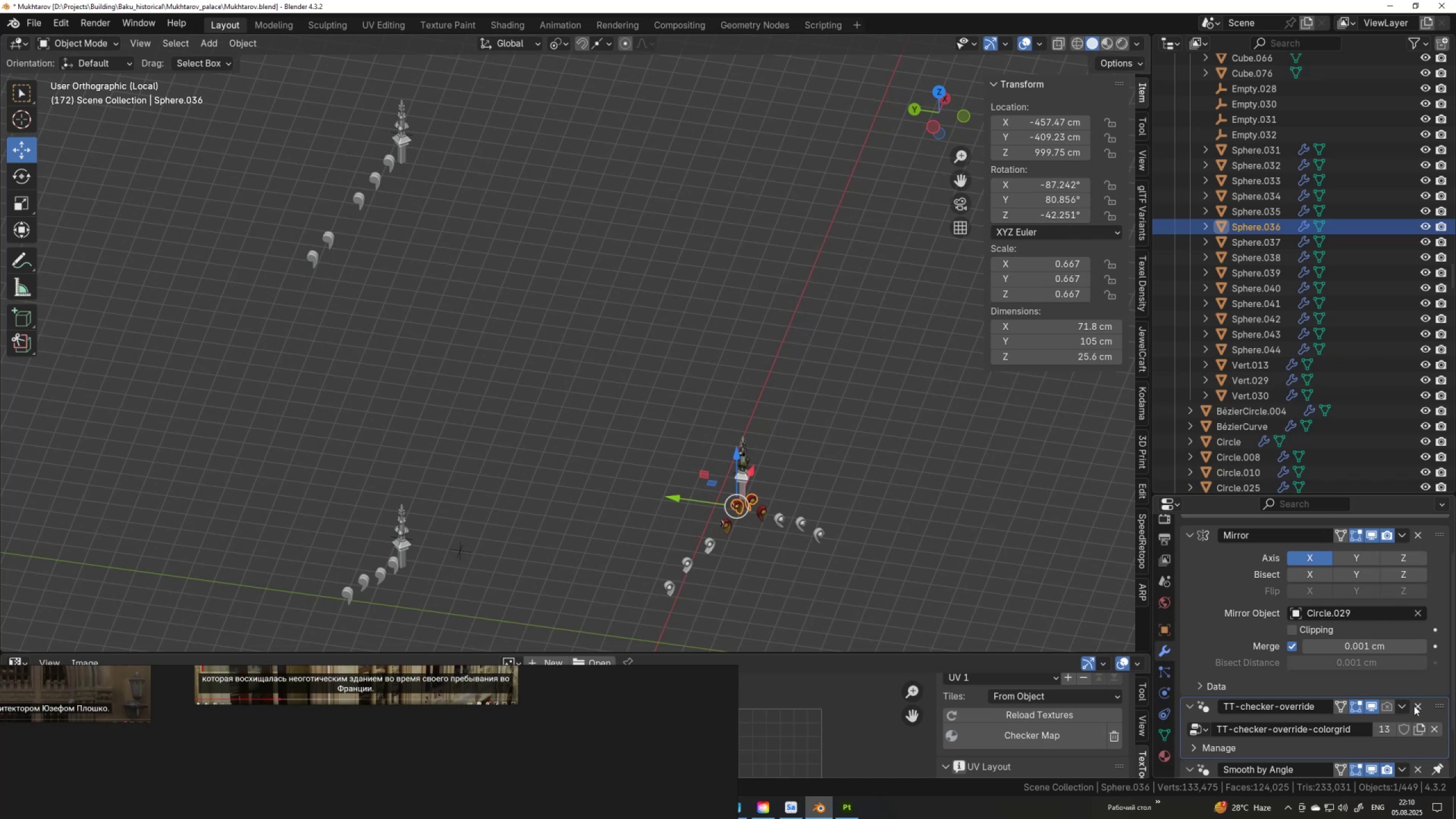 
left_click([1416, 706])
 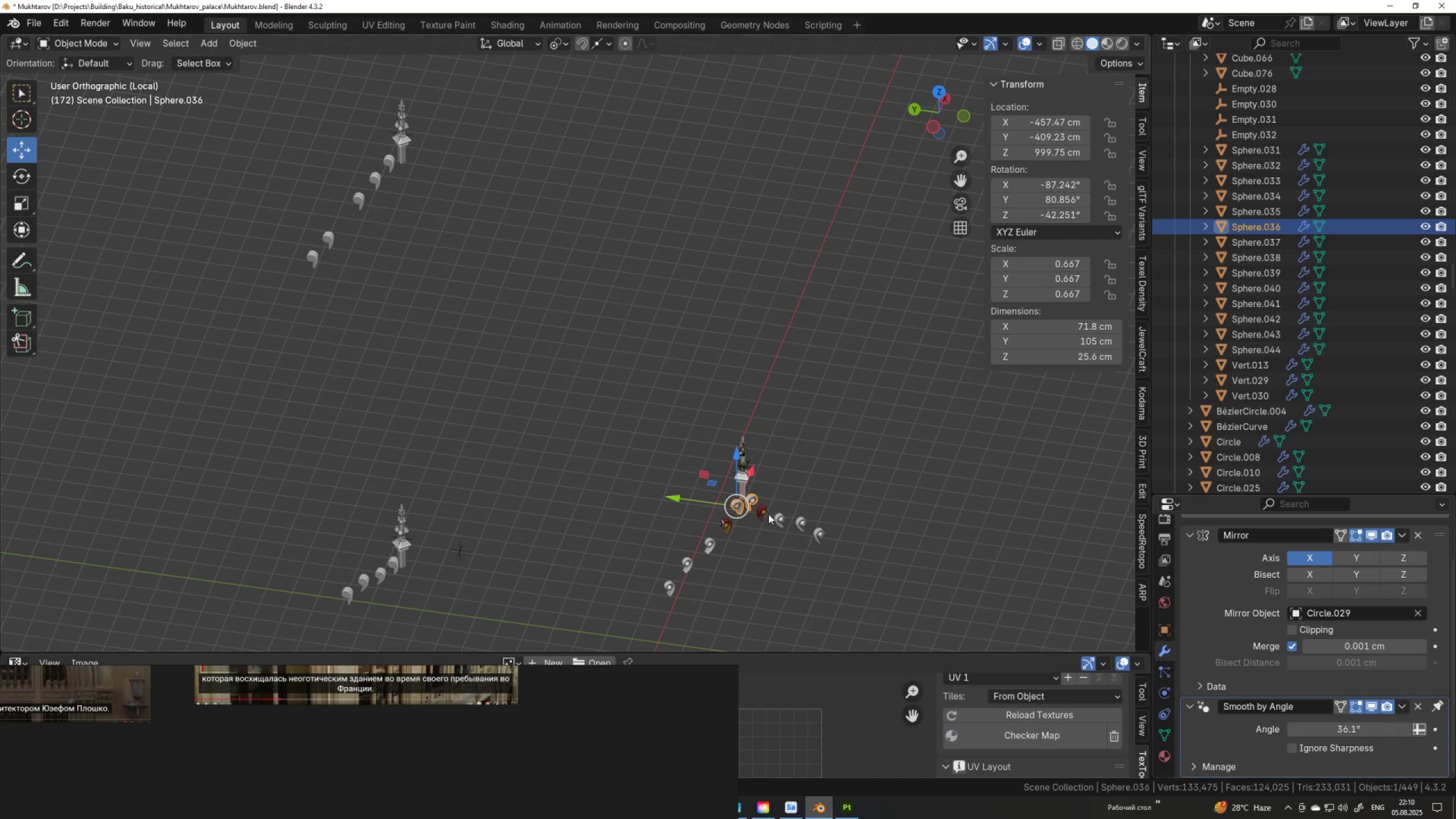 
left_click([766, 512])
 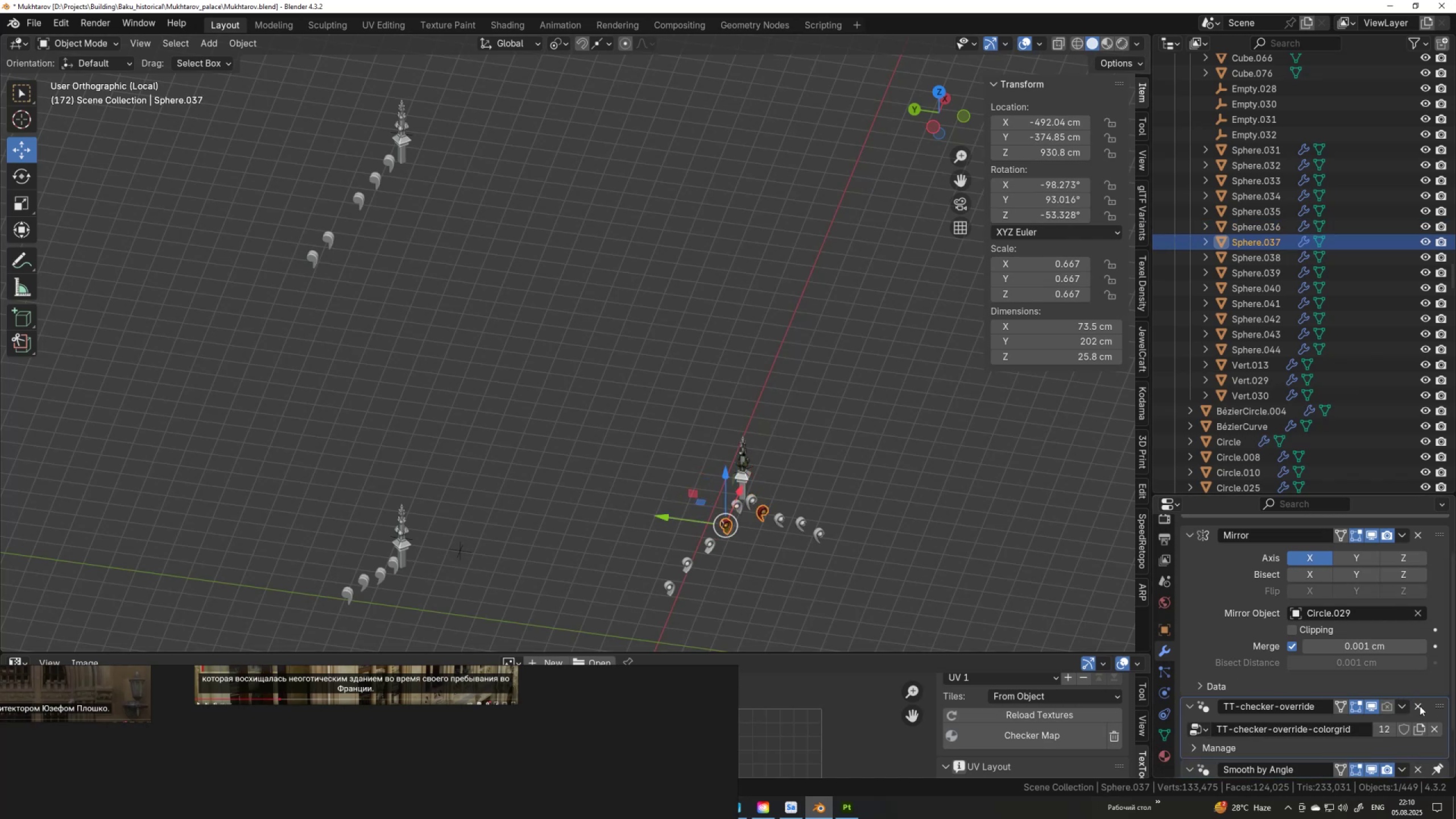 
left_click([1420, 707])
 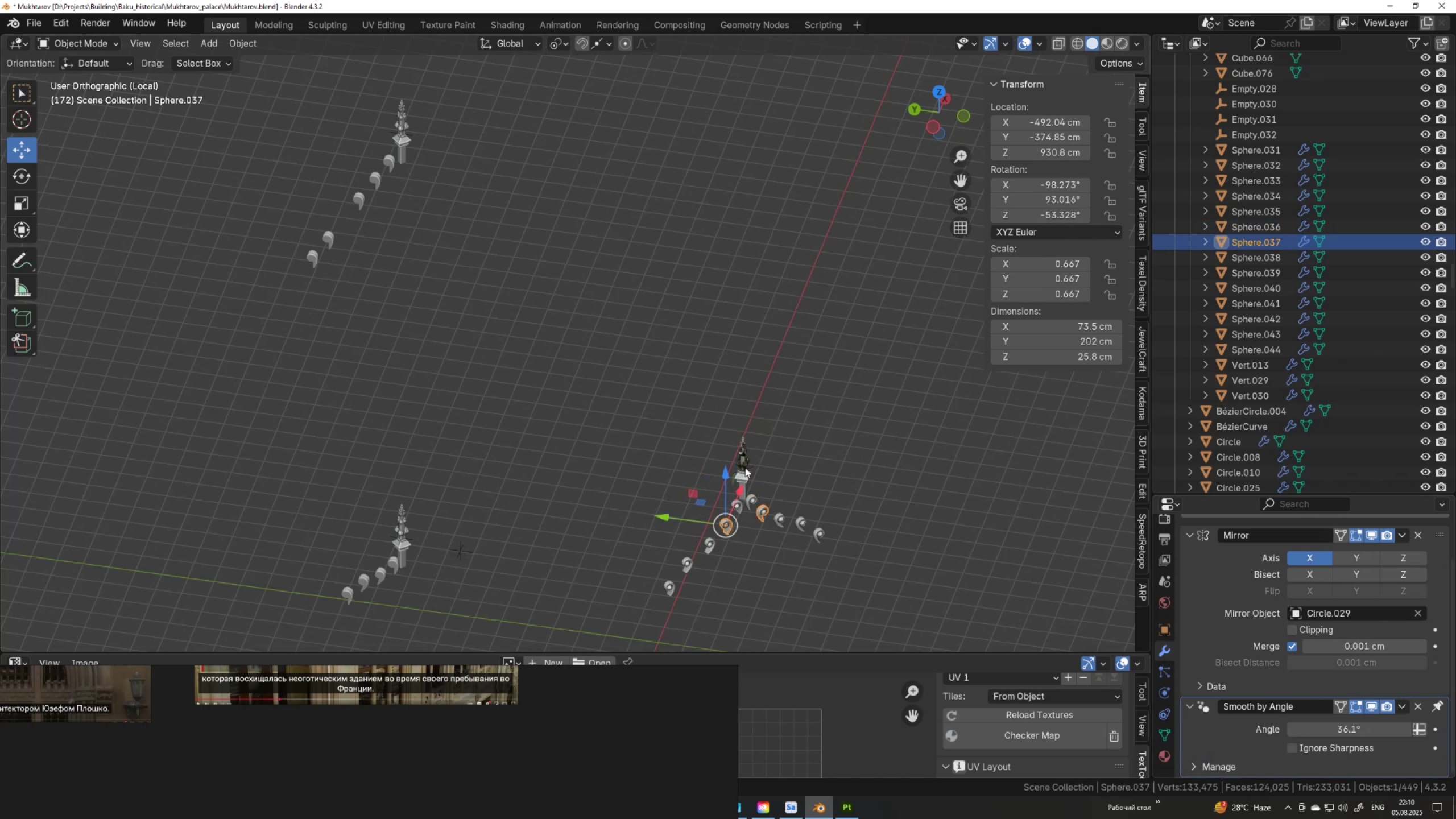 
left_click([745, 466])
 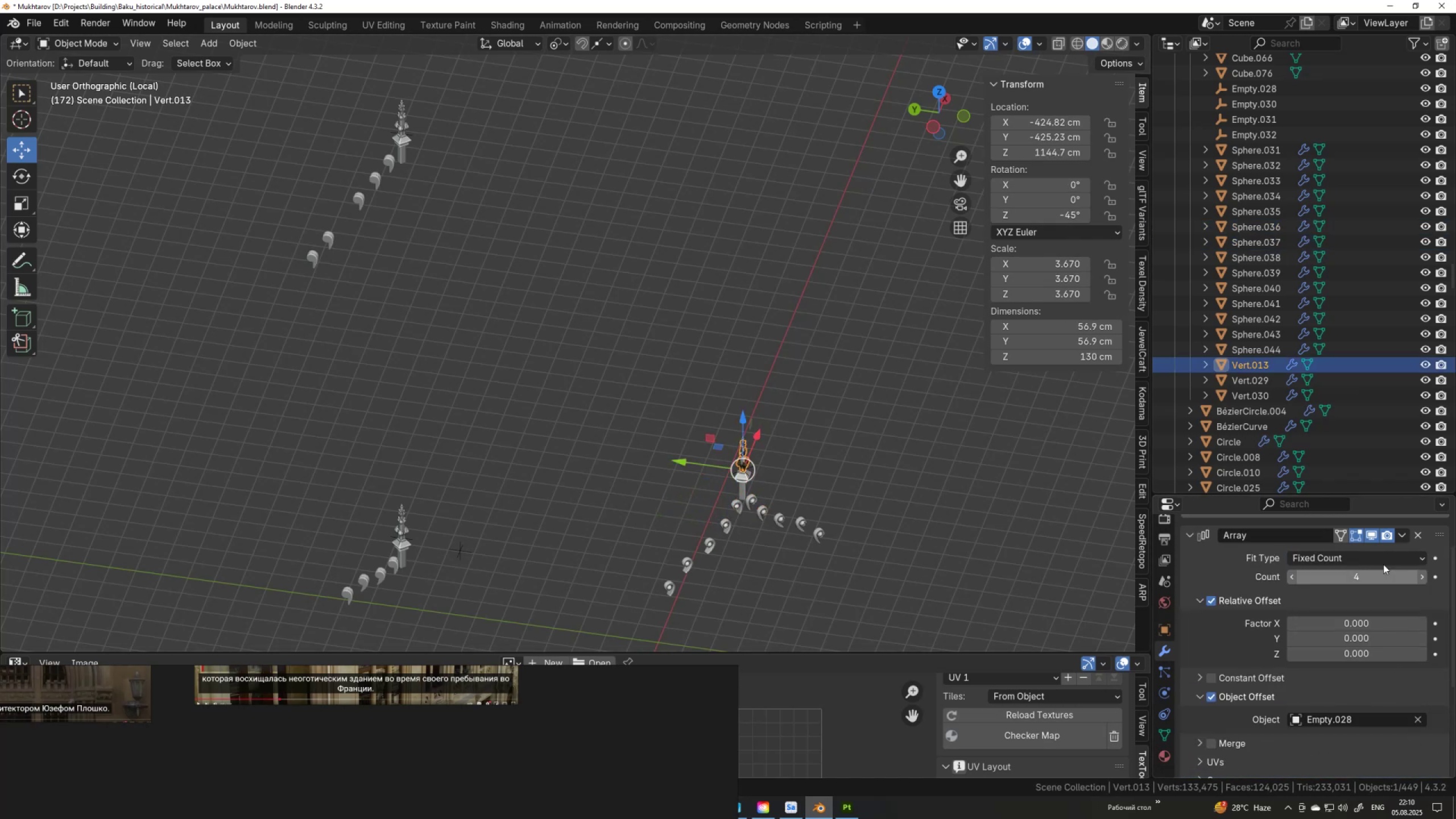 
scroll: coordinate [1348, 741], scroll_direction: down, amount: 4.0
 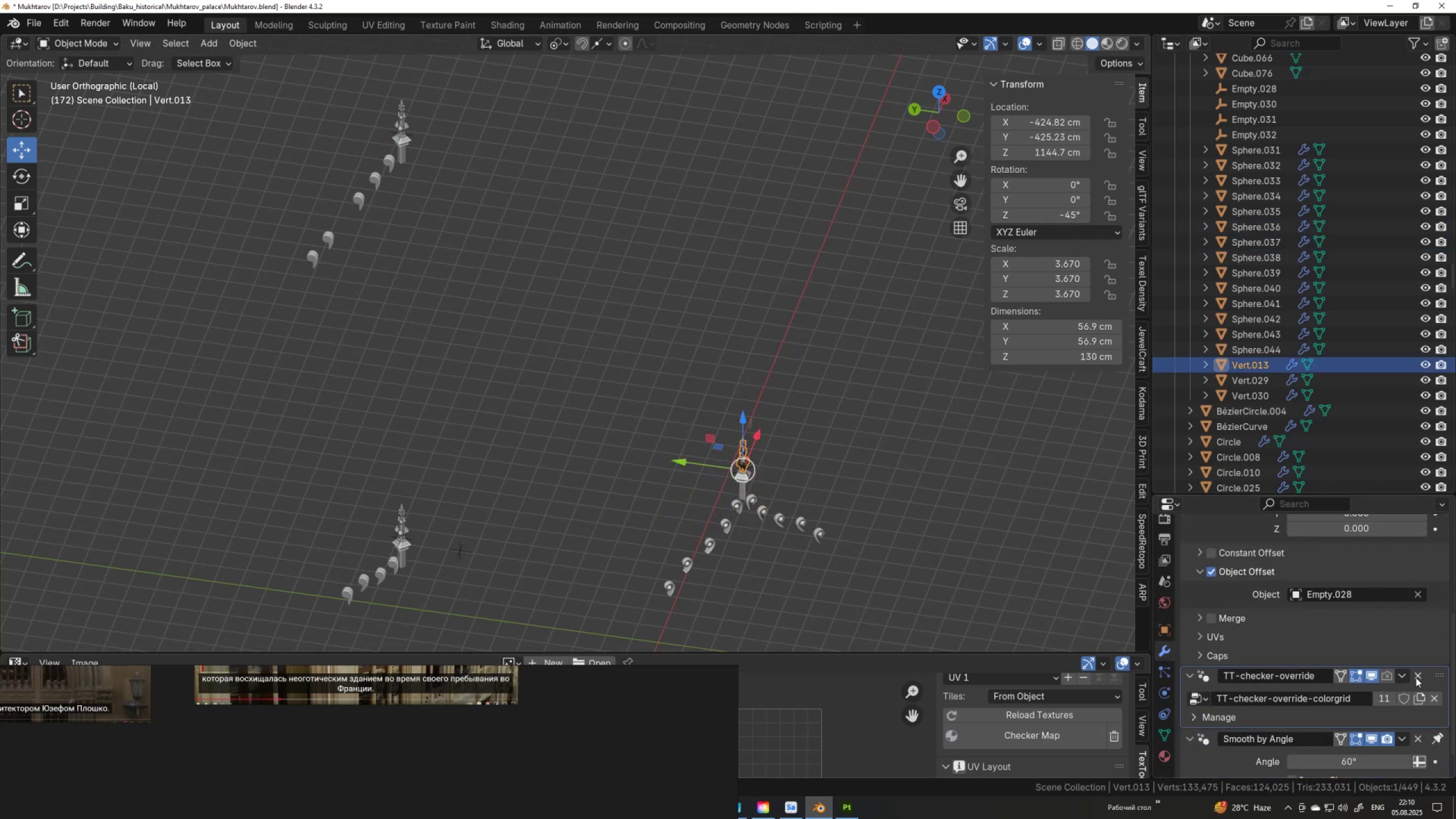 
left_click([1416, 677])
 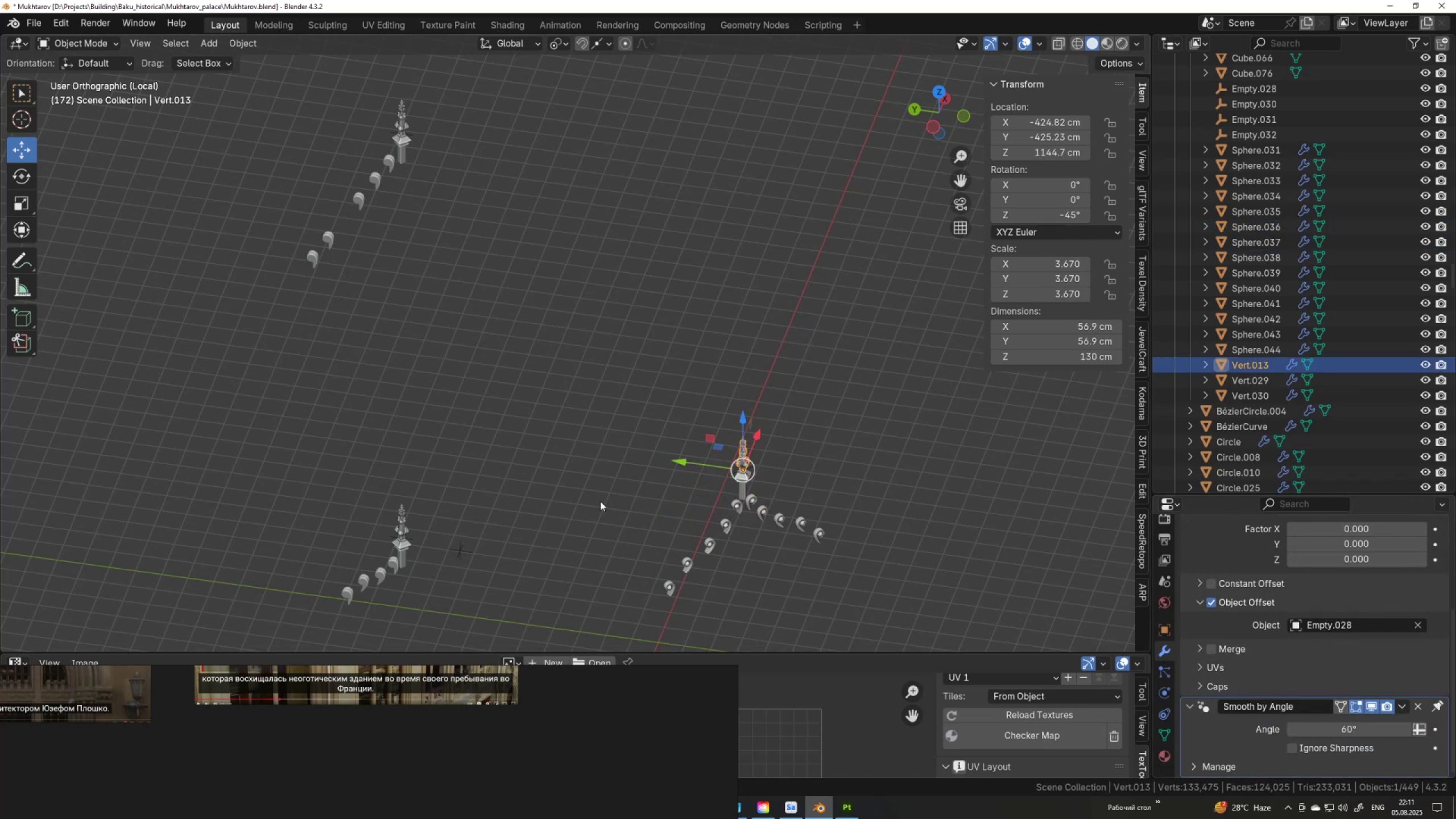 
scroll: coordinate [693, 496], scroll_direction: up, amount: 6.0
 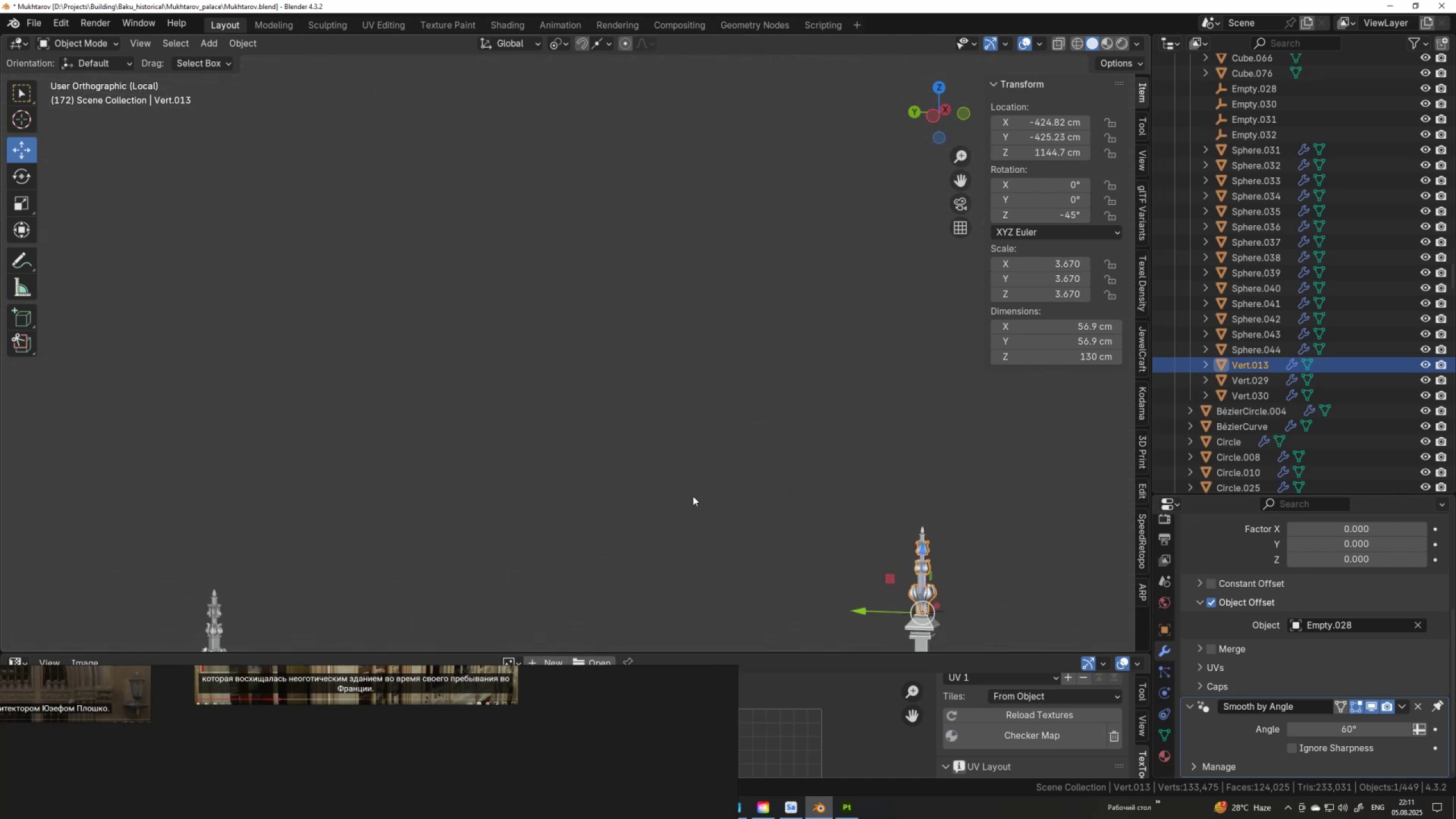 
scroll: coordinate [609, 454], scroll_direction: down, amount: 6.0
 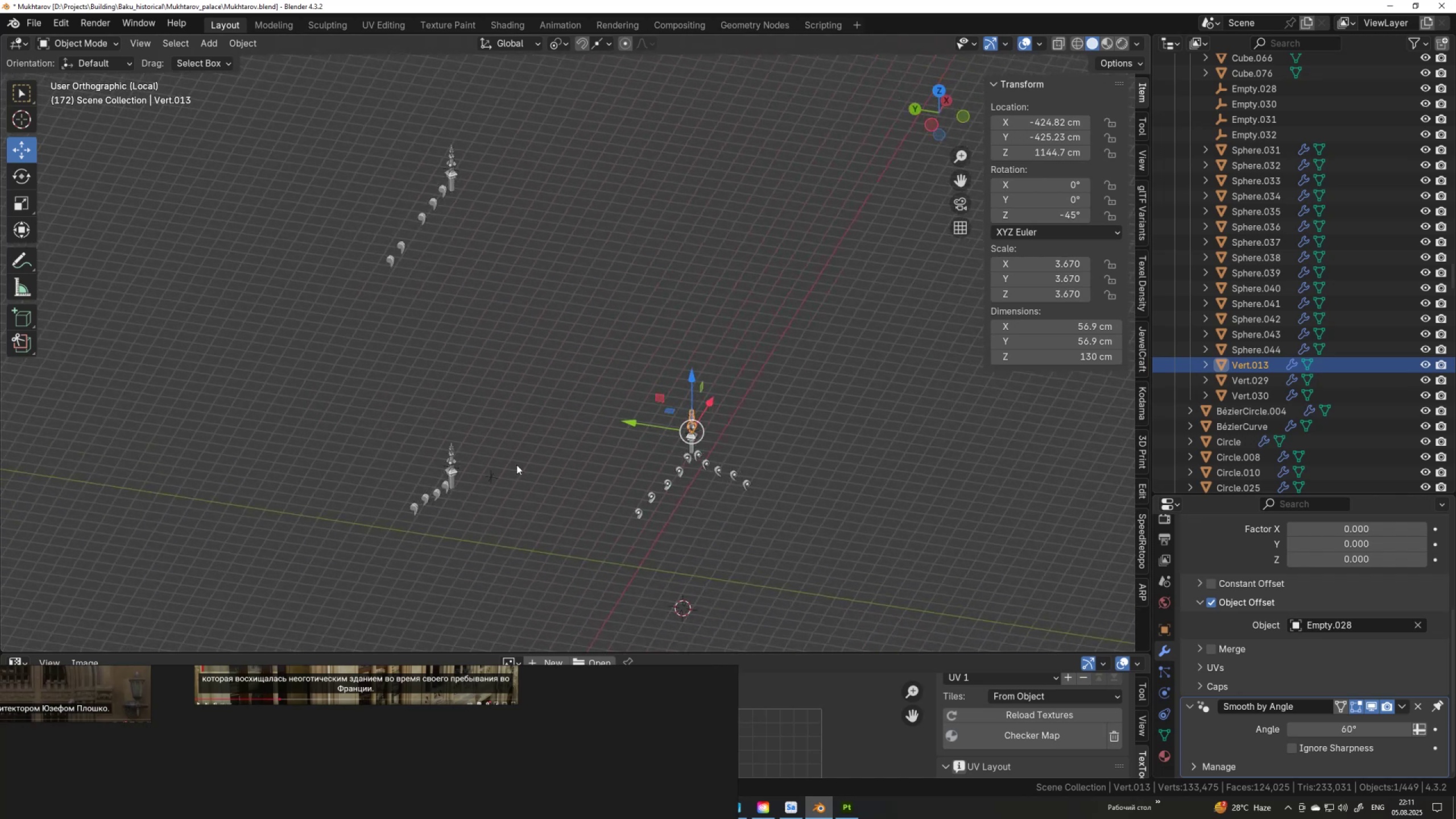 
scroll: coordinate [516, 465], scroll_direction: up, amount: 1.0
 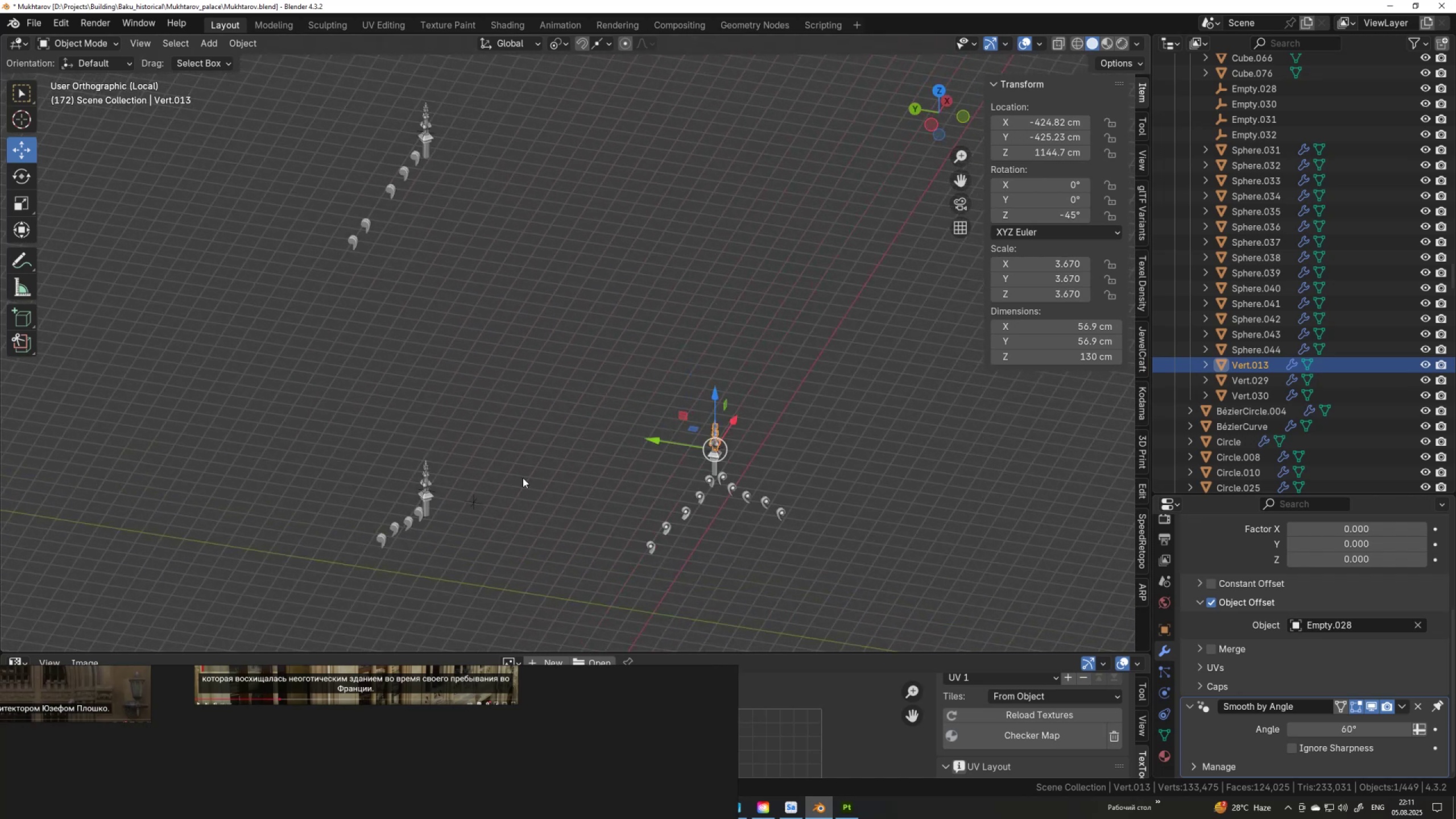 
scroll: coordinate [524, 480], scroll_direction: down, amount: 1.0
 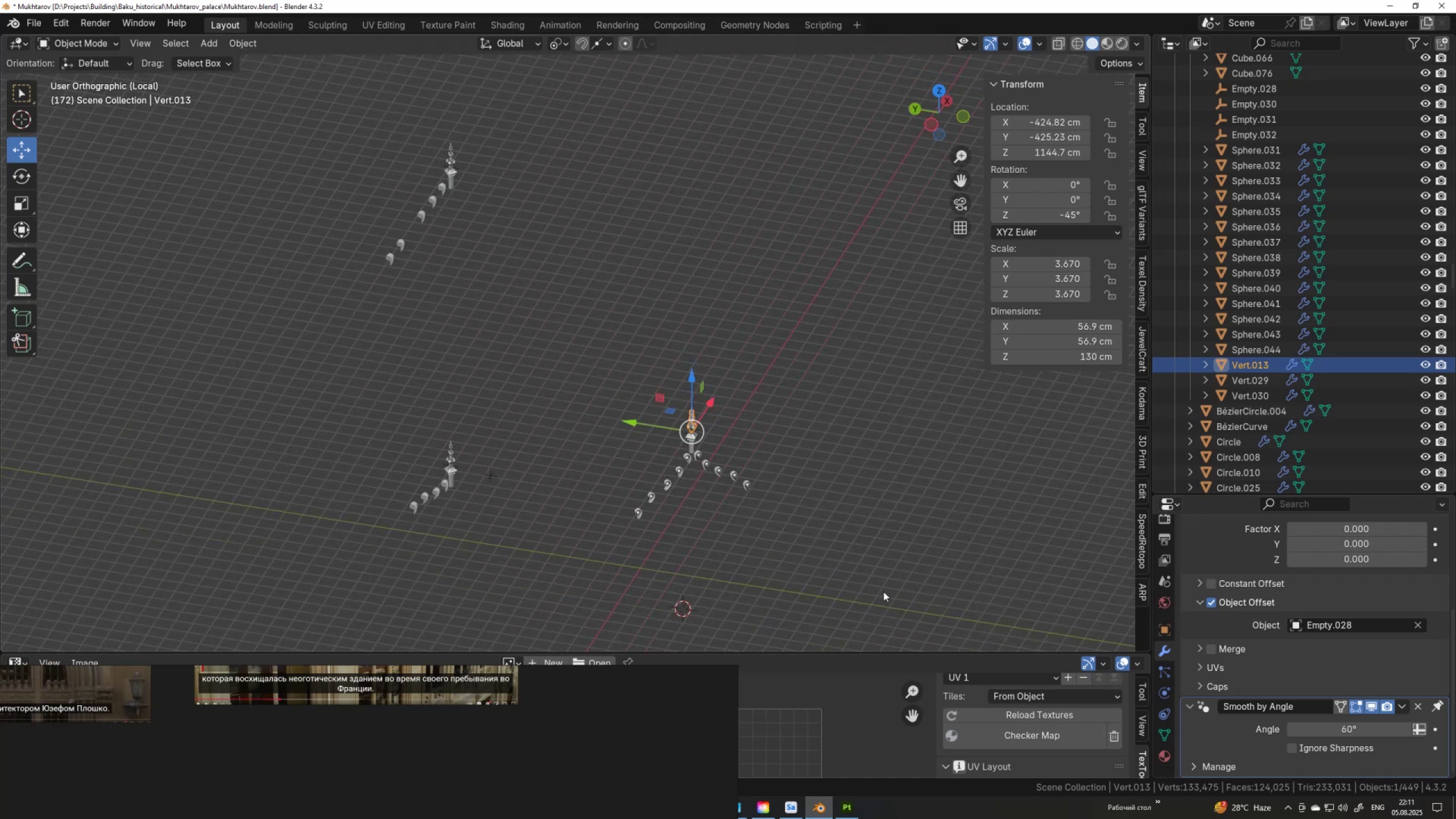 
left_click_drag(start_coordinate=[846, 561], to_coordinate=[281, 104])
 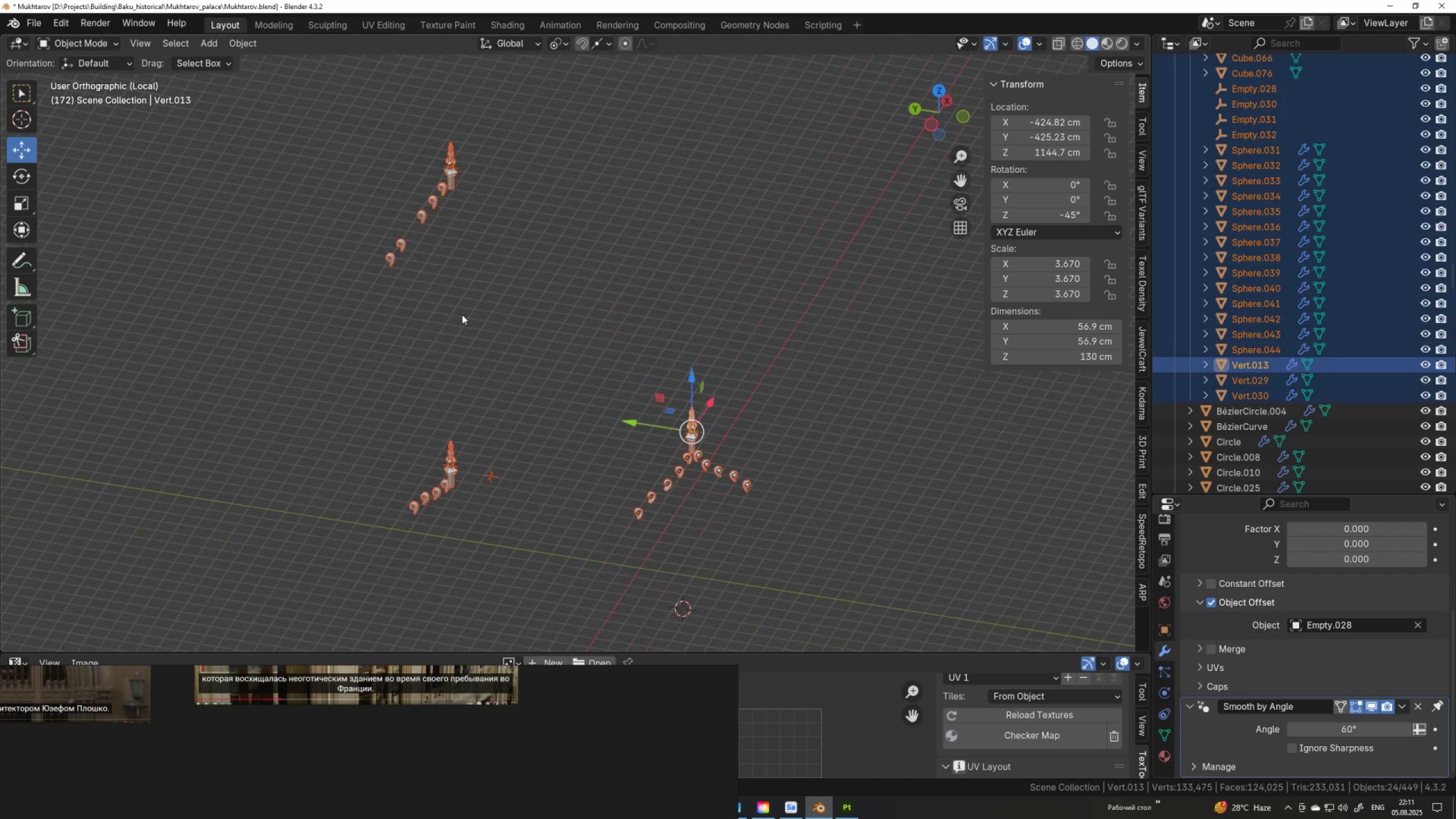 
key(Tab)
 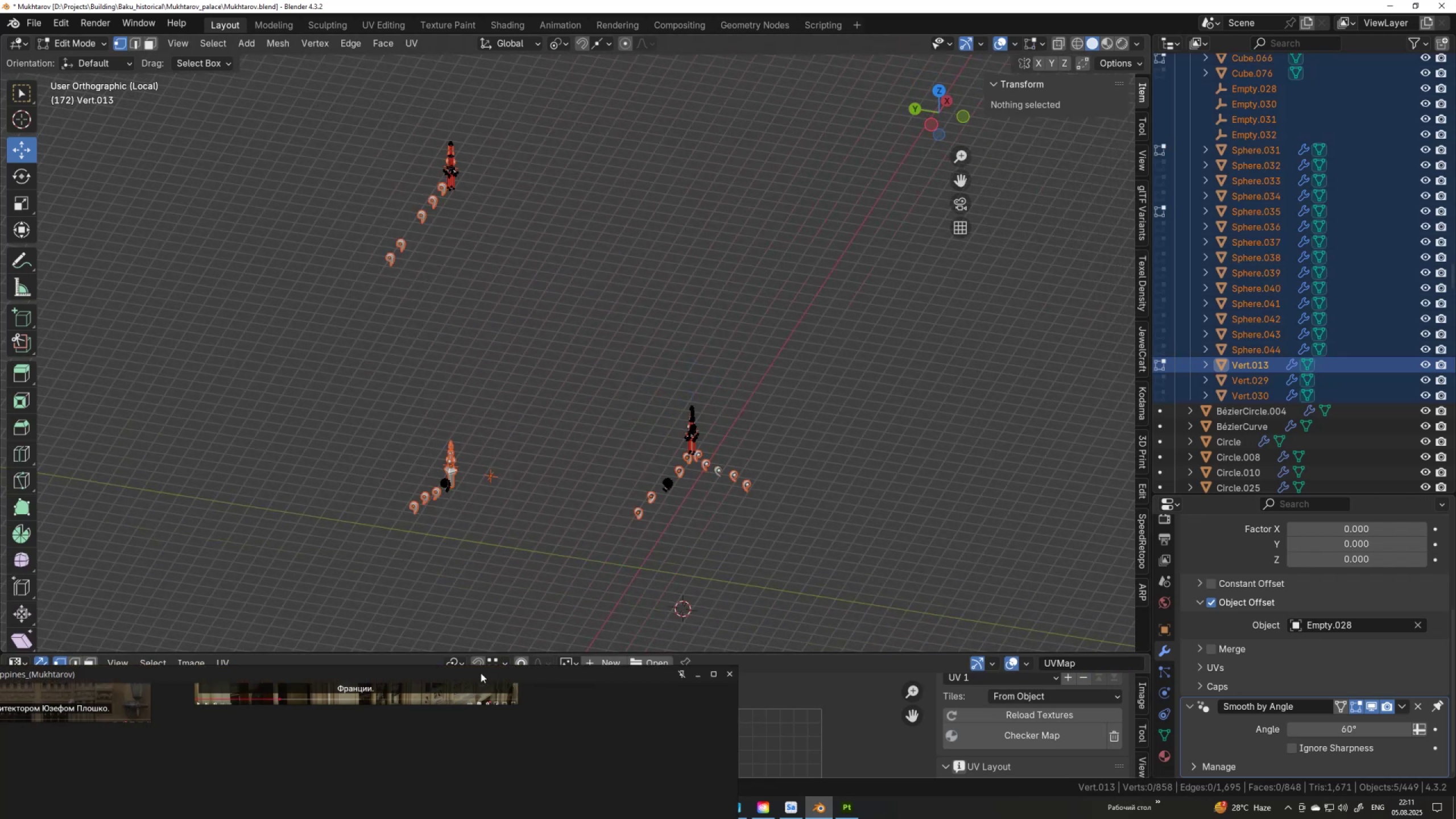 
left_click_drag(start_coordinate=[463, 670], to_coordinate=[1098, 761])
 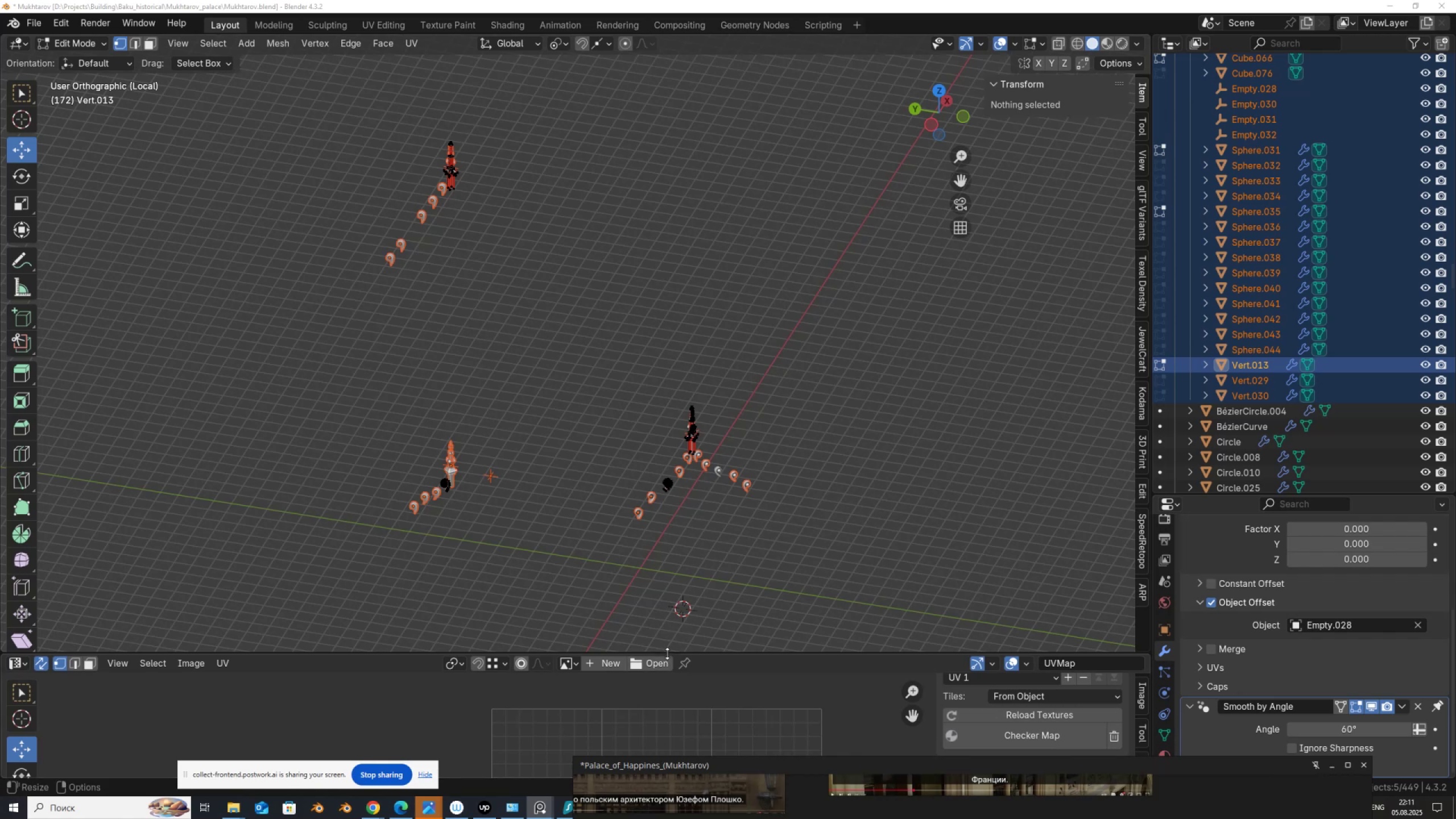 
left_click_drag(start_coordinate=[669, 652], to_coordinate=[634, 333])
 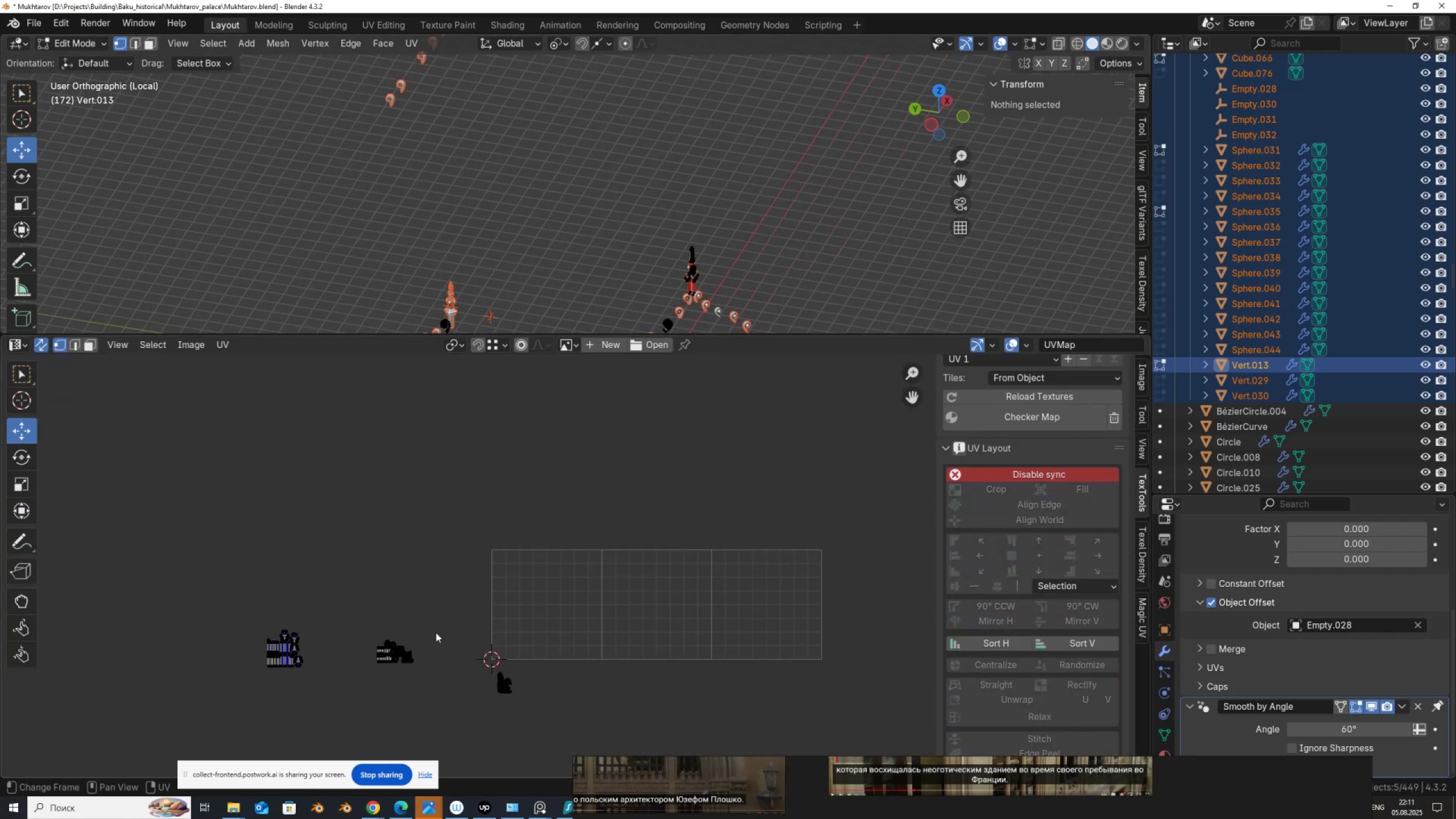 
scroll: coordinate [383, 697], scroll_direction: up, amount: 2.0
 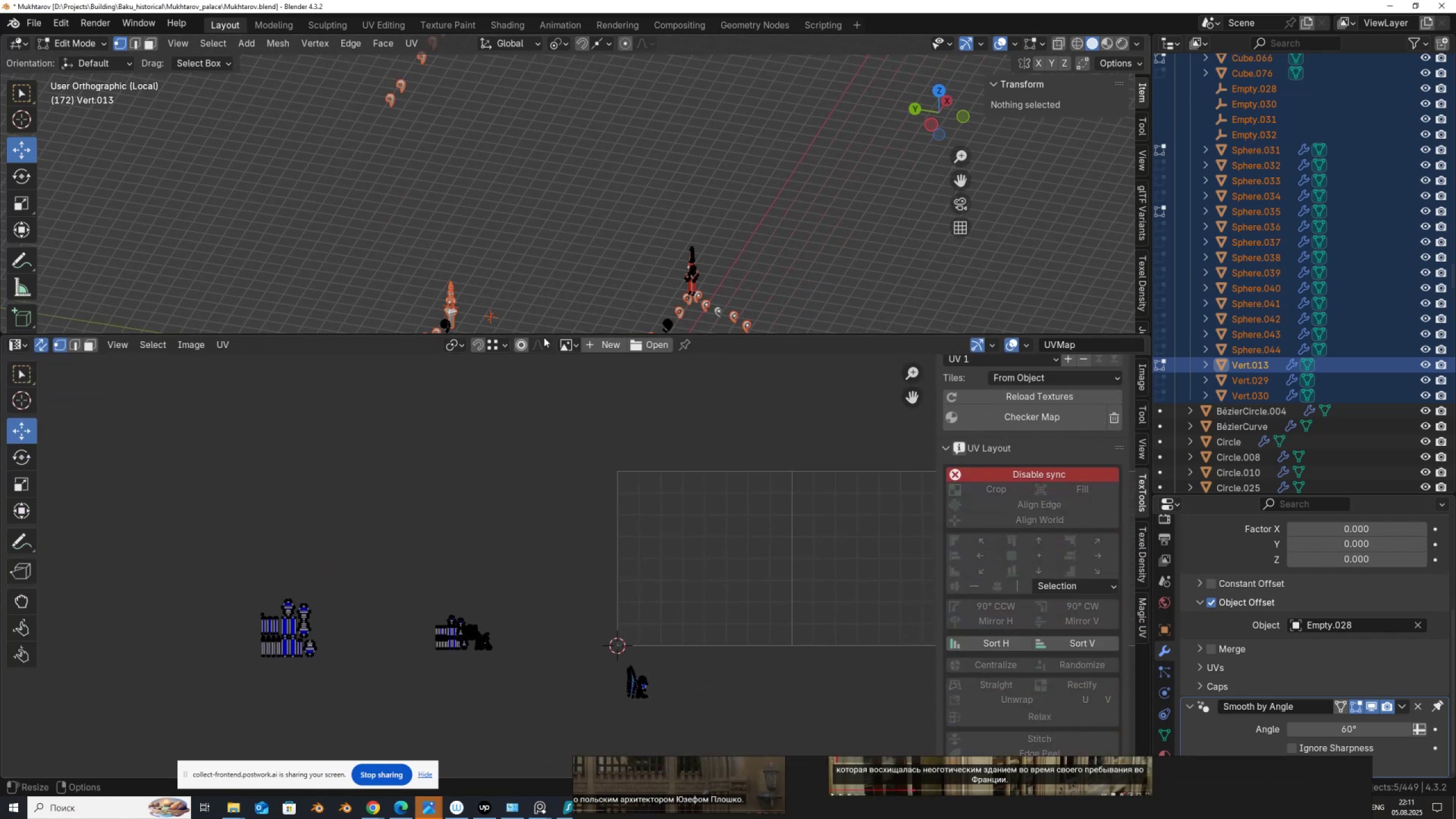 
left_click_drag(start_coordinate=[548, 335], to_coordinate=[533, 527])
 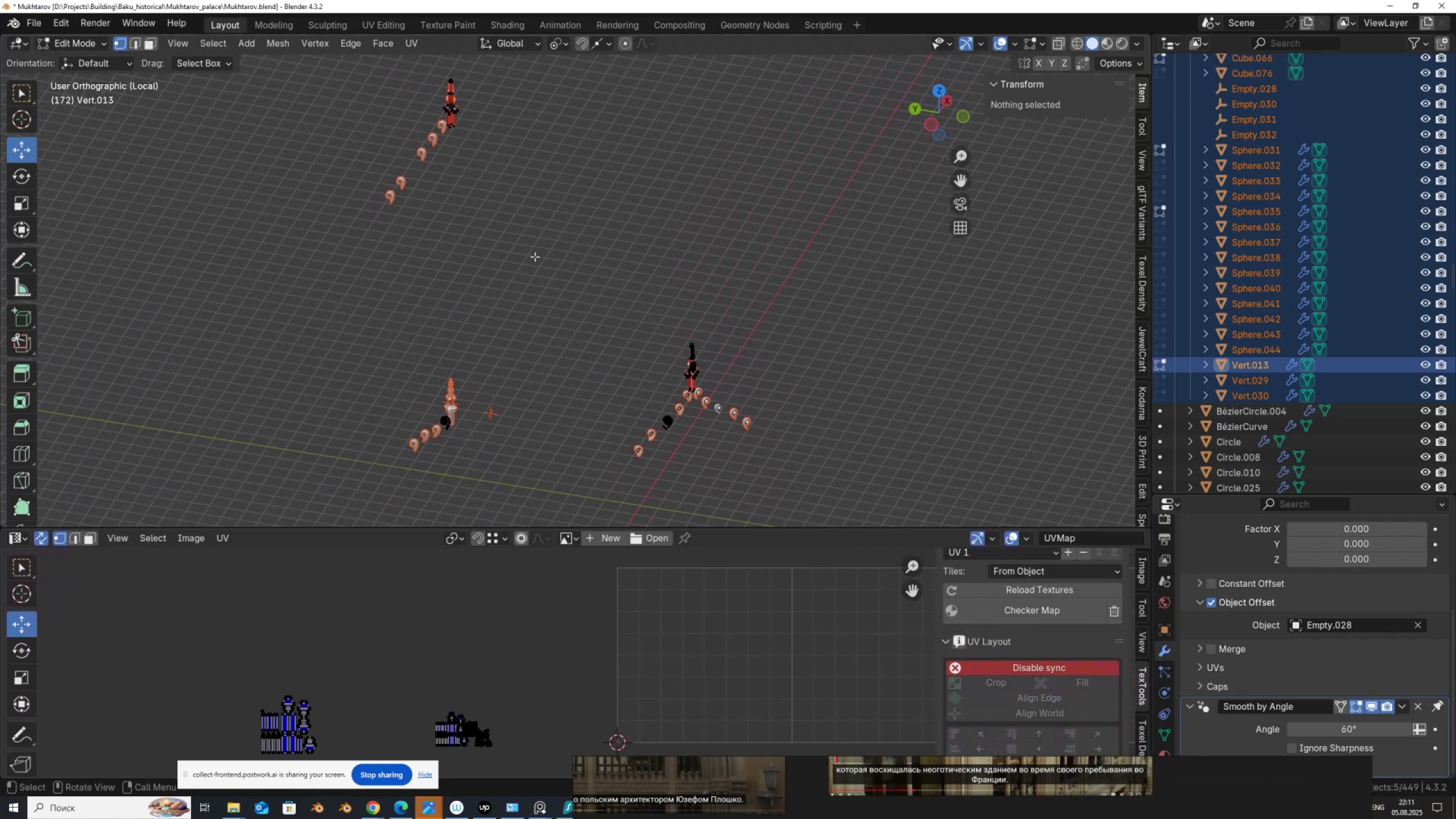 
hold_key(key=ShiftLeft, duration=0.66)
 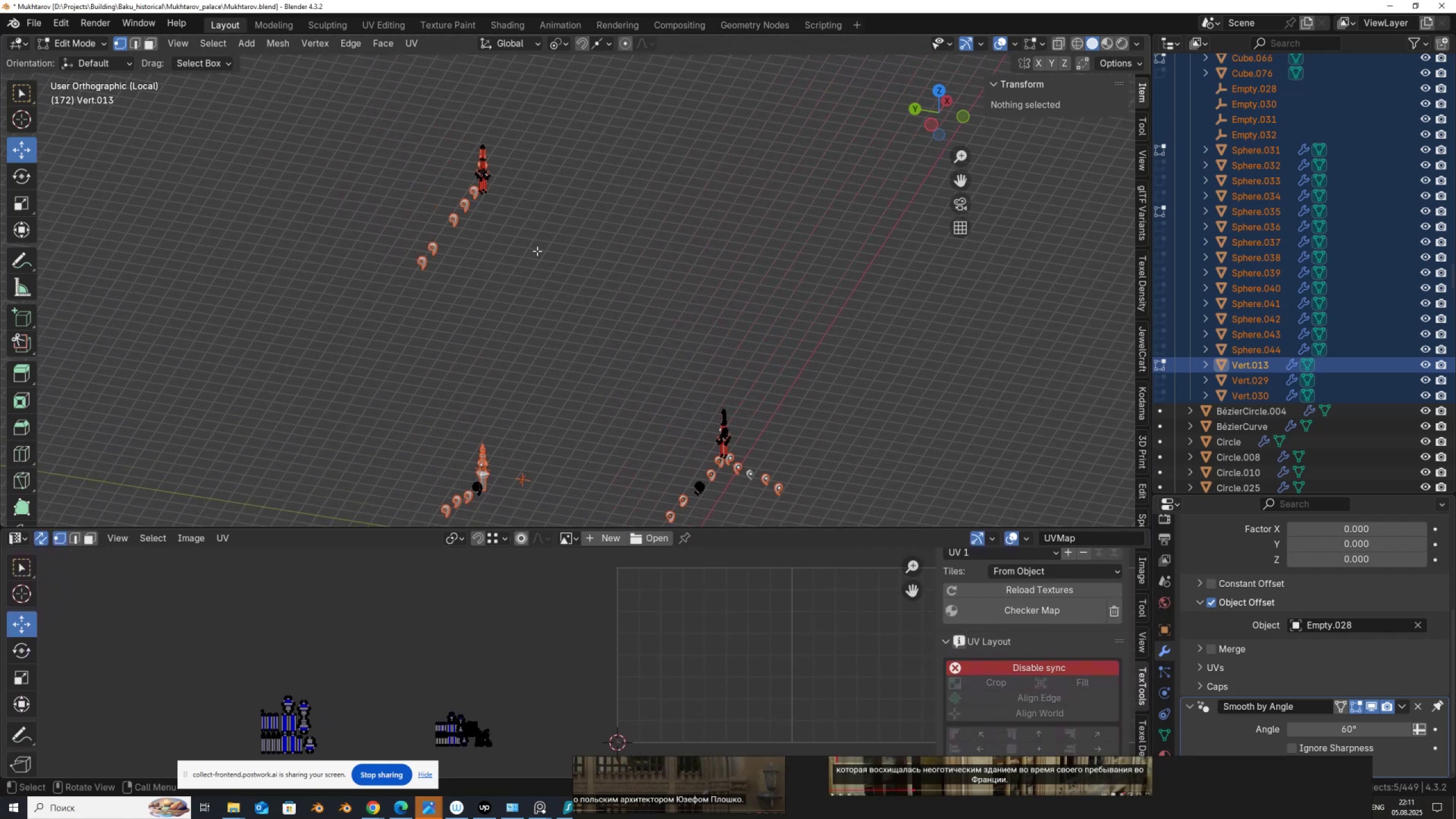 
left_click_drag(start_coordinate=[549, 266], to_coordinate=[437, 124])
 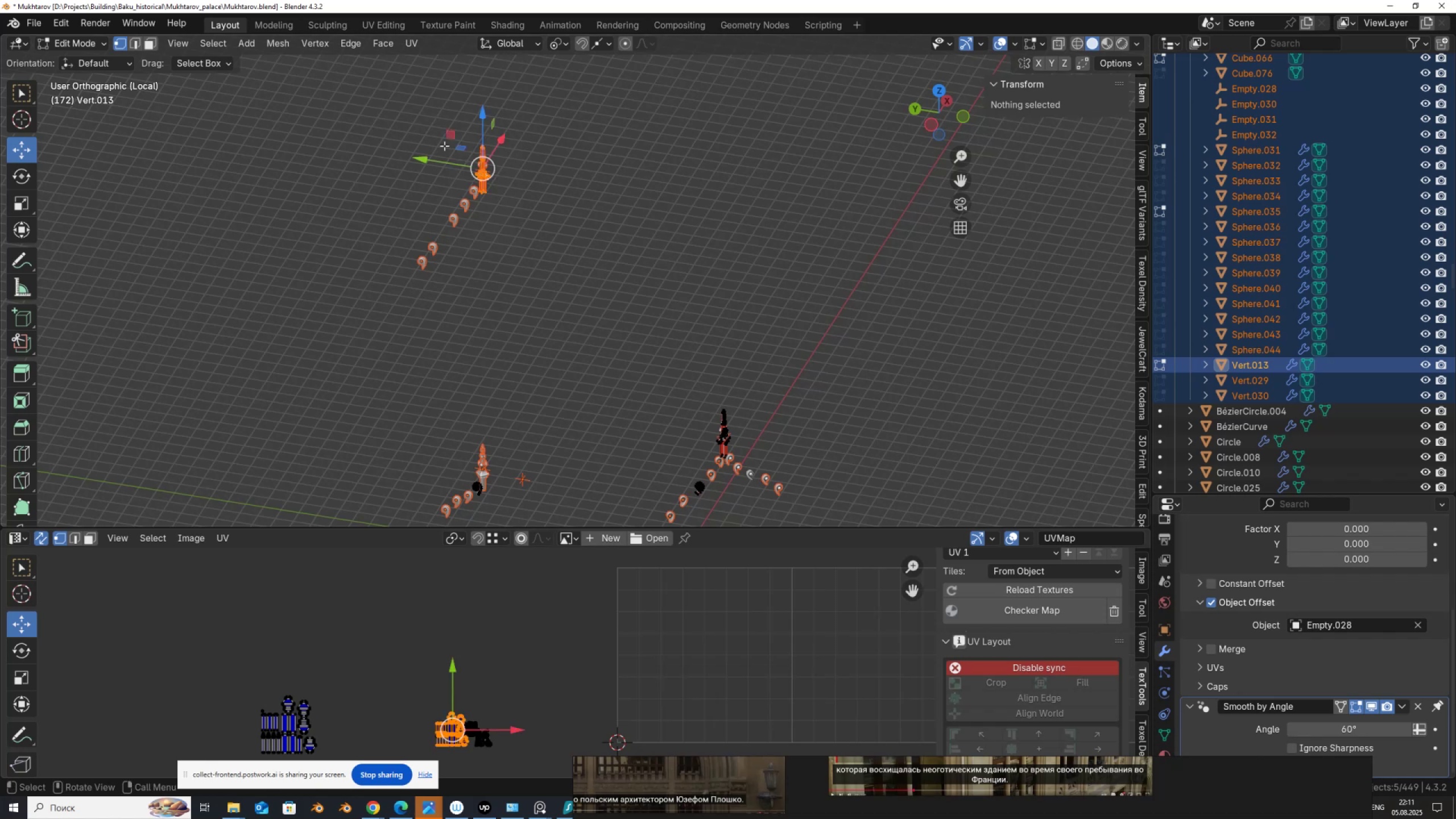 
scroll: coordinate [482, 695], scroll_direction: up, amount: 5.0
 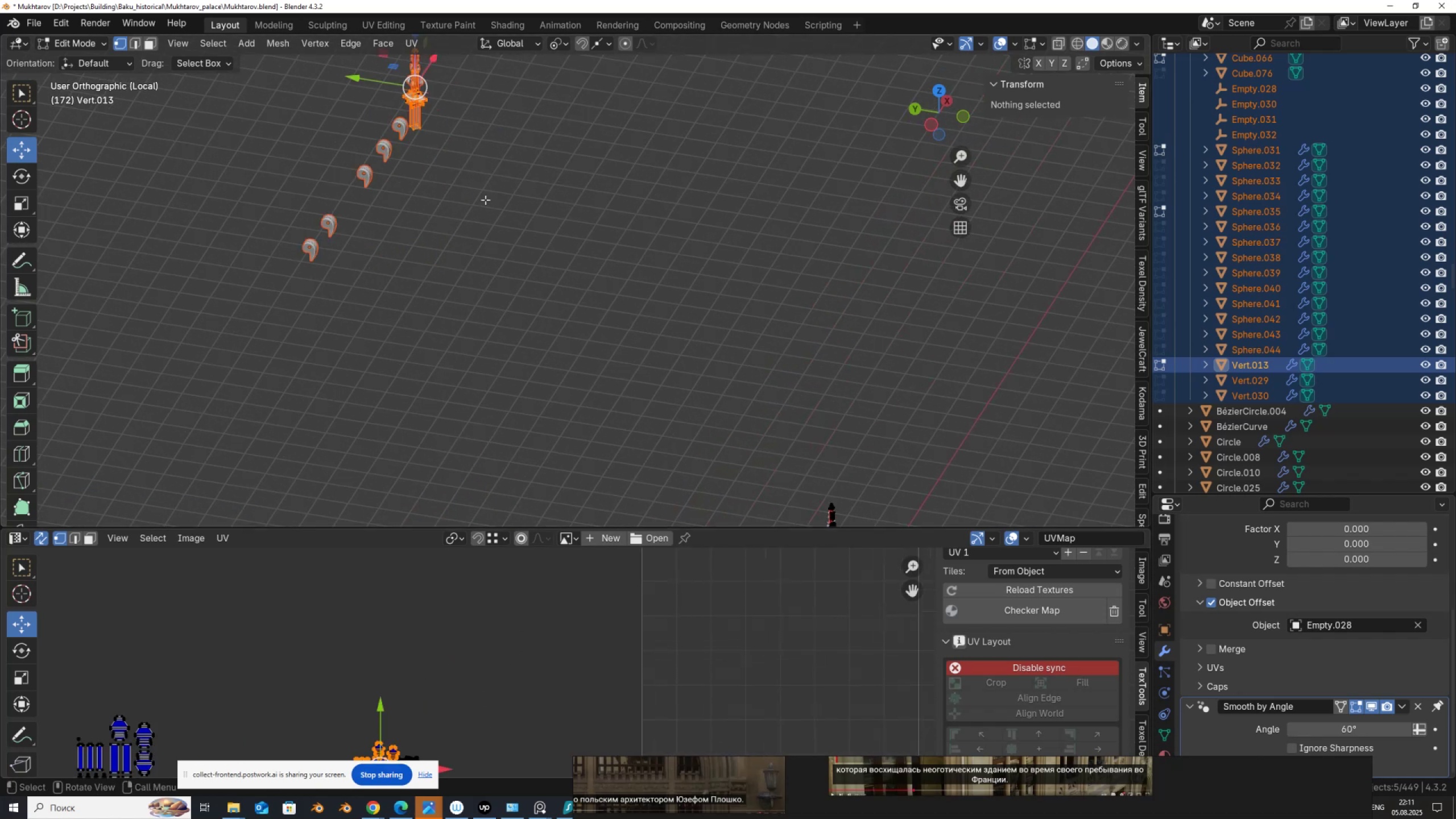 
hold_key(key=ShiftLeft, duration=0.32)
 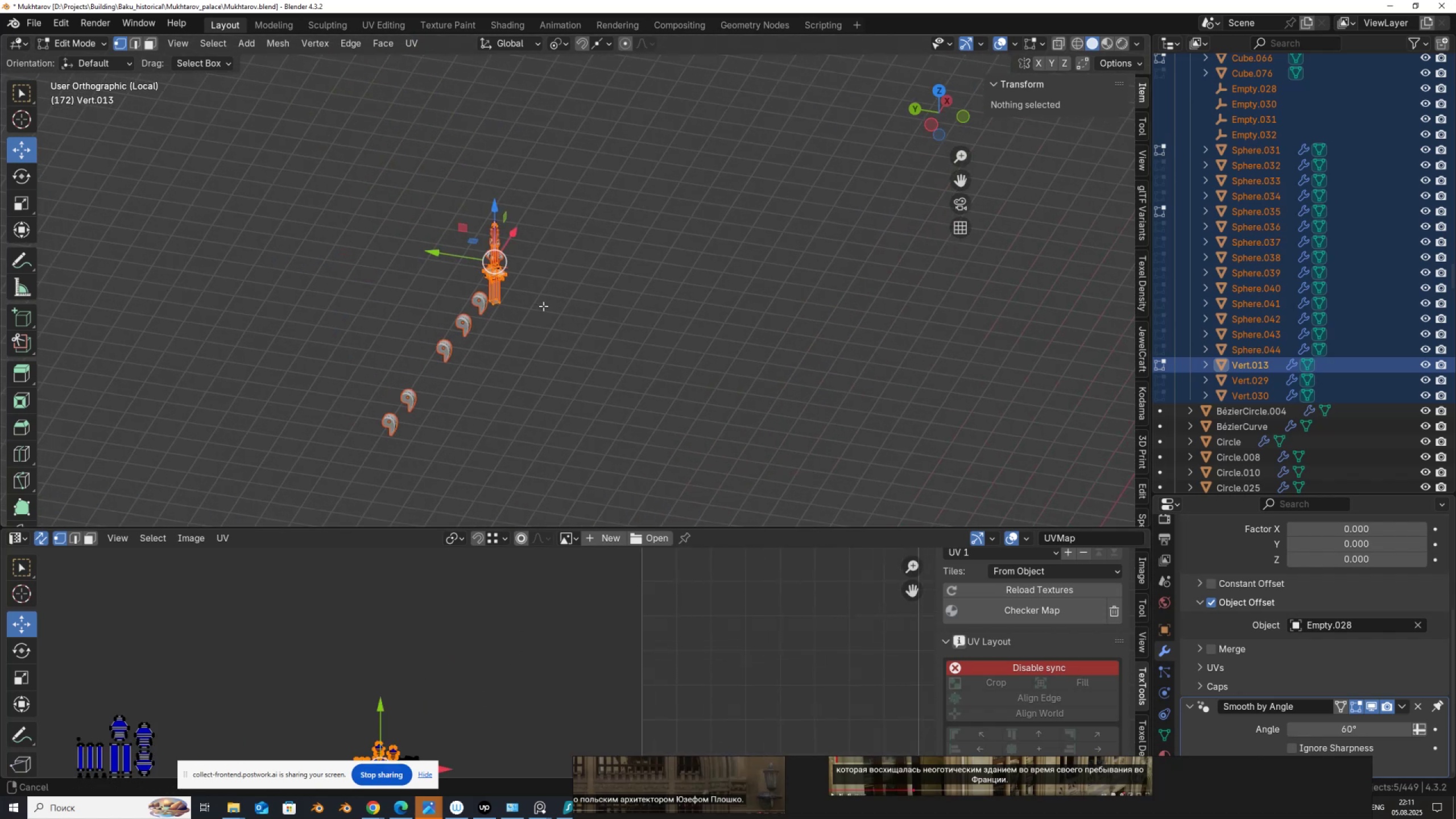 
scroll: coordinate [543, 306], scroll_direction: up, amount: 8.0
 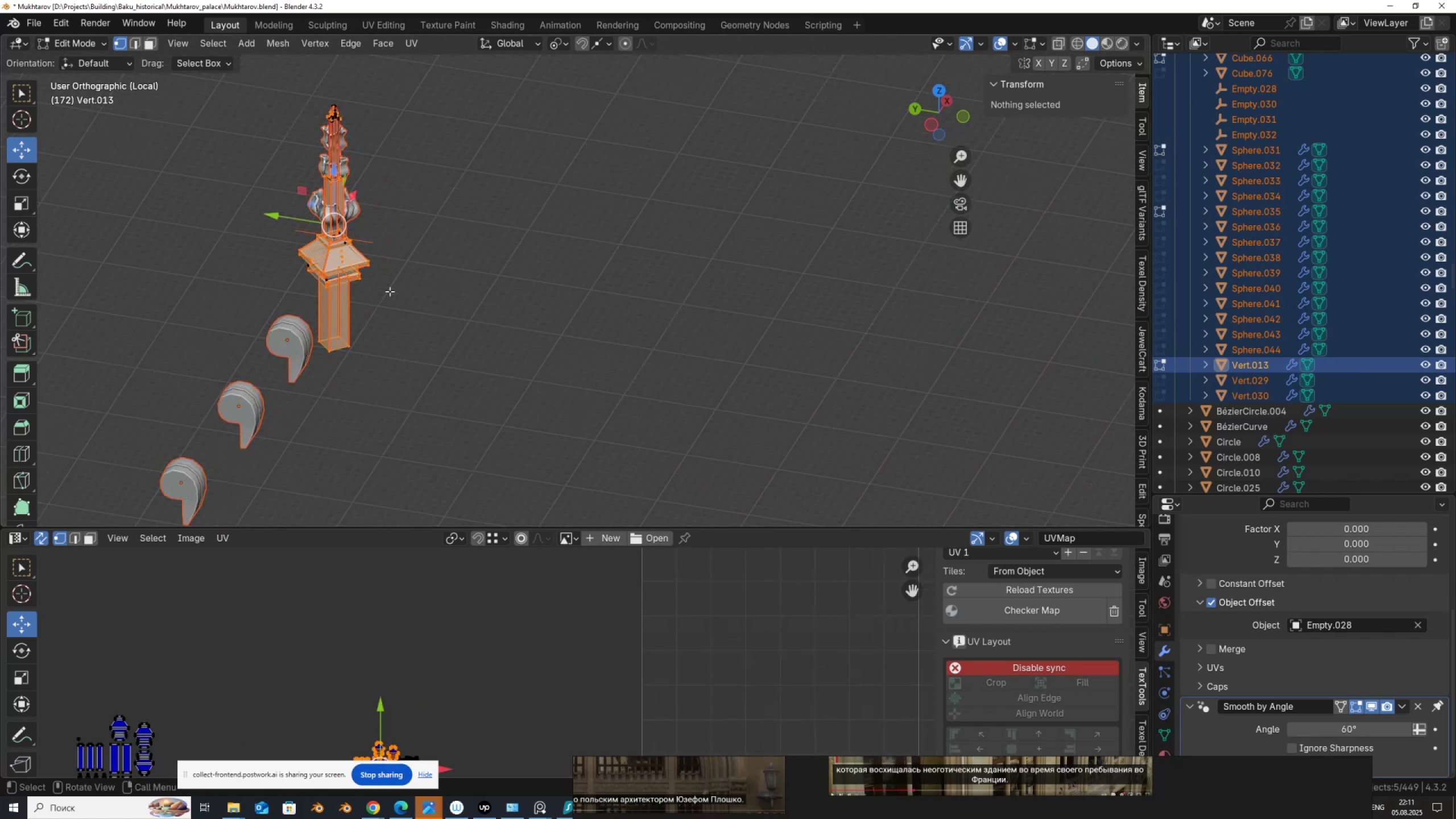 
key(Shift+ShiftLeft)
 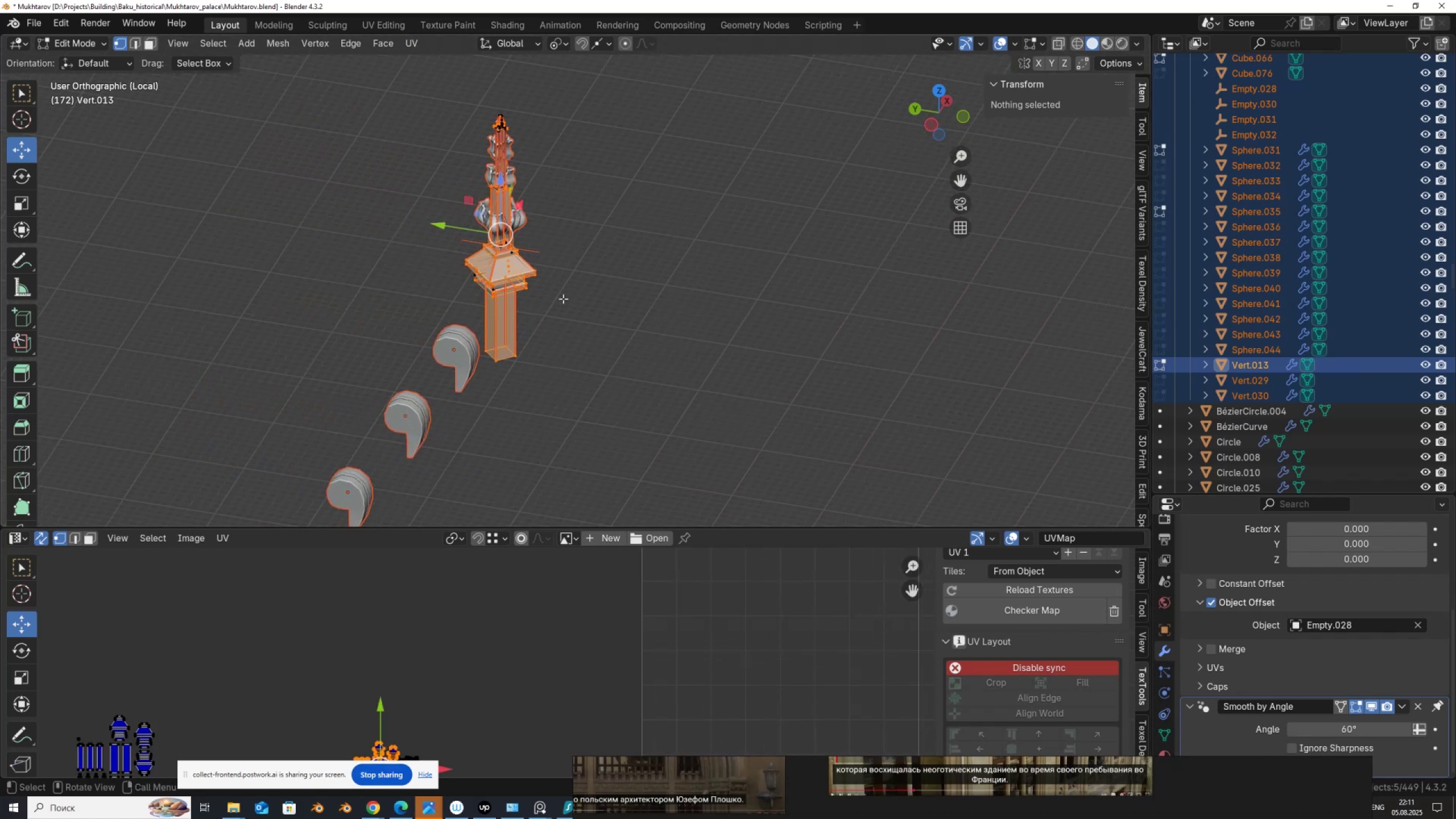 
key(Alt+AltLeft)
 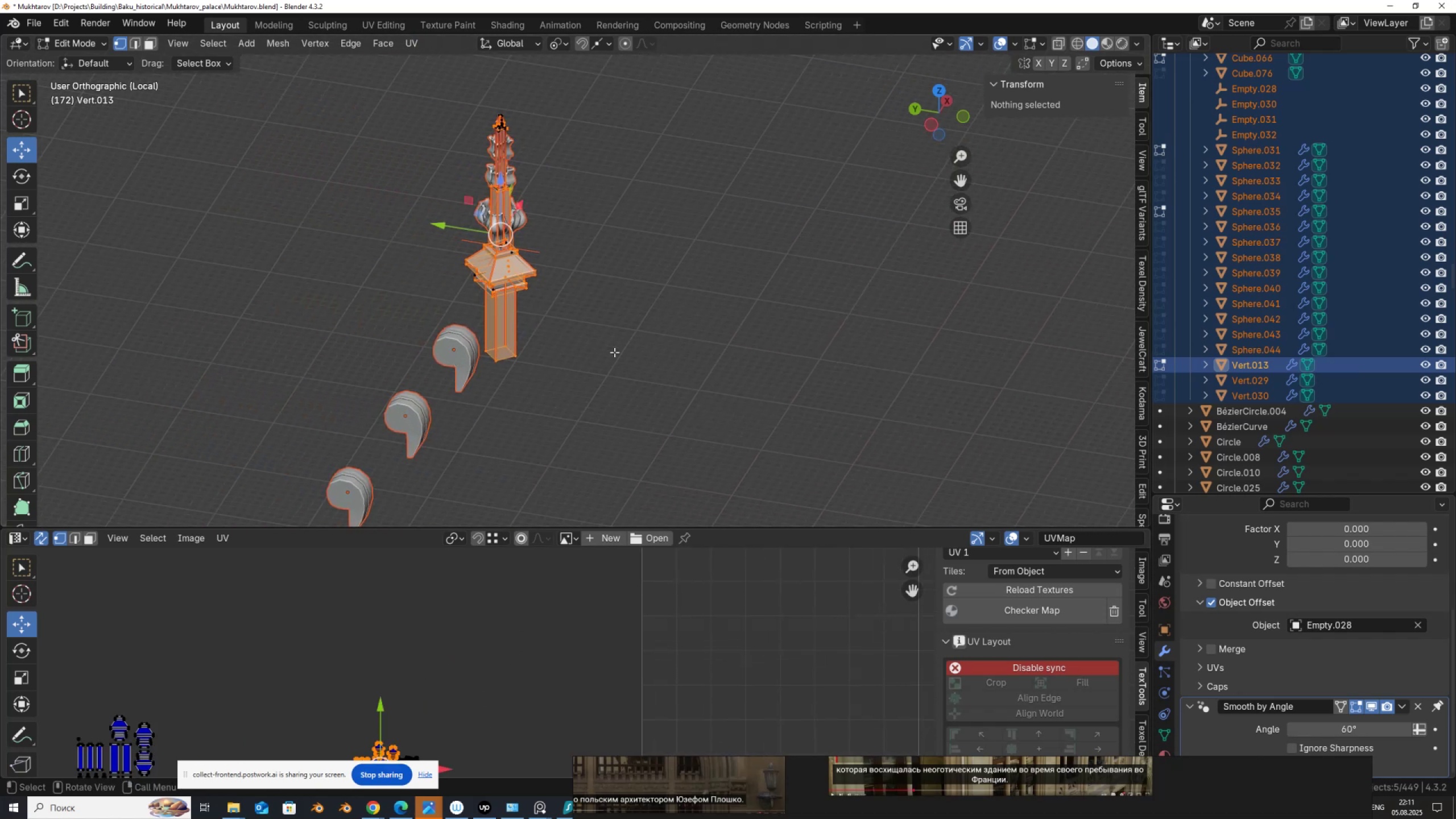 
key(Alt+Z)
 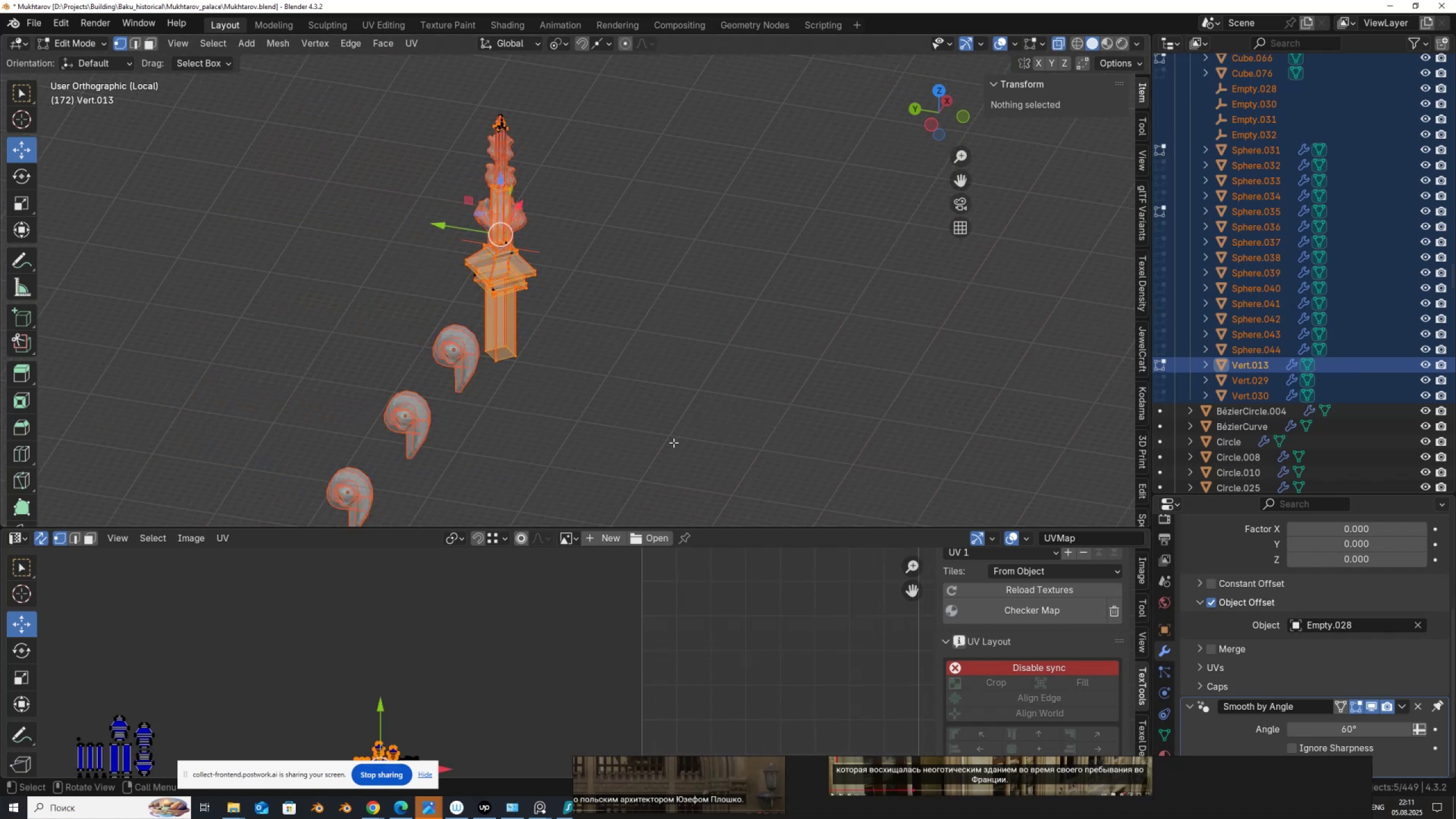 
left_click_drag(start_coordinate=[655, 431], to_coordinate=[361, 76])
 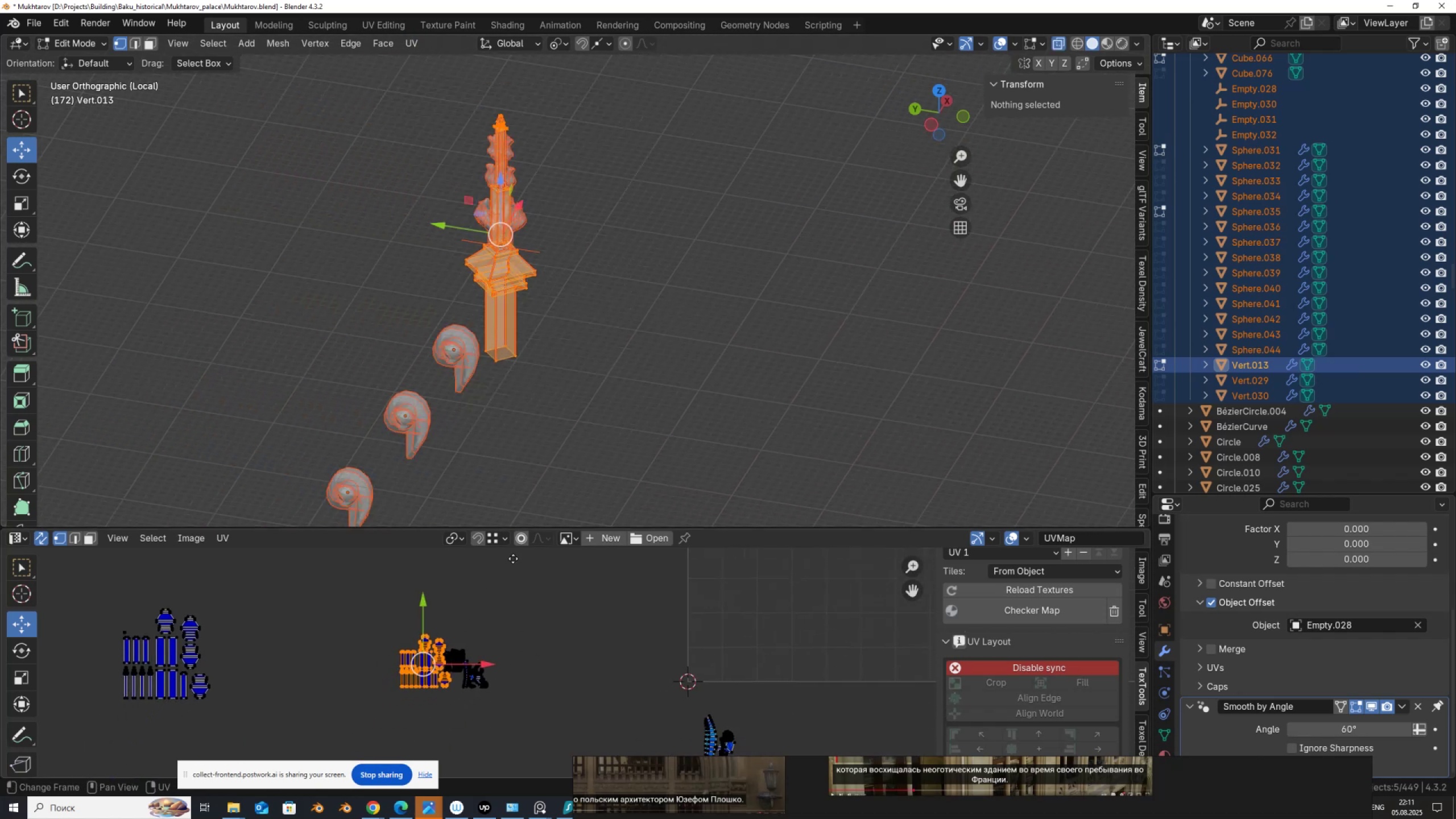 
scroll: coordinate [453, 672], scroll_direction: up, amount: 2.0
 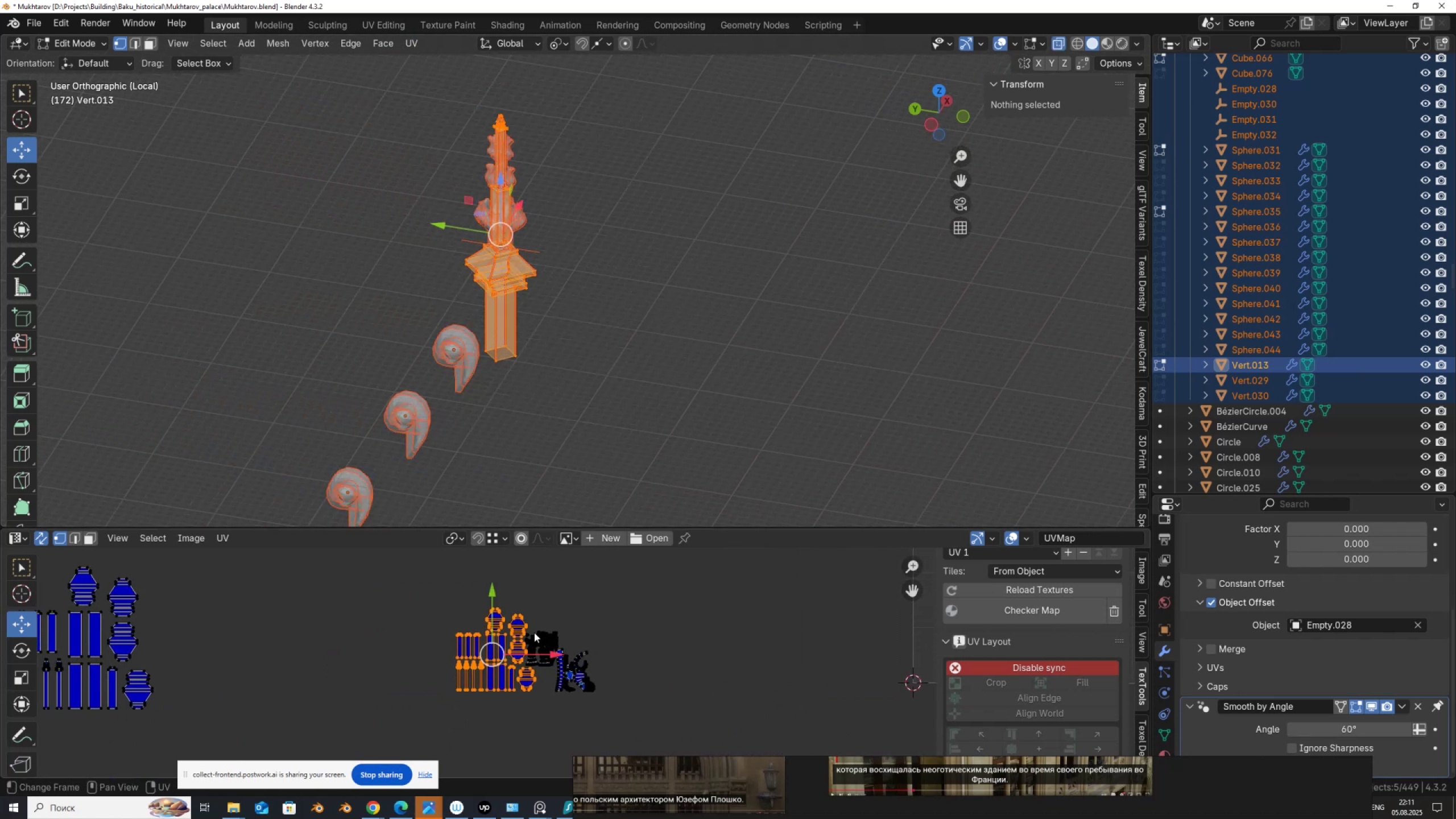 
scroll: coordinate [554, 656], scroll_direction: down, amount: 5.0
 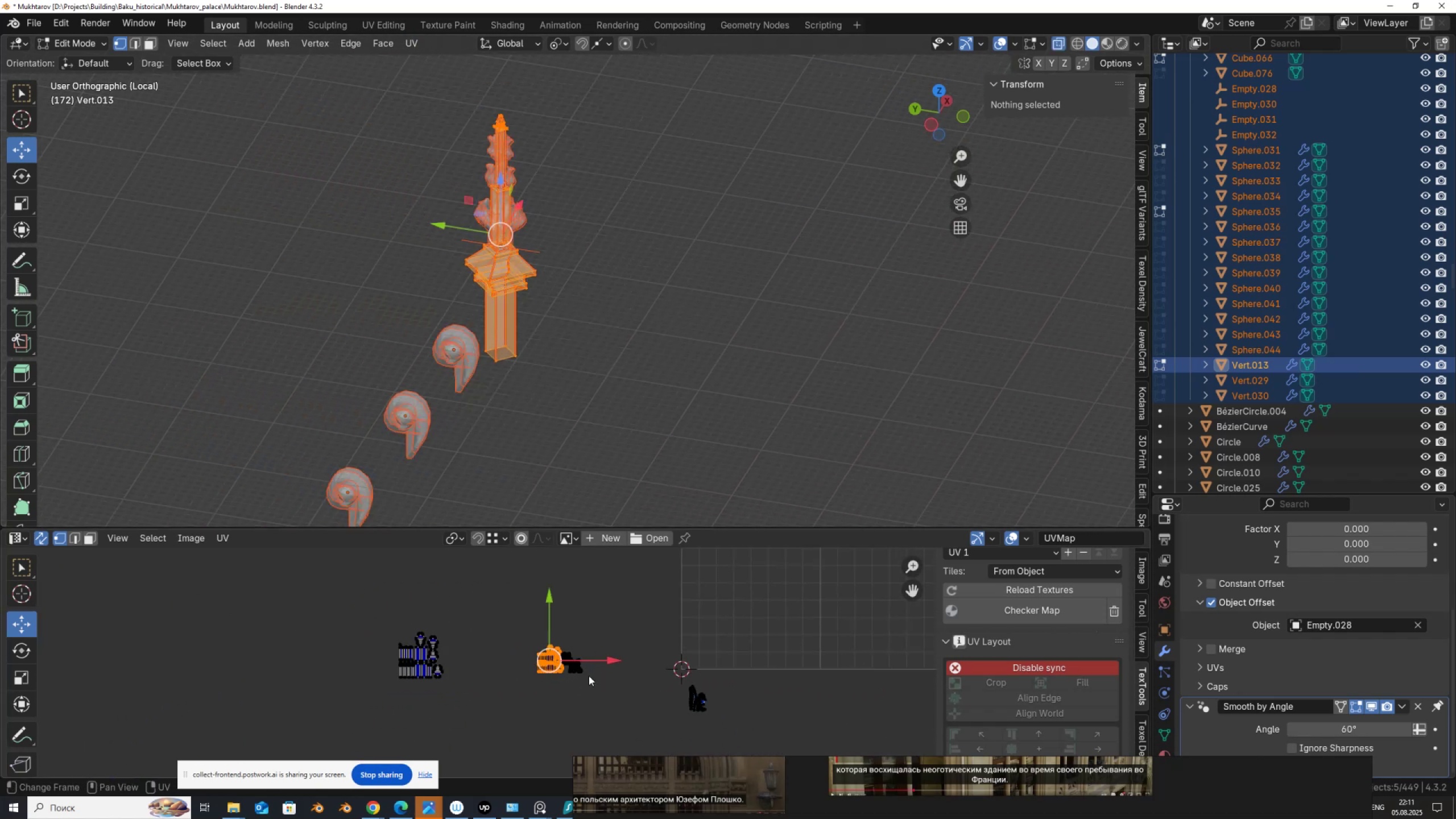 
key(G)
 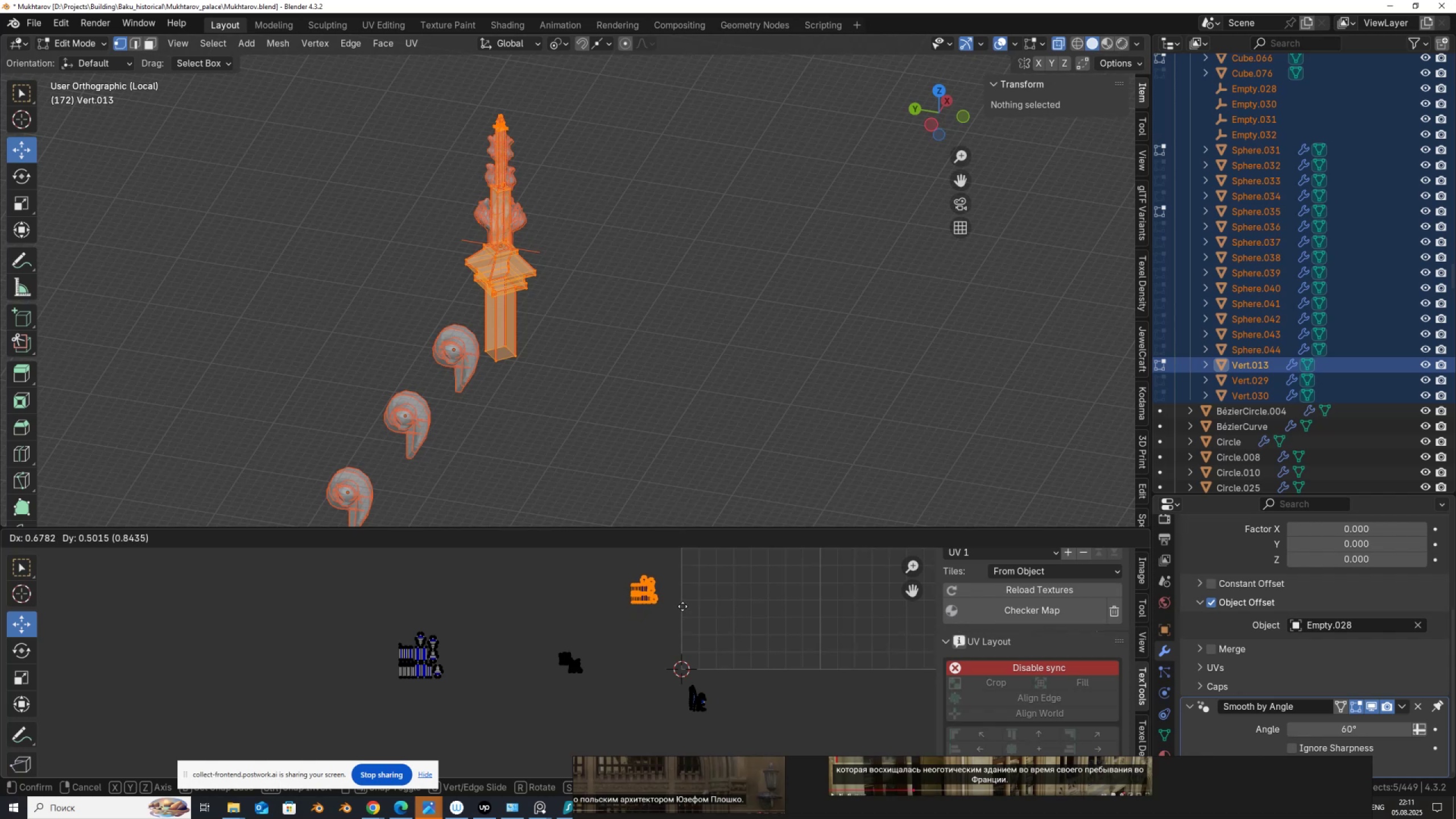 
left_click([682, 606])
 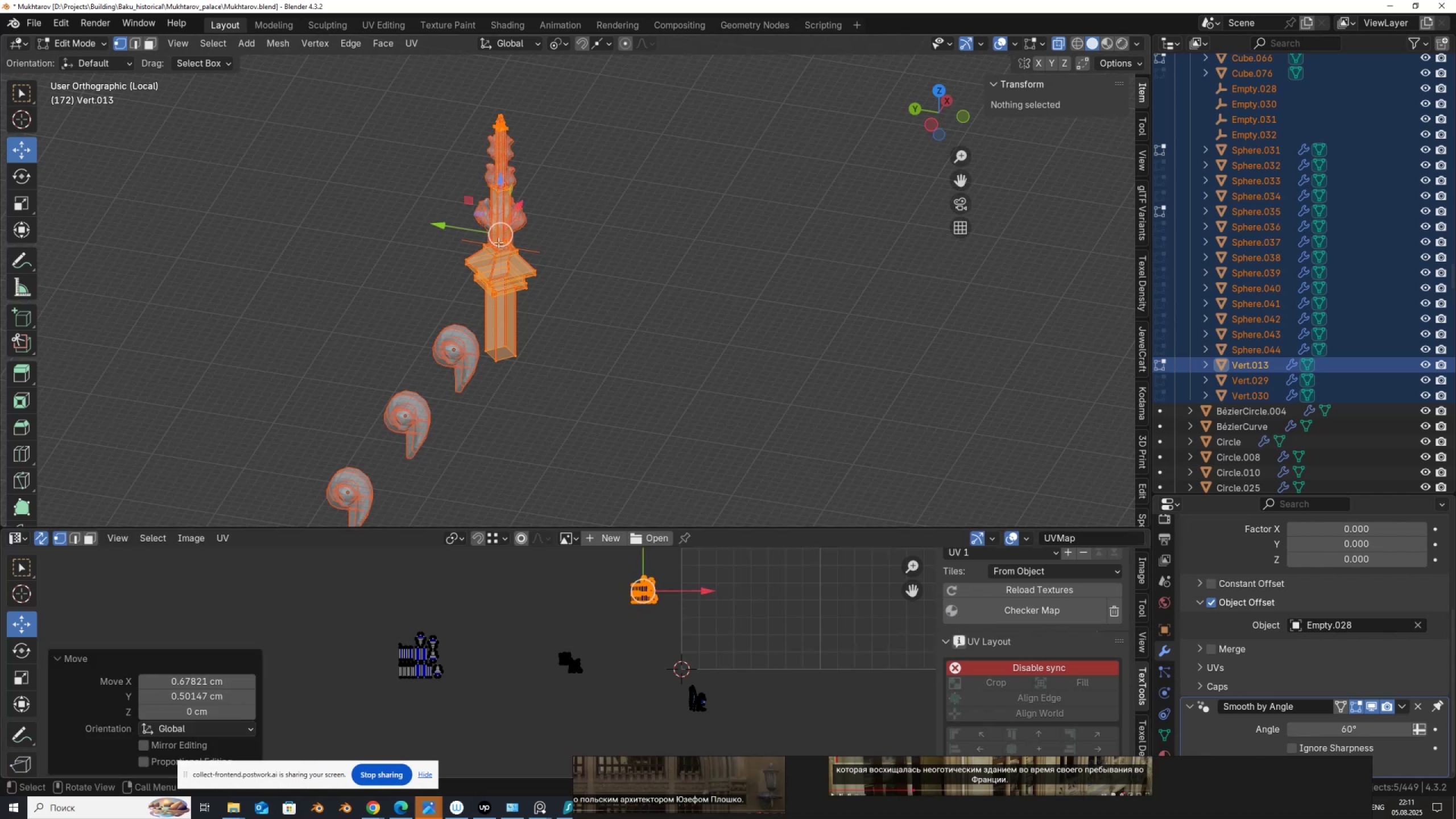 
scroll: coordinate [639, 413], scroll_direction: down, amount: 10.0
 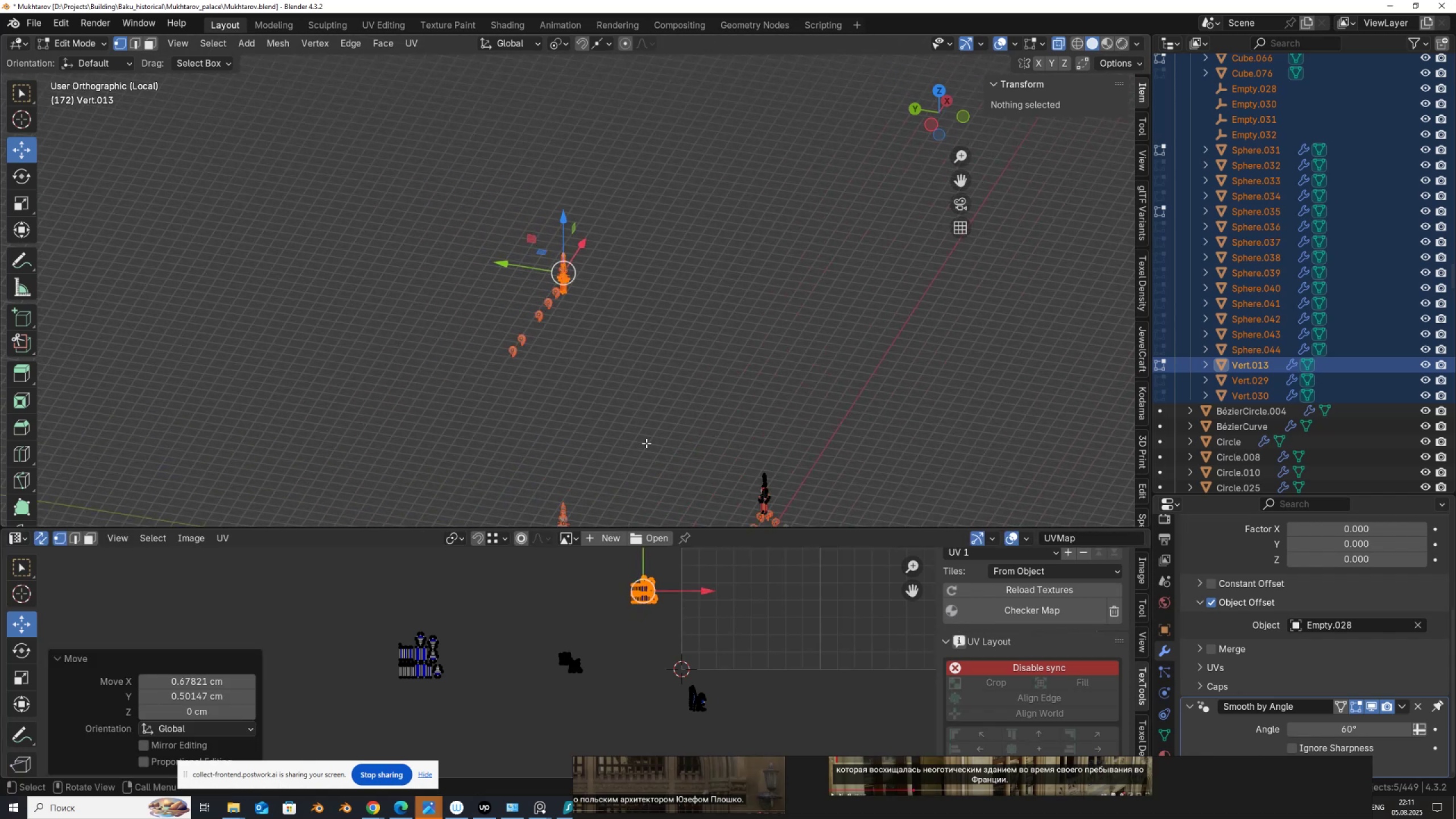 
hold_key(key=ShiftLeft, duration=0.52)
 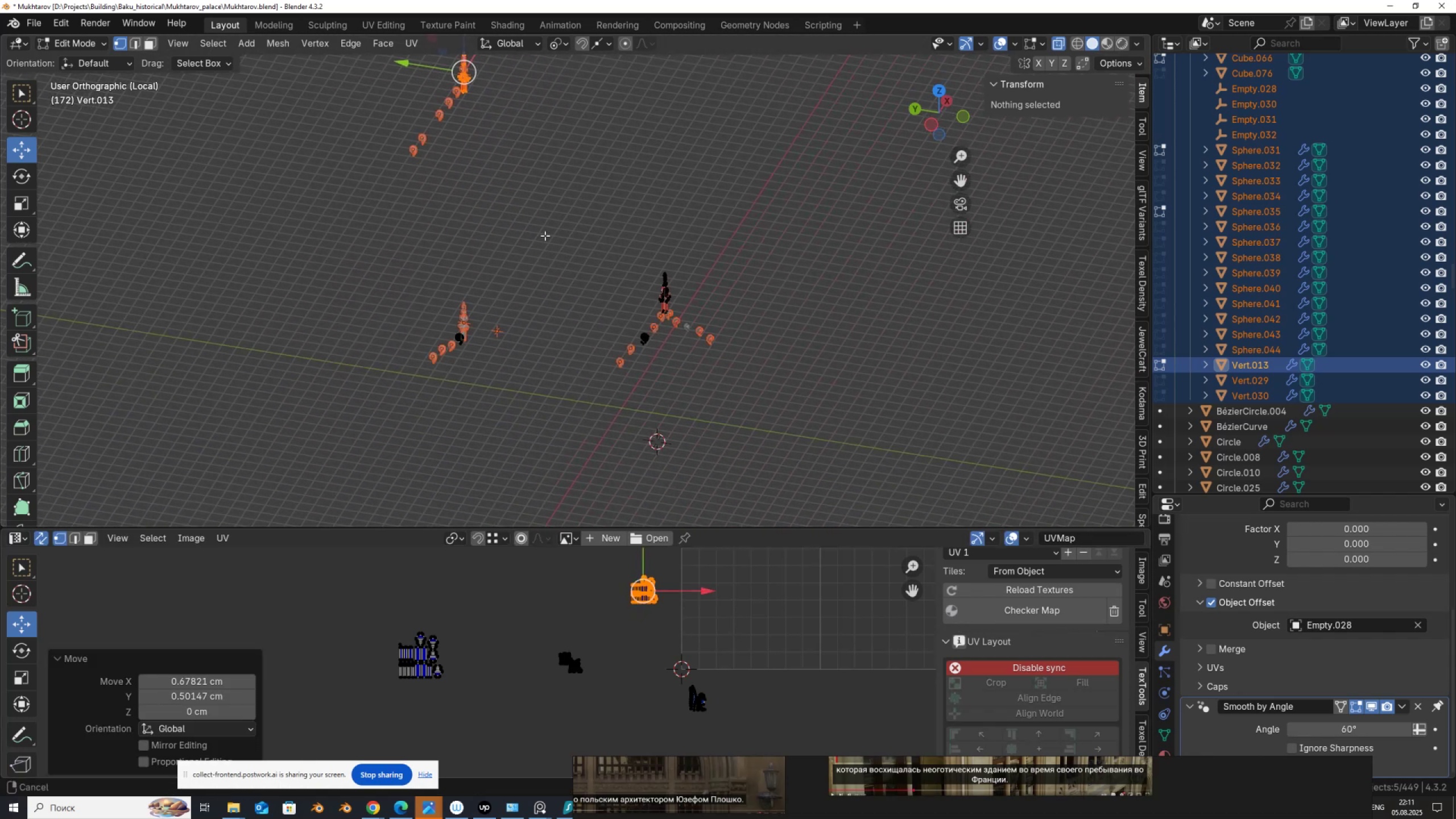 
scroll: coordinate [545, 235], scroll_direction: up, amount: 1.0
 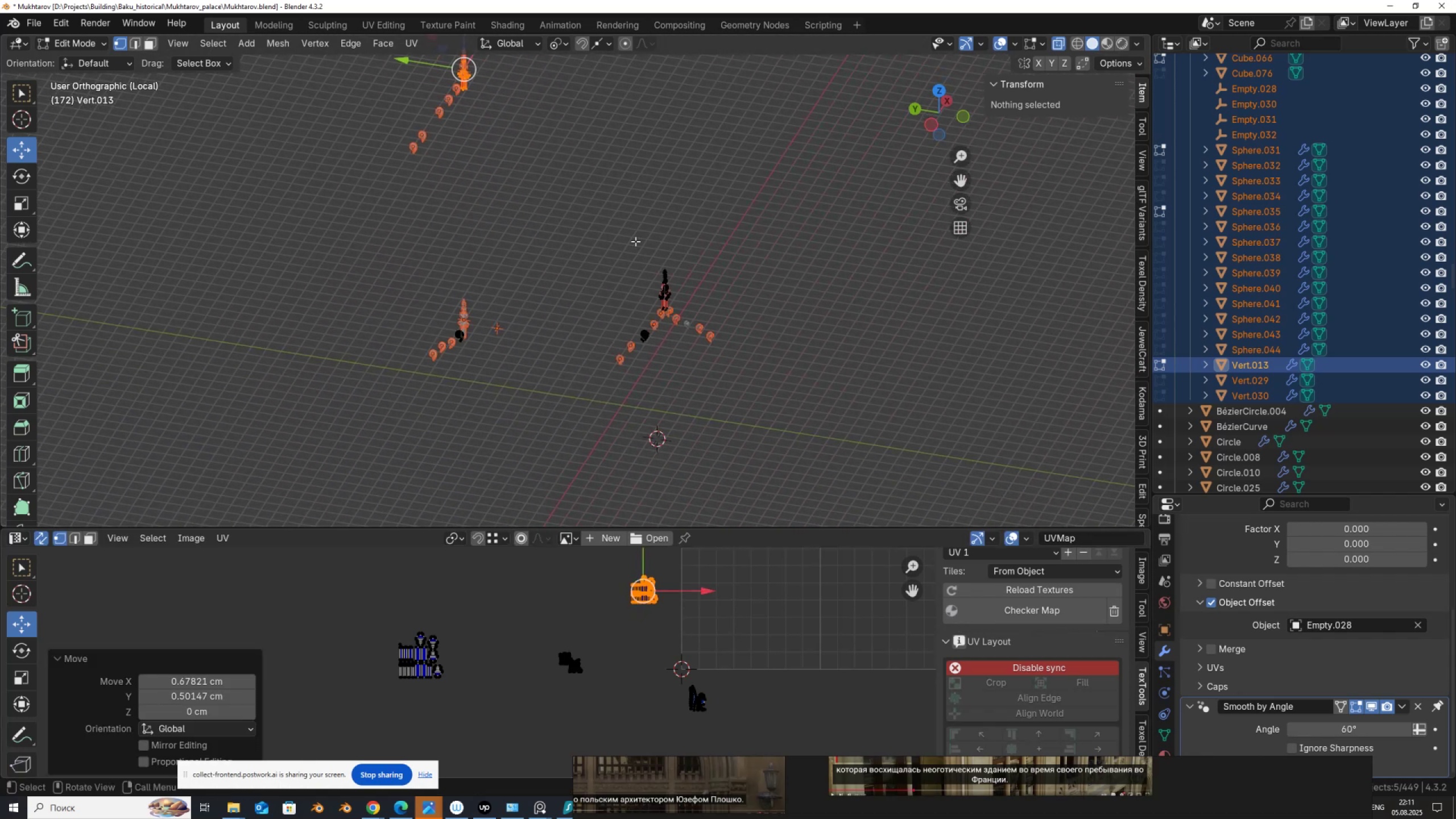 
left_click_drag(start_coordinate=[635, 241], to_coordinate=[694, 318])
 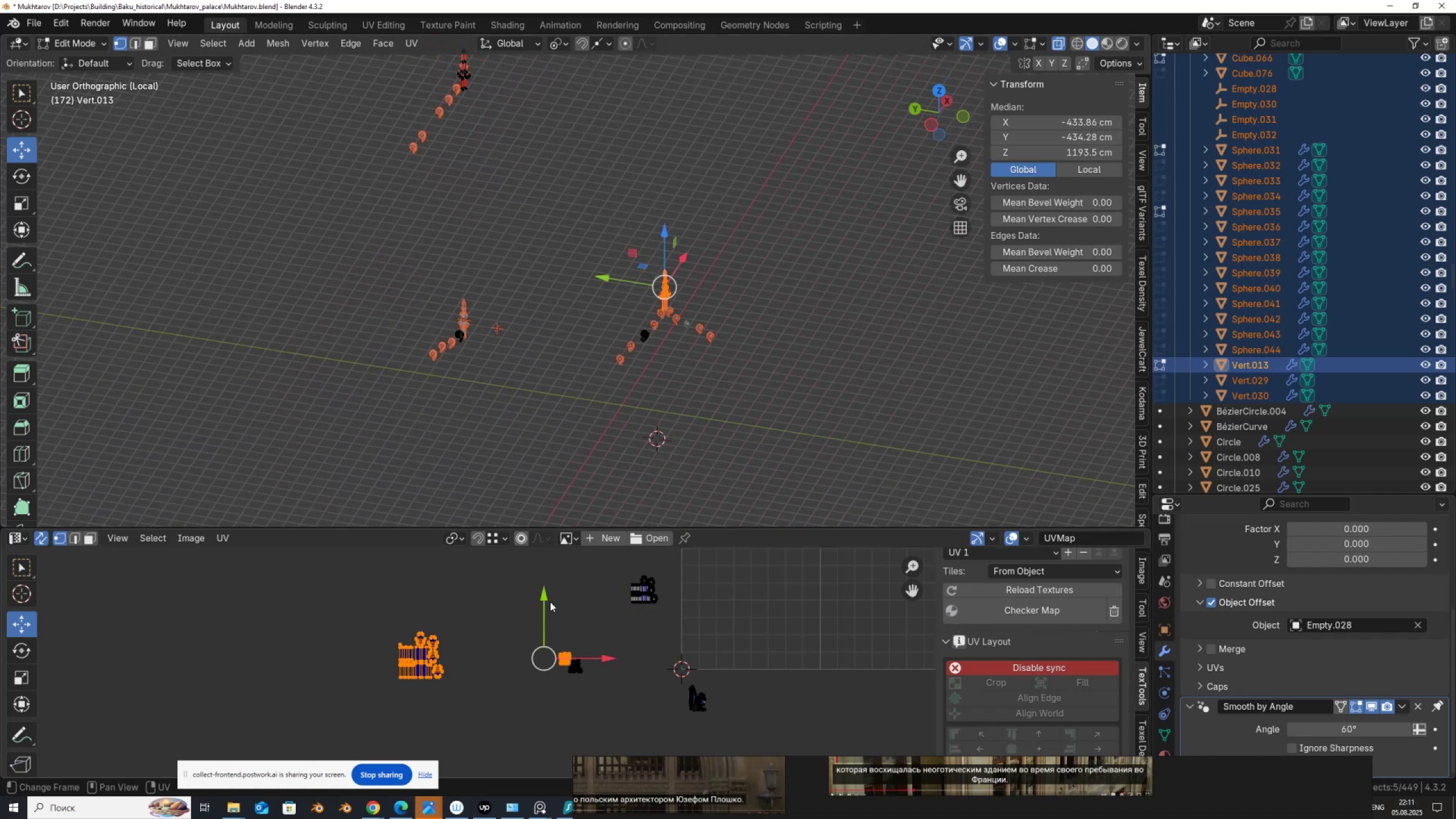 
scroll: coordinate [550, 643], scroll_direction: up, amount: 2.0
 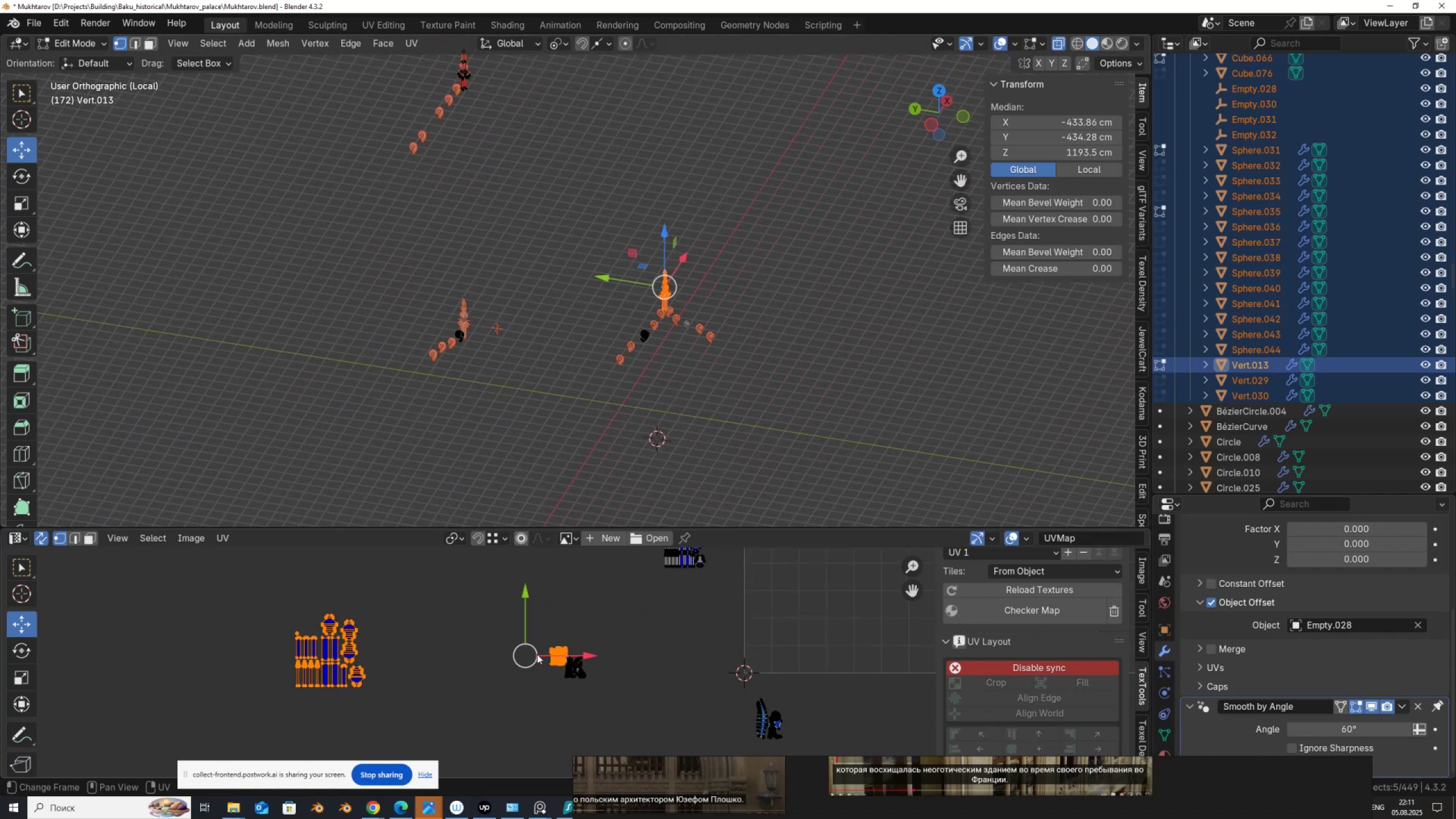 
scroll: coordinate [522, 658], scroll_direction: down, amount: 2.0
 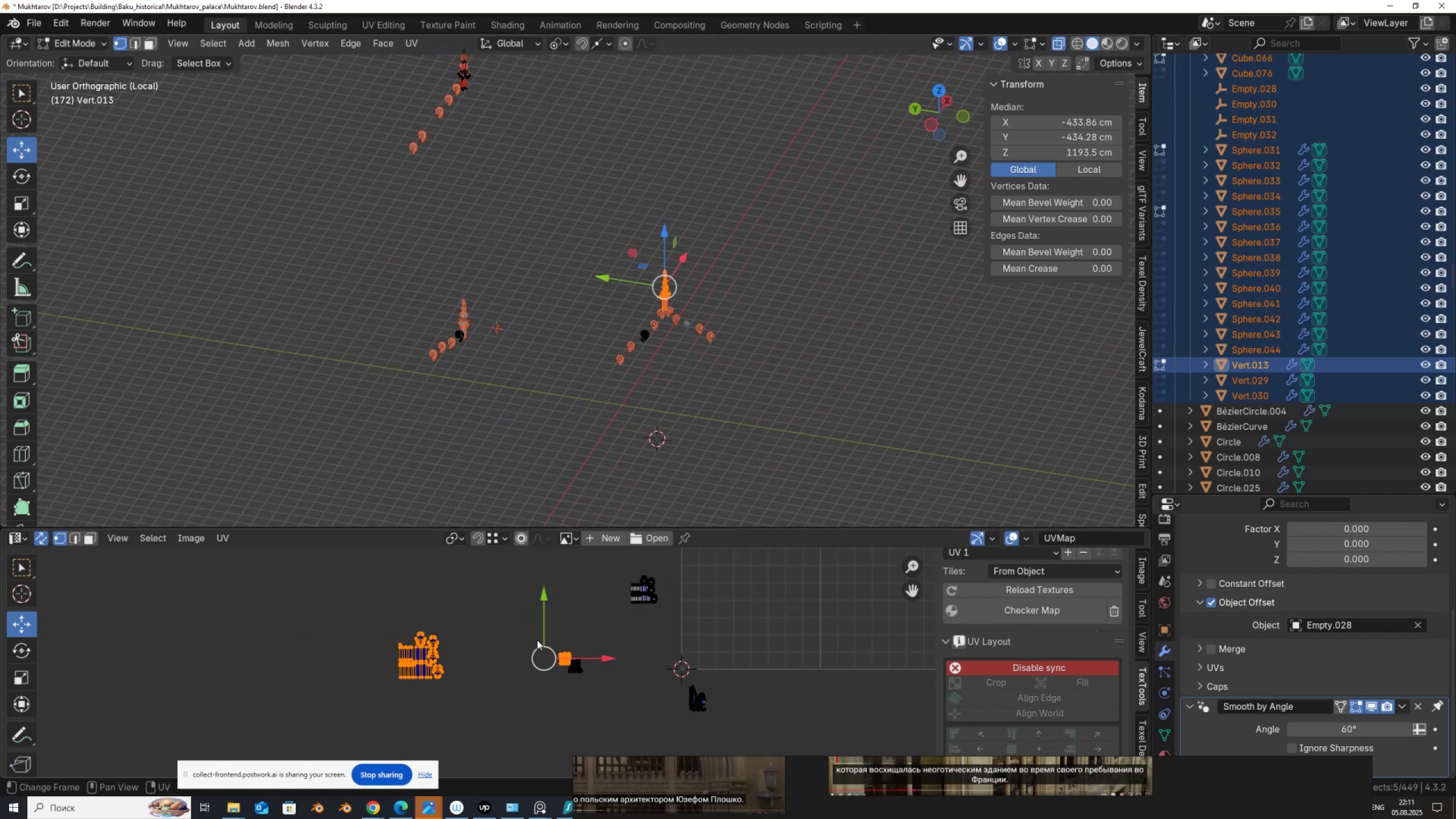 
scroll: coordinate [672, 319], scroll_direction: up, amount: 6.0
 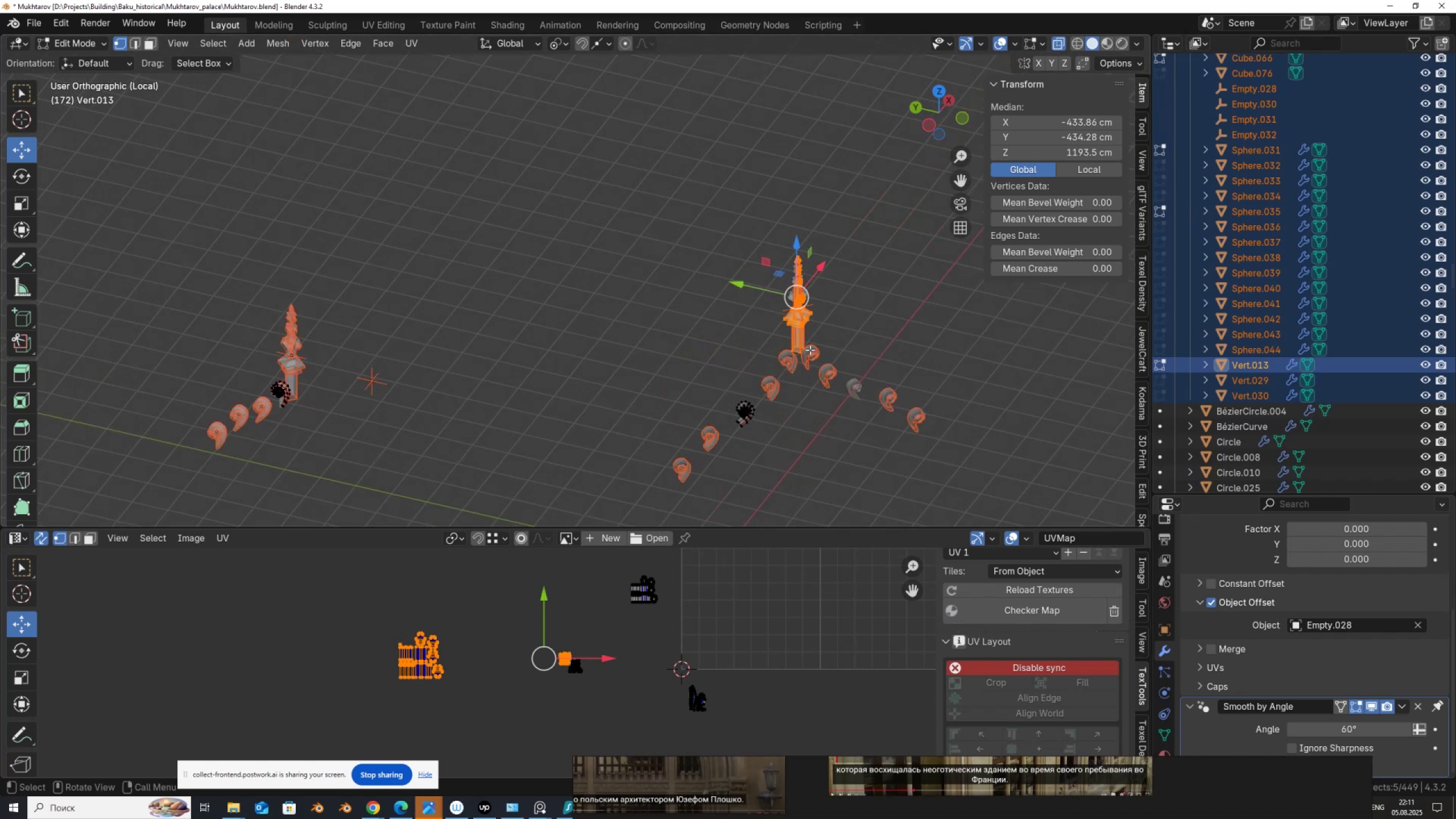 
hold_key(key=ShiftLeft, duration=0.42)
 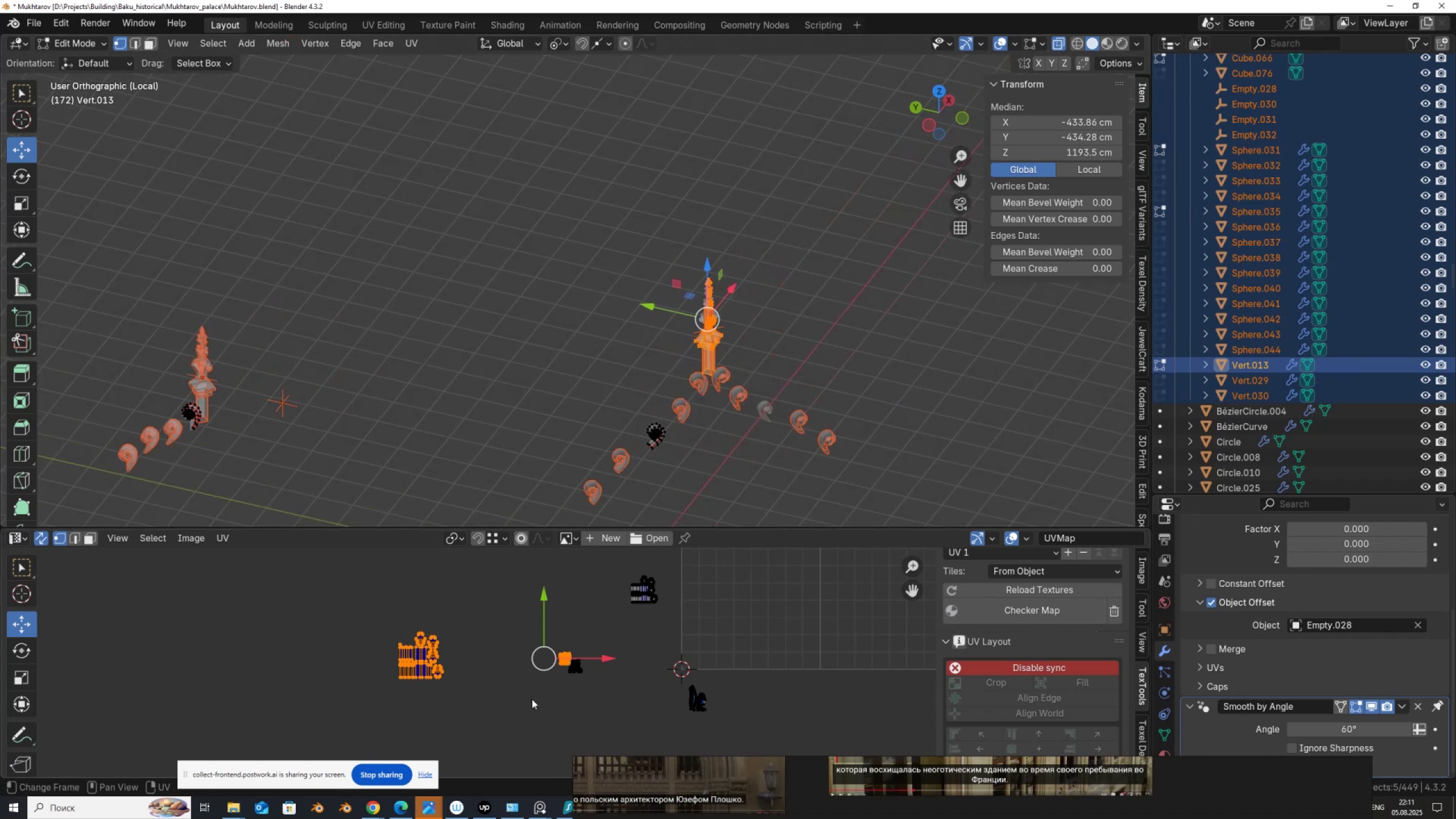 
scroll: coordinate [545, 688], scroll_direction: up, amount: 10.0
 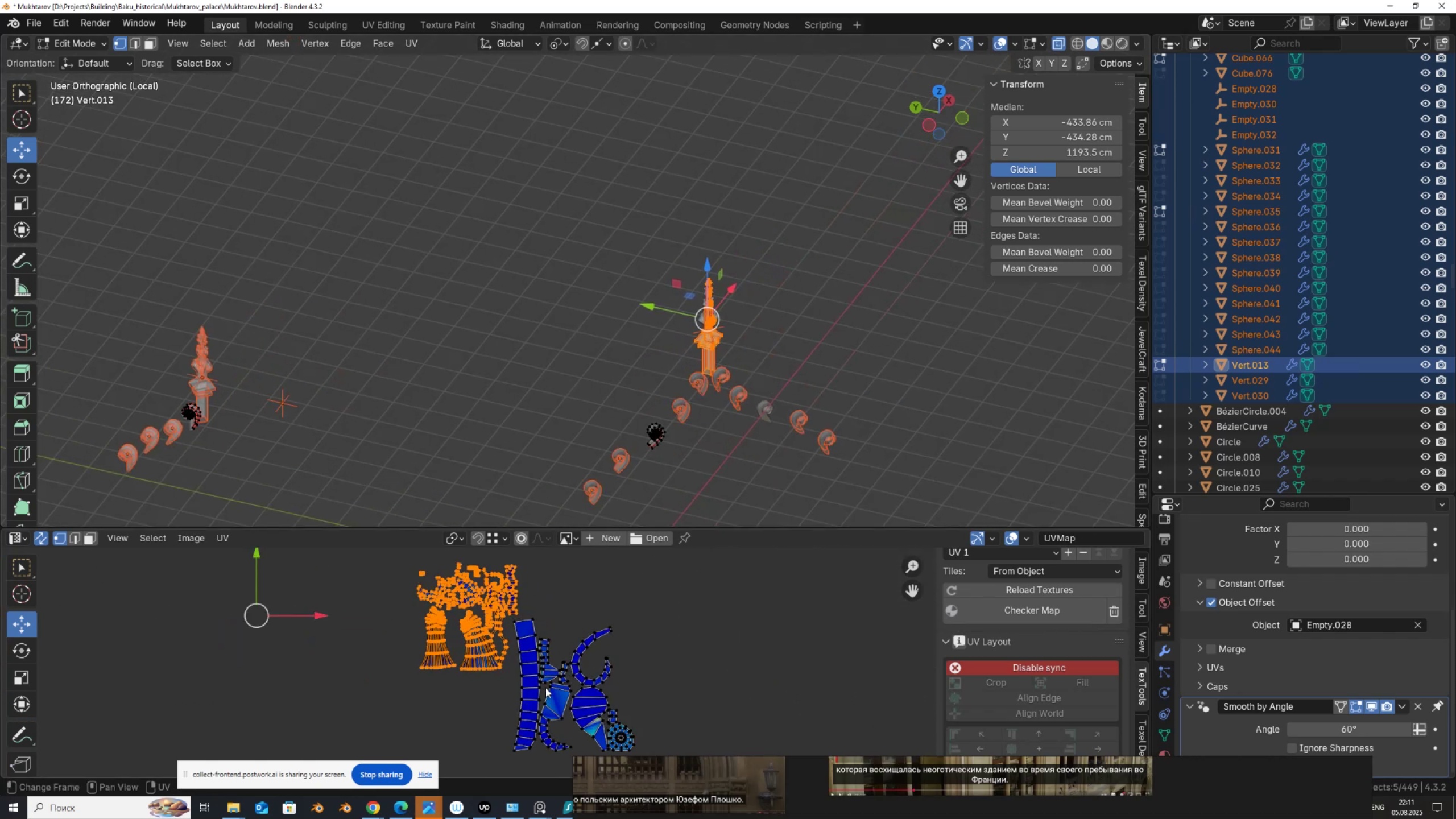 
scroll: coordinate [521, 676], scroll_direction: down, amount: 9.0
 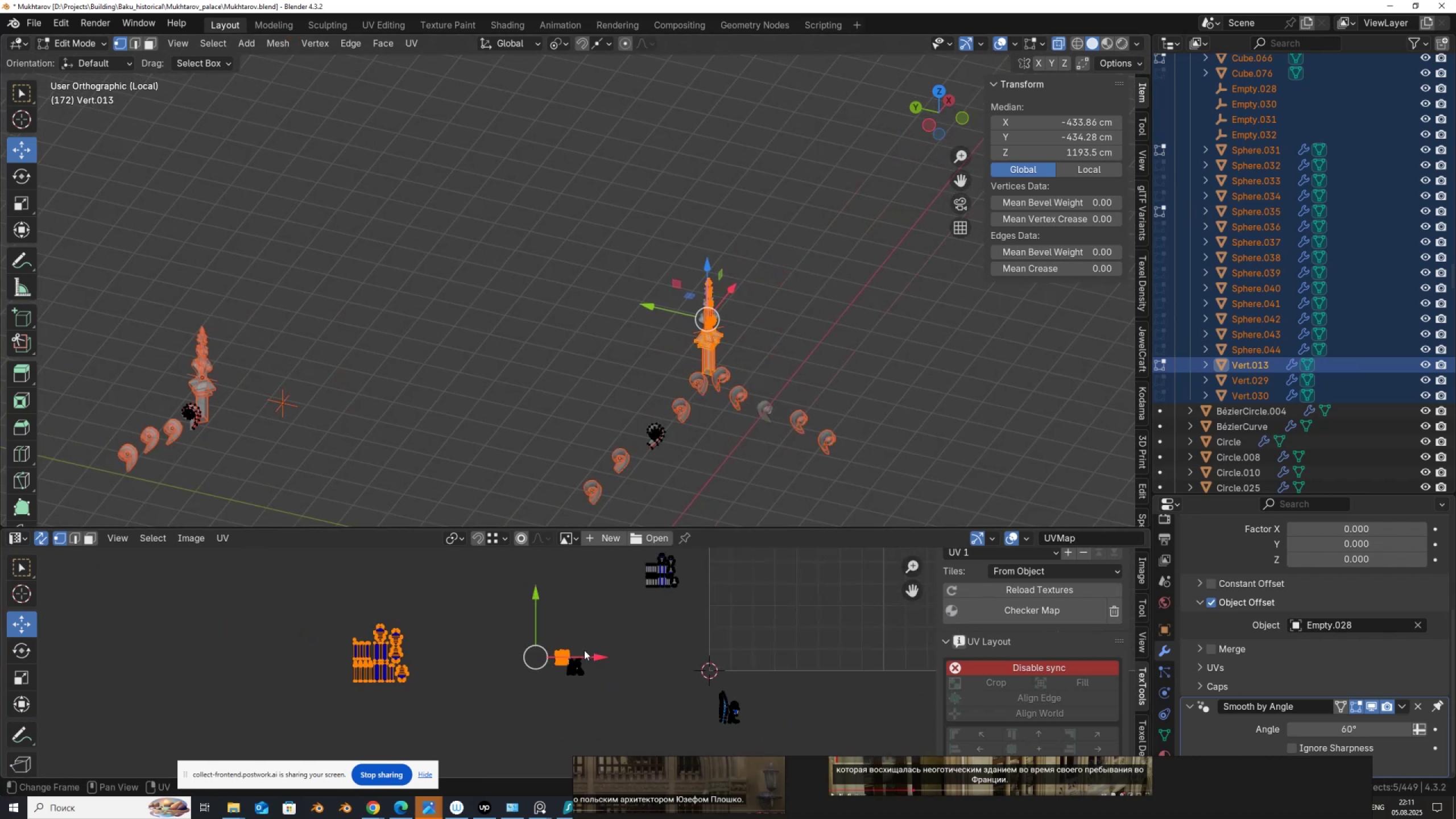 
scroll: coordinate [577, 681], scroll_direction: up, amount: 9.0
 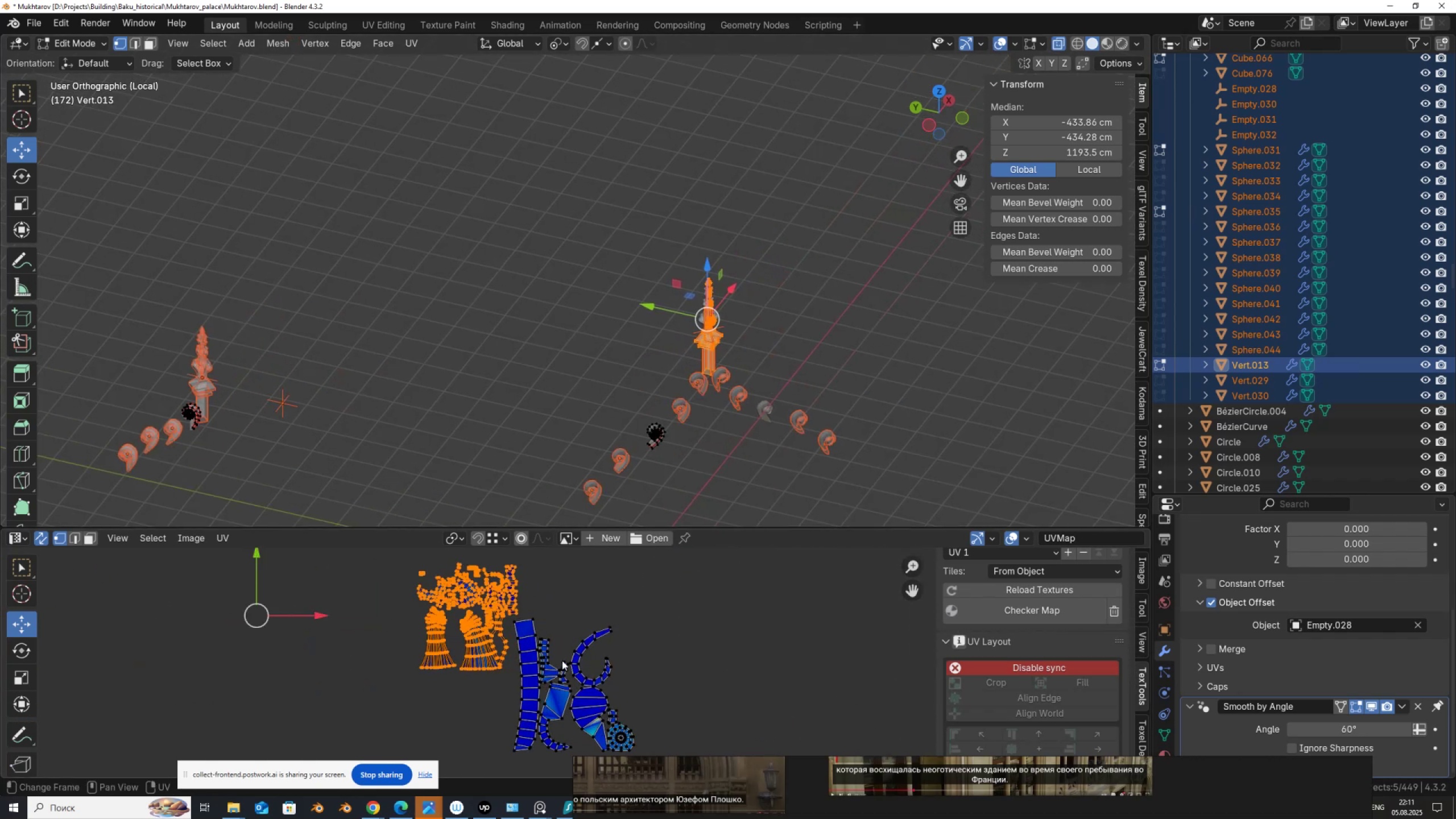 
key(G)
 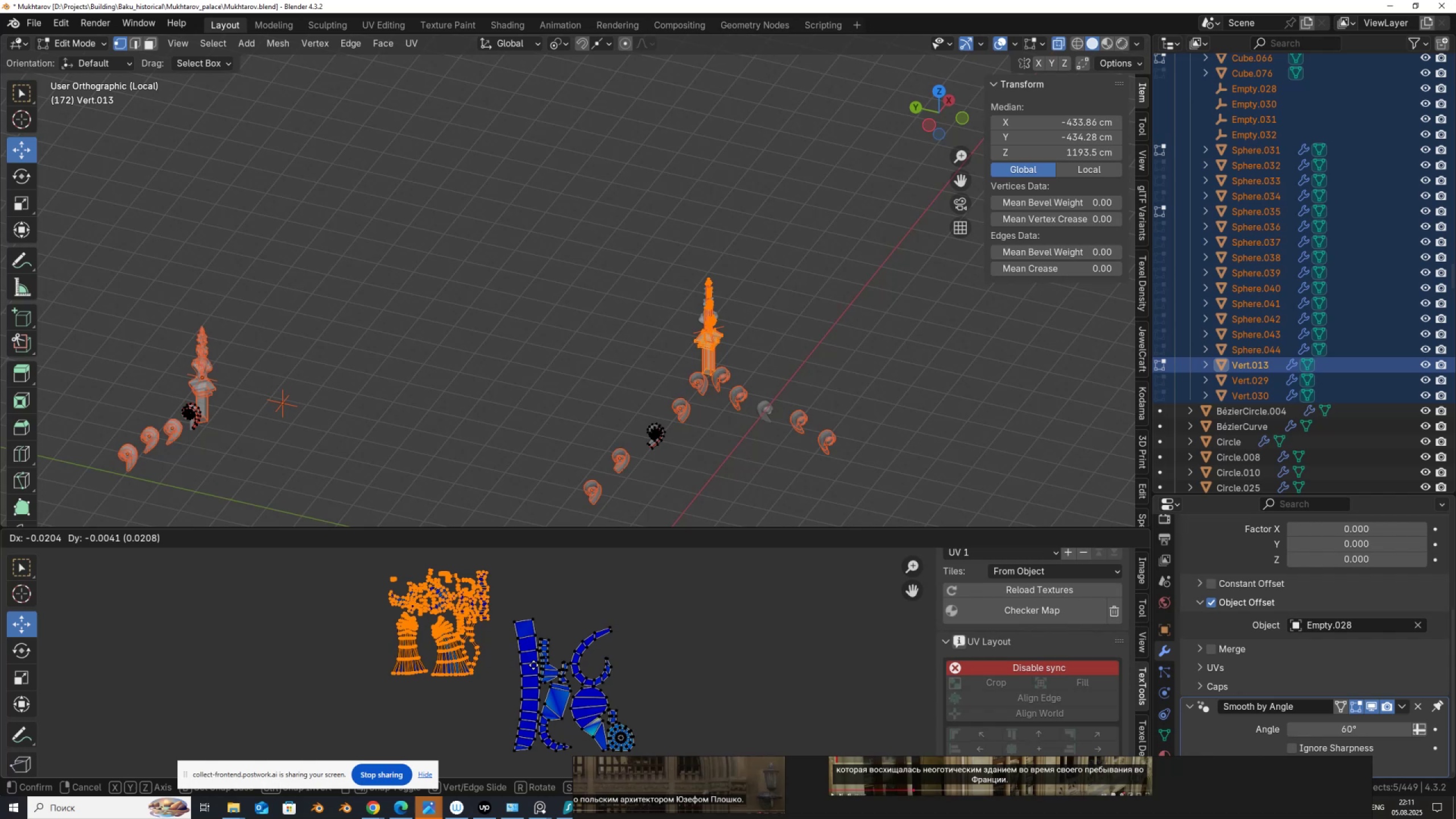 
left_click([533, 665])
 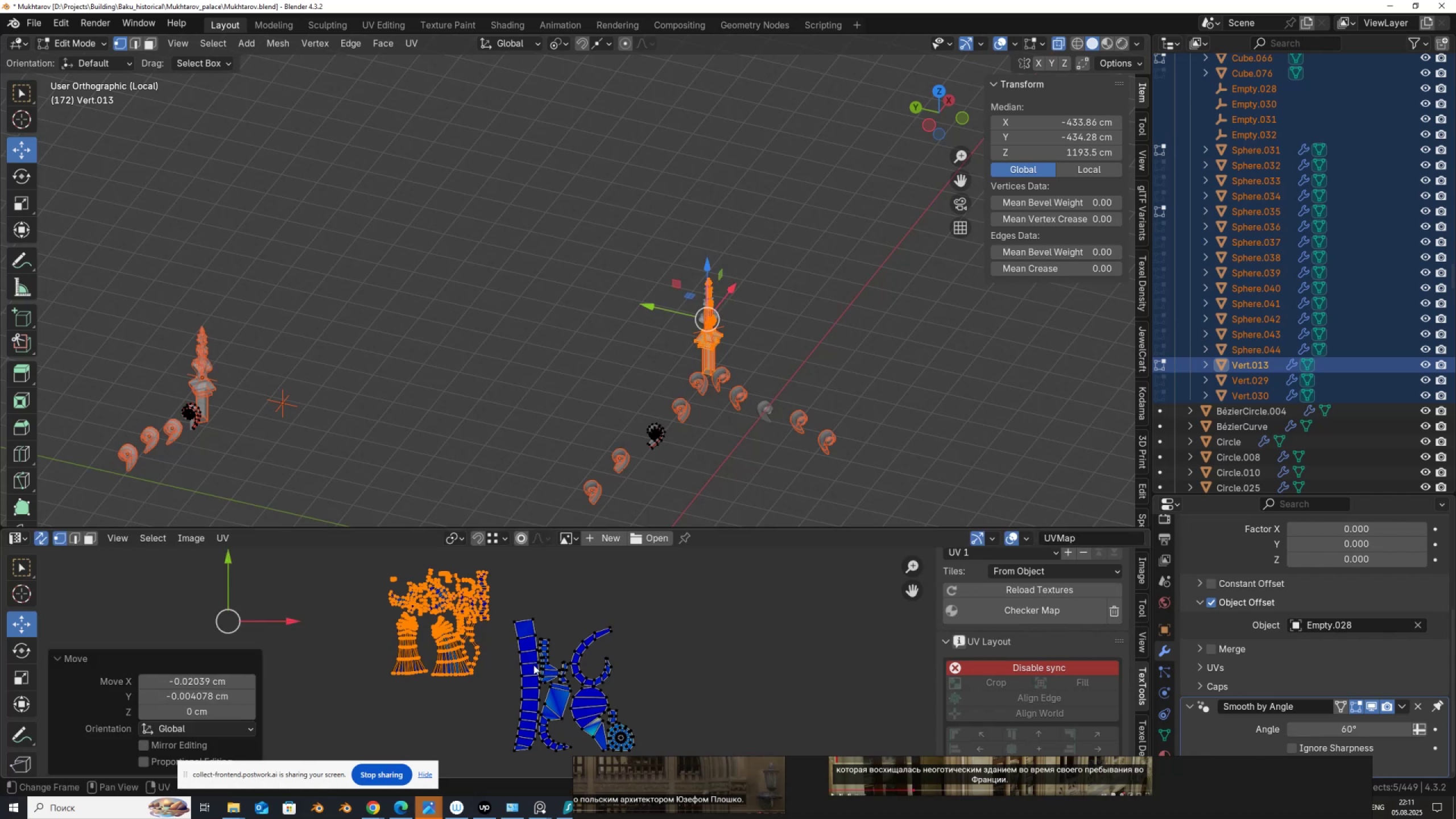 
scroll: coordinate [540, 687], scroll_direction: down, amount: 11.0
 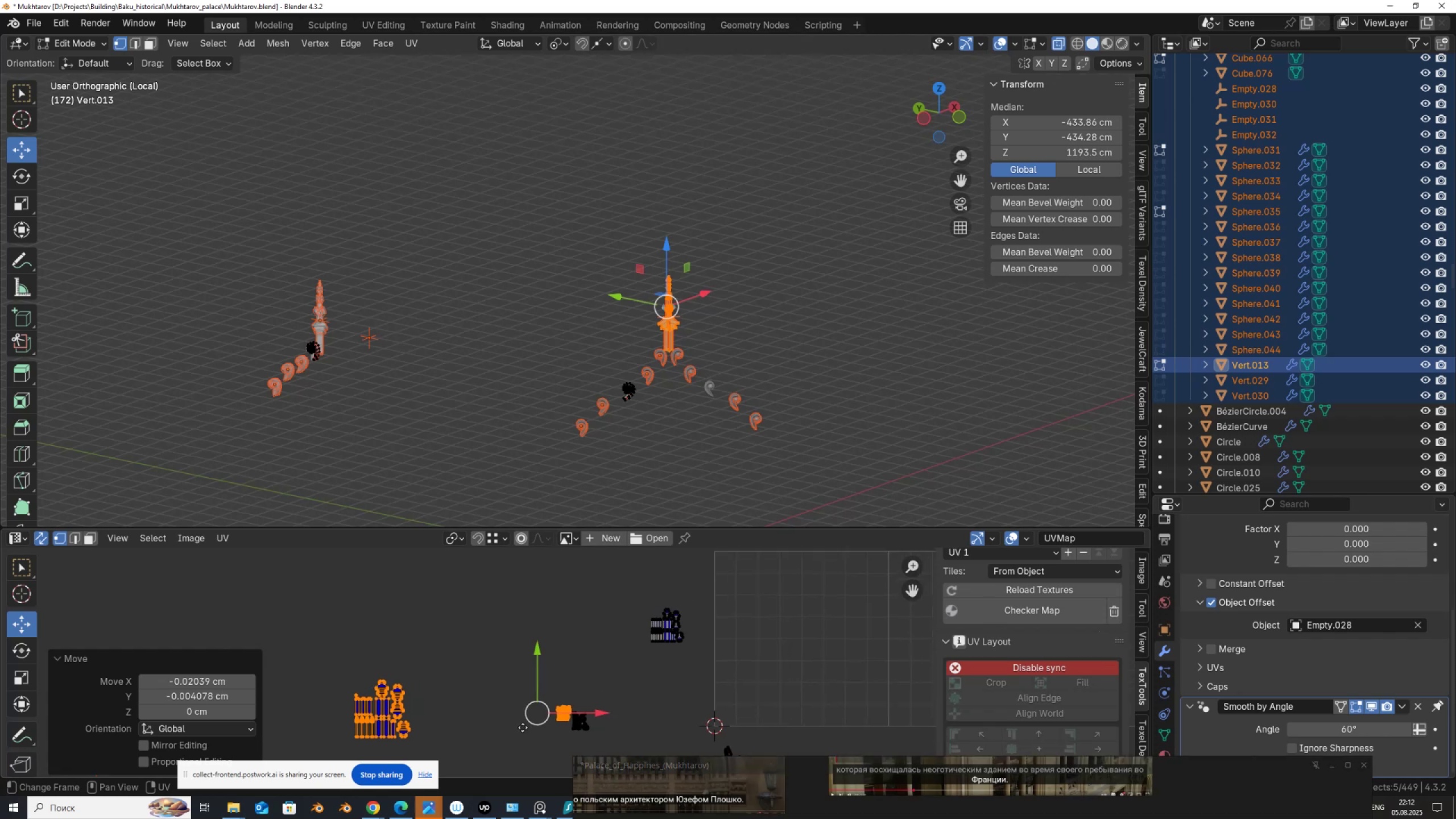 
scroll: coordinate [523, 728], scroll_direction: up, amount: 1.0
 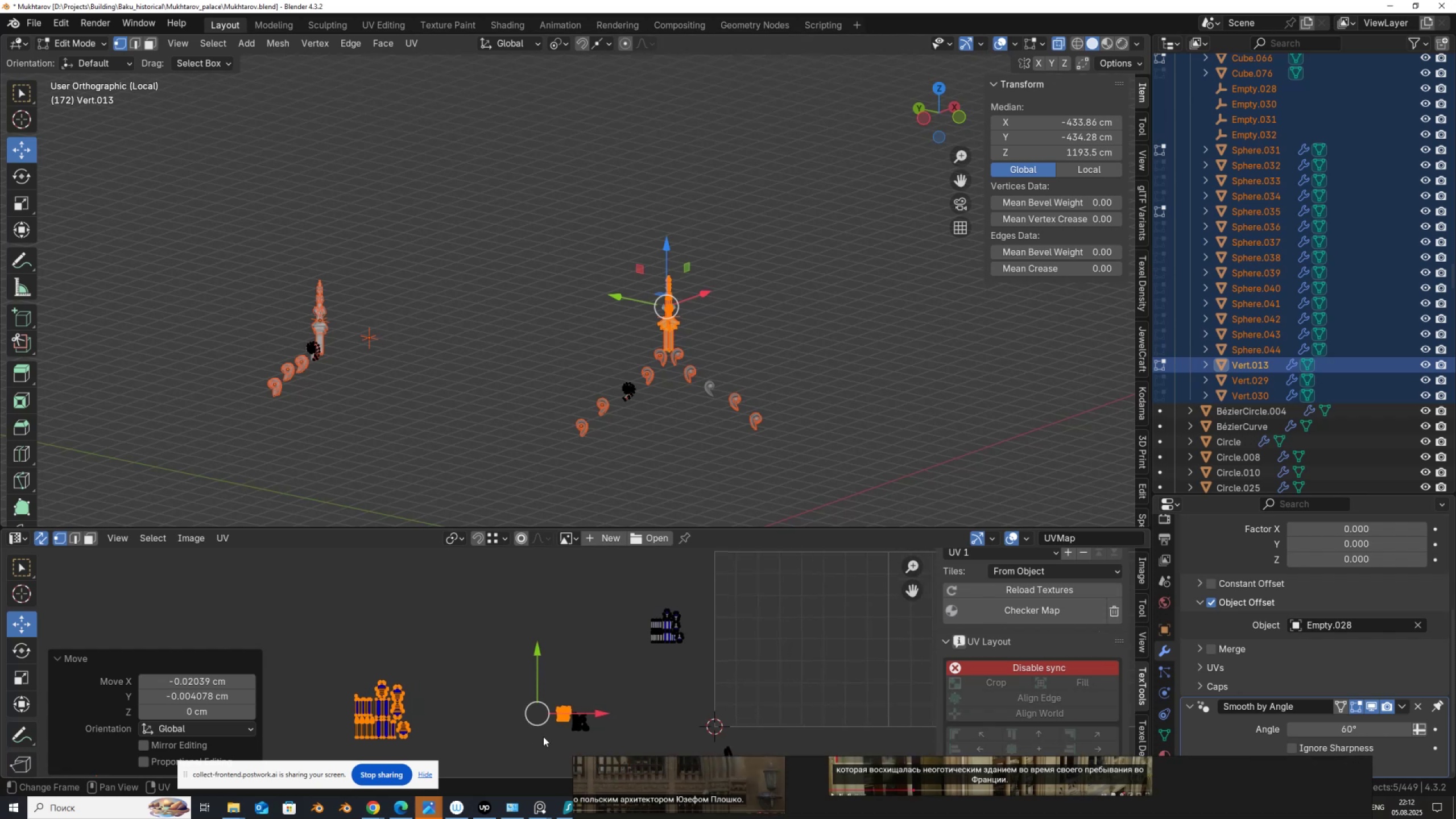 
key(G)
 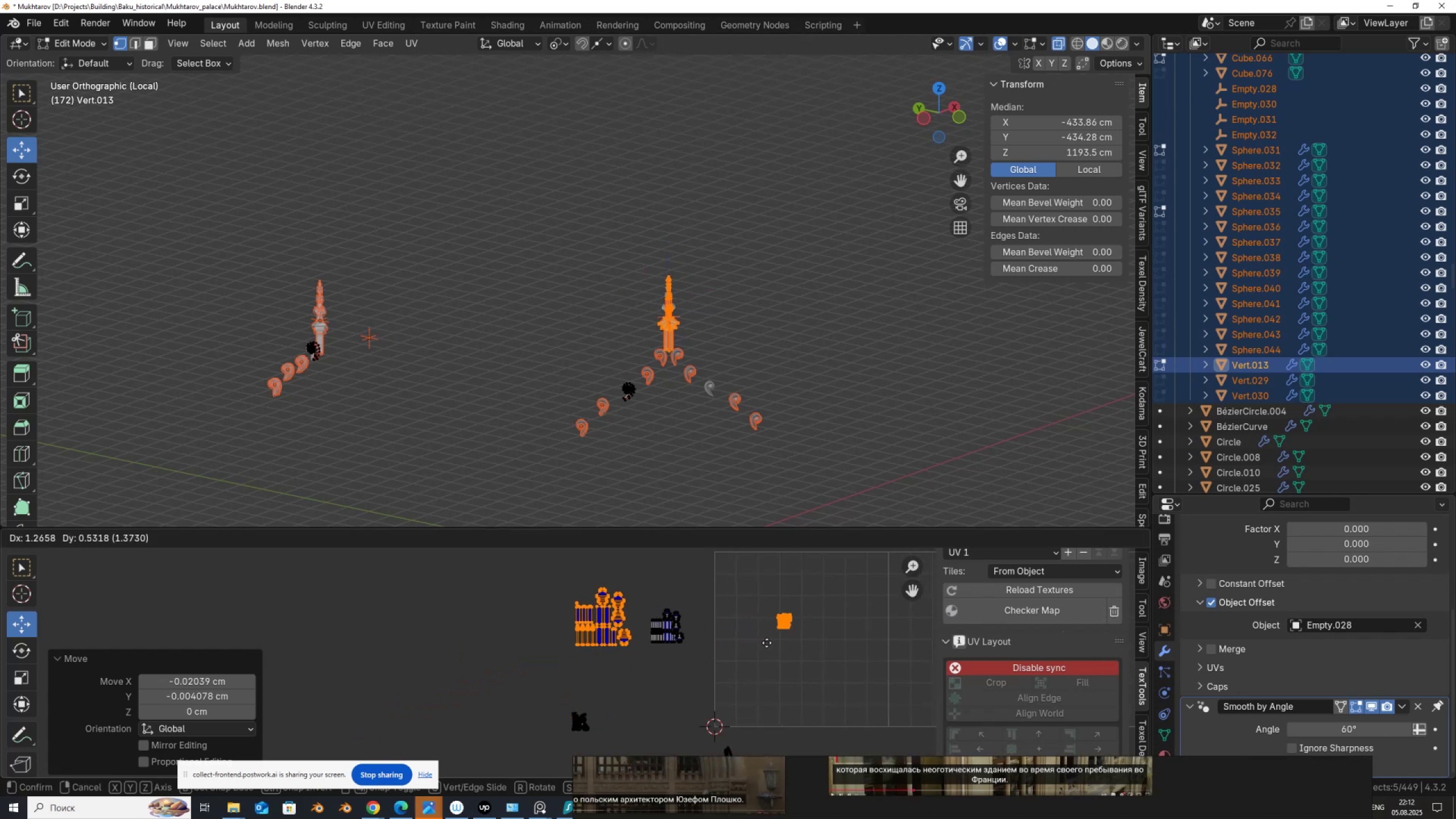 
left_click([774, 645])
 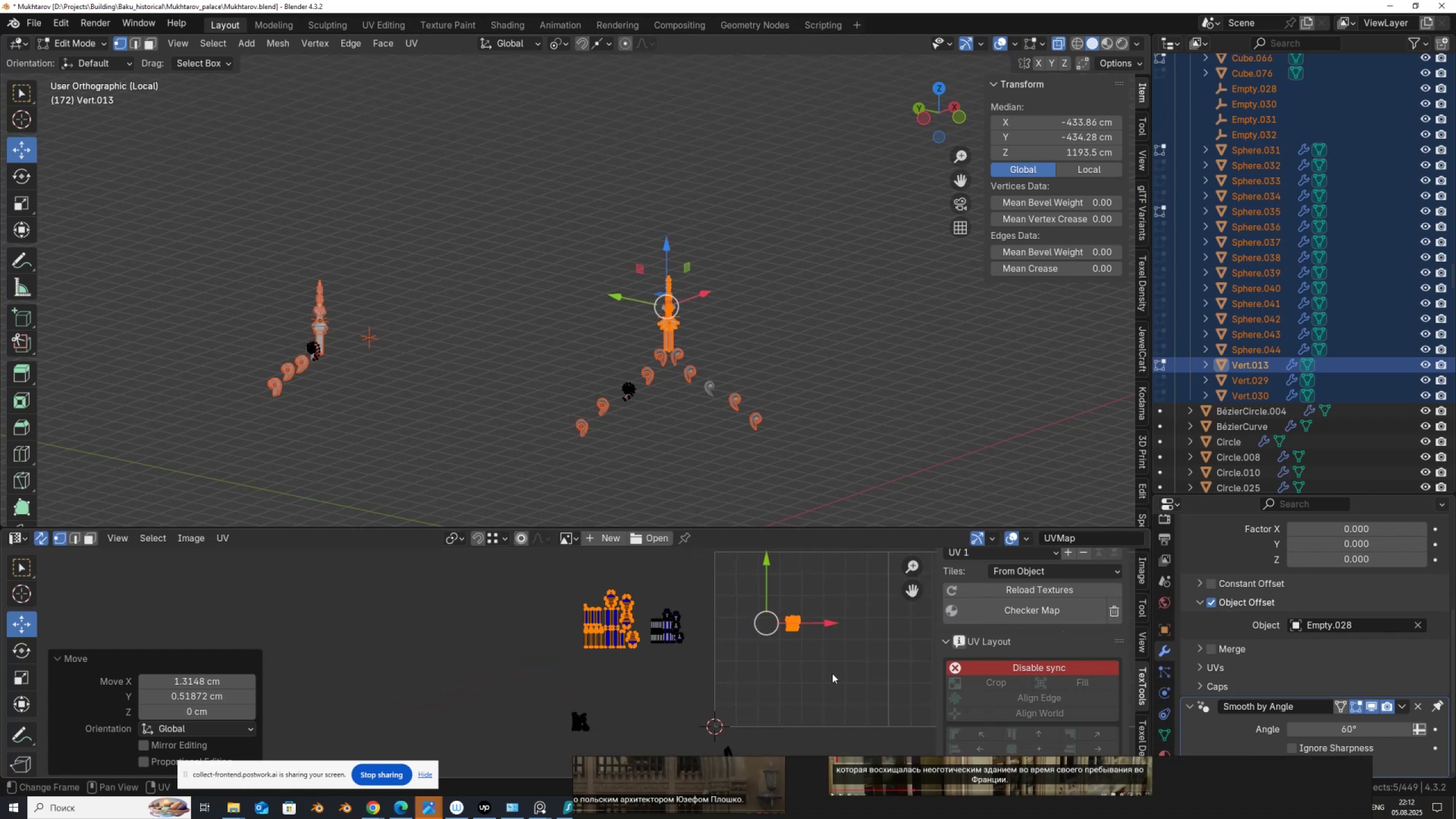 
left_click_drag(start_coordinate=[821, 648], to_coordinate=[760, 598])
 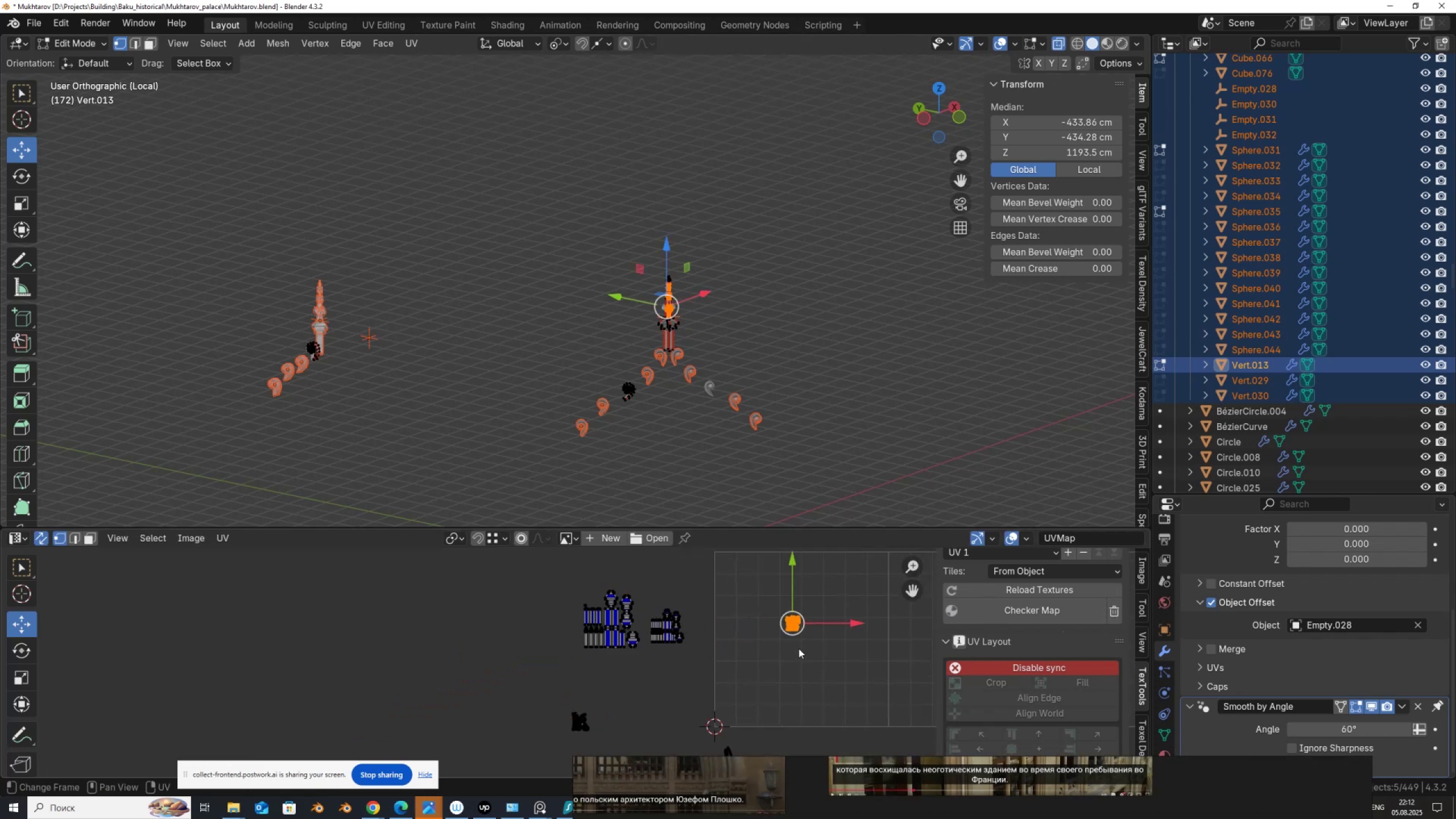 
key(G)
 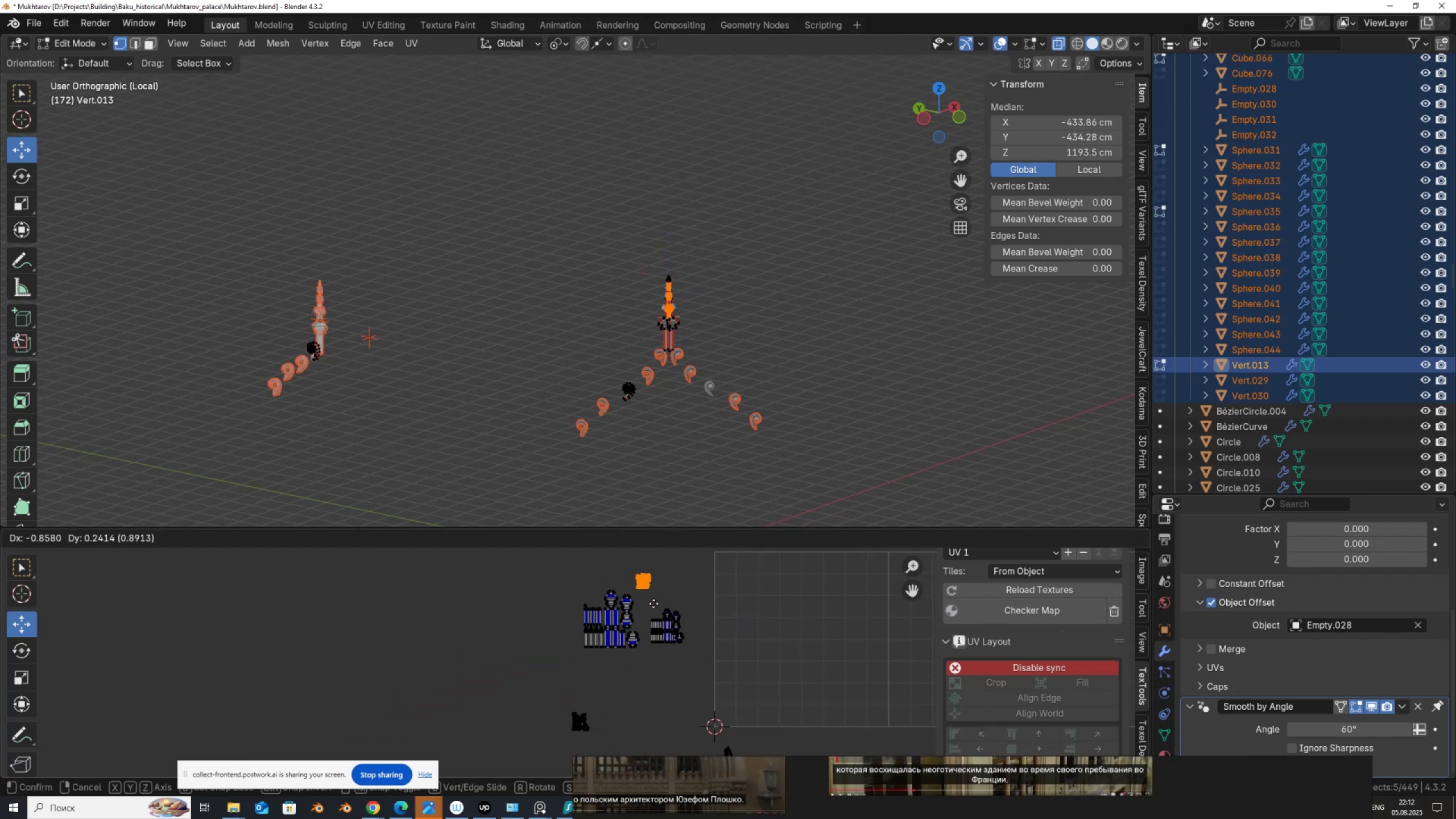 
left_click([653, 603])
 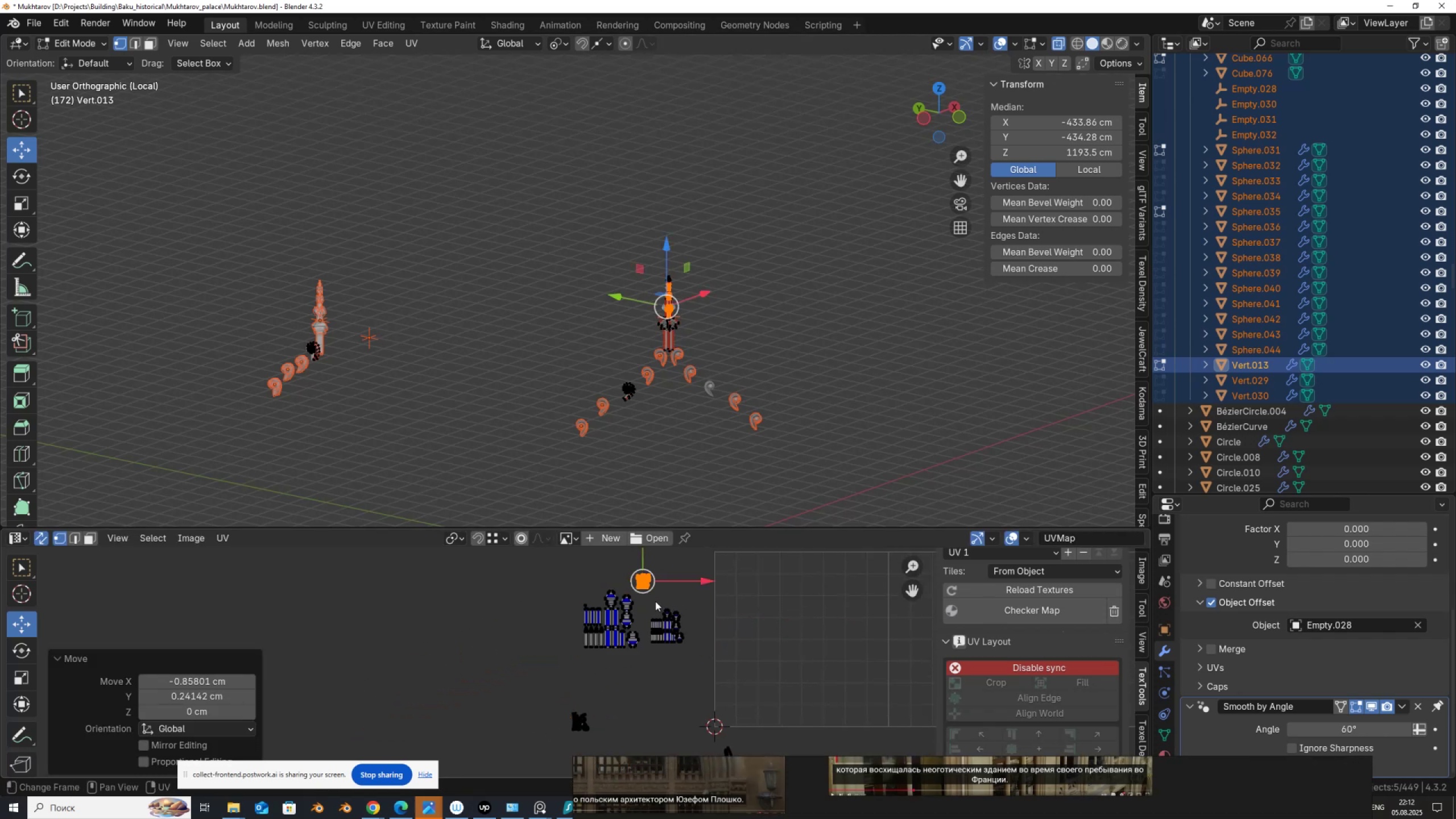 
scroll: coordinate [493, 649], scroll_direction: up, amount: 7.0
 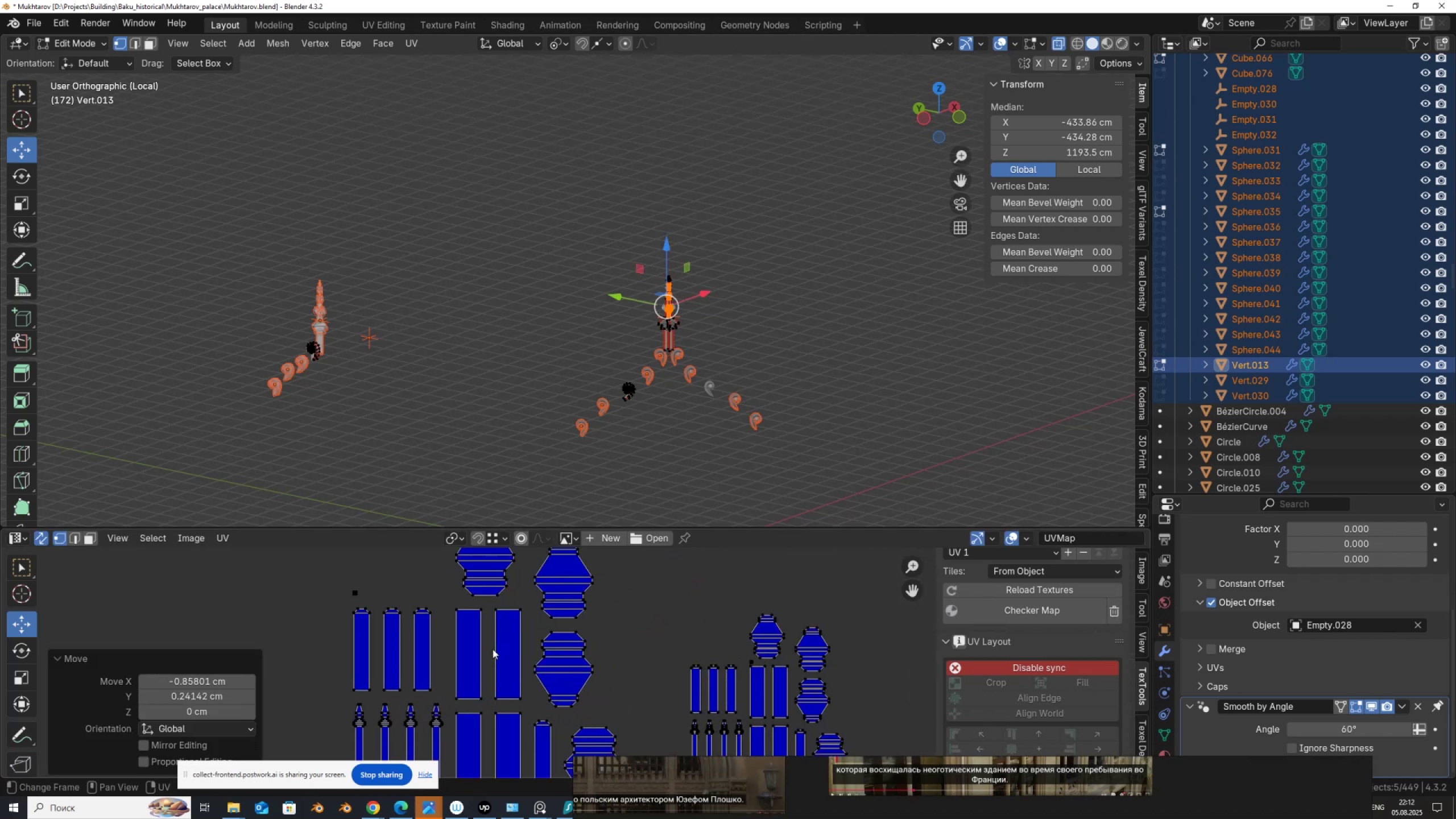 
scroll: coordinate [493, 649], scroll_direction: down, amount: 3.0
 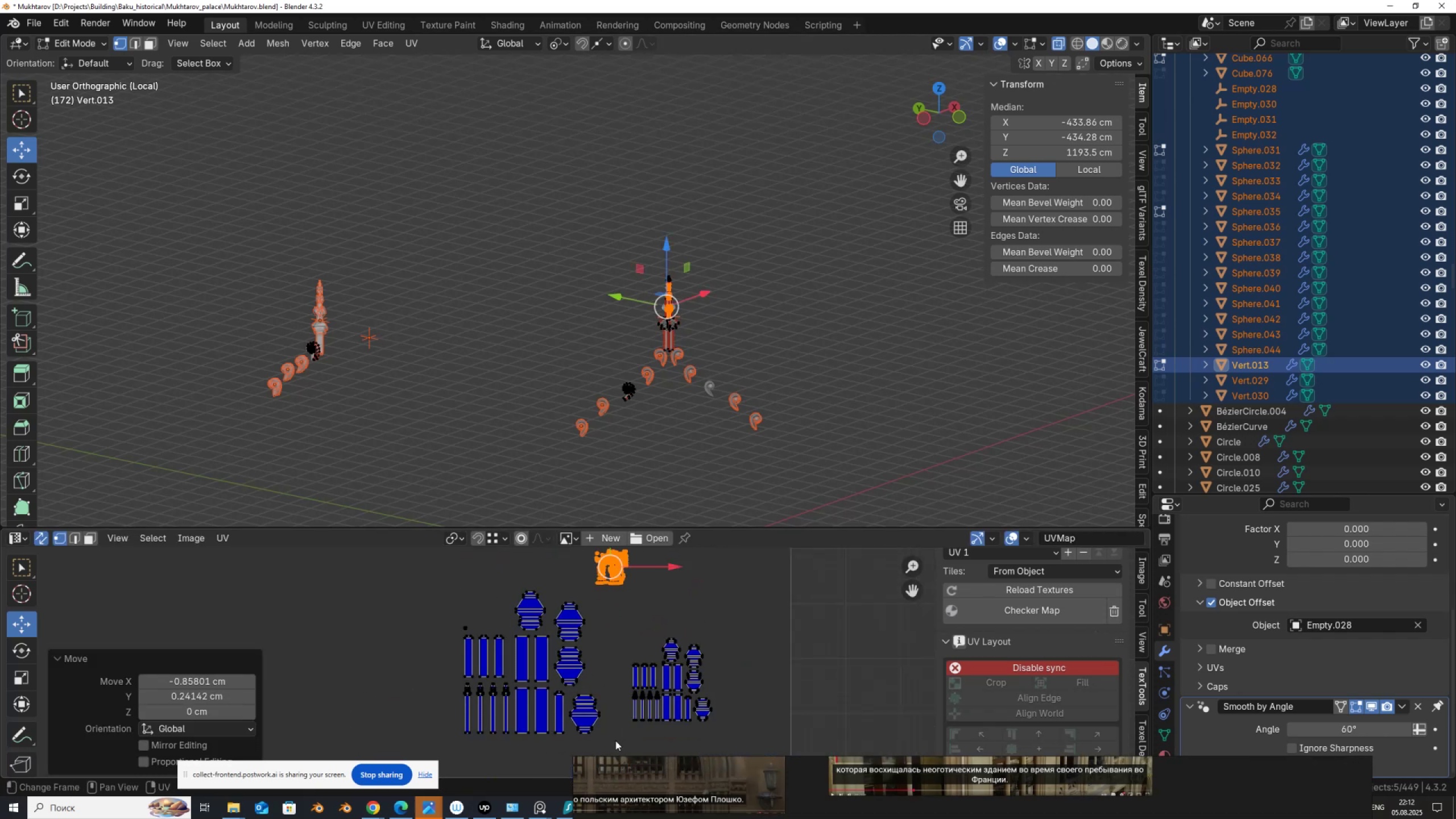 
left_click_drag(start_coordinate=[613, 742], to_coordinate=[450, 589])
 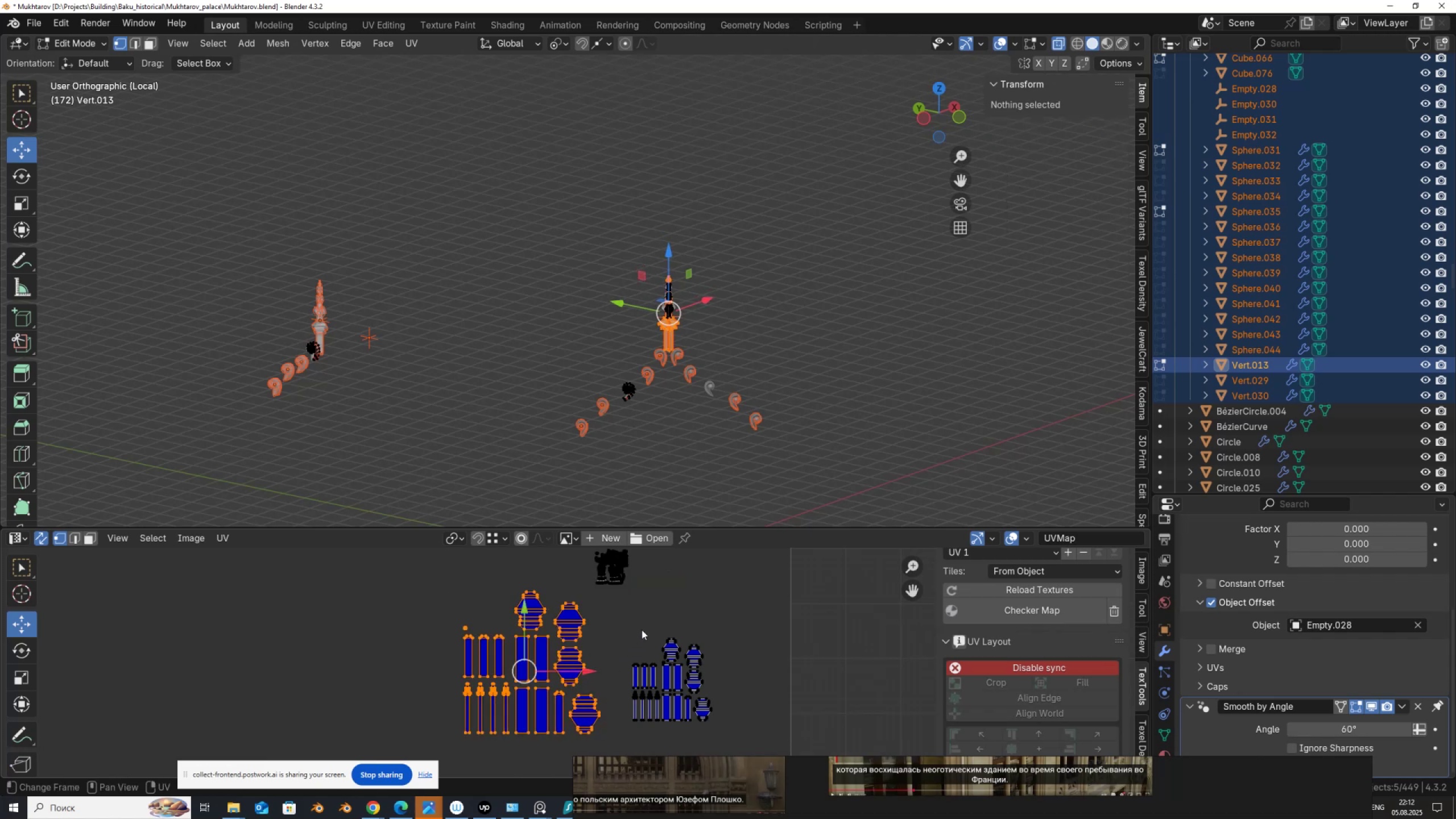 
key(S)
 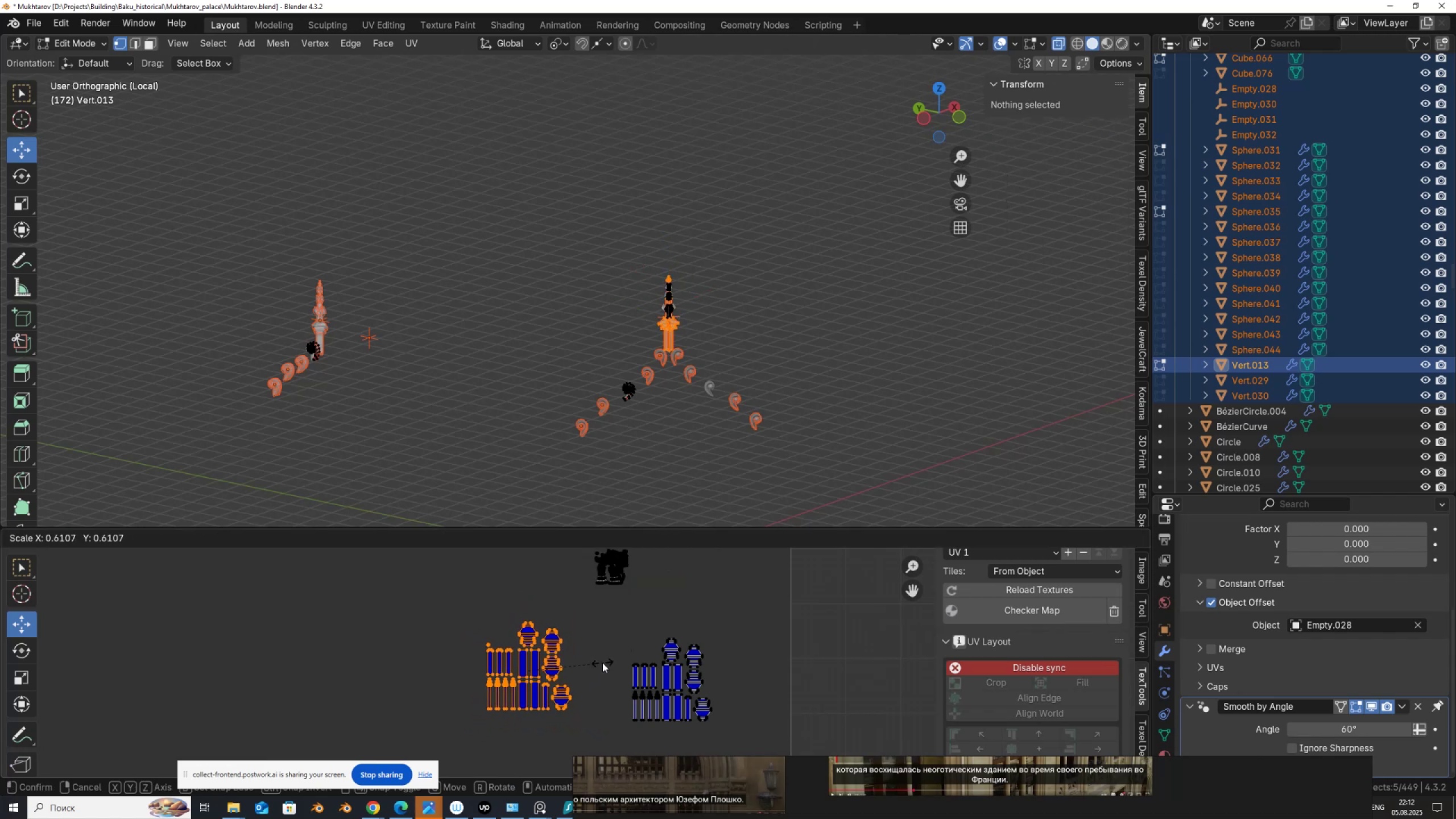 
left_click([602, 663])
 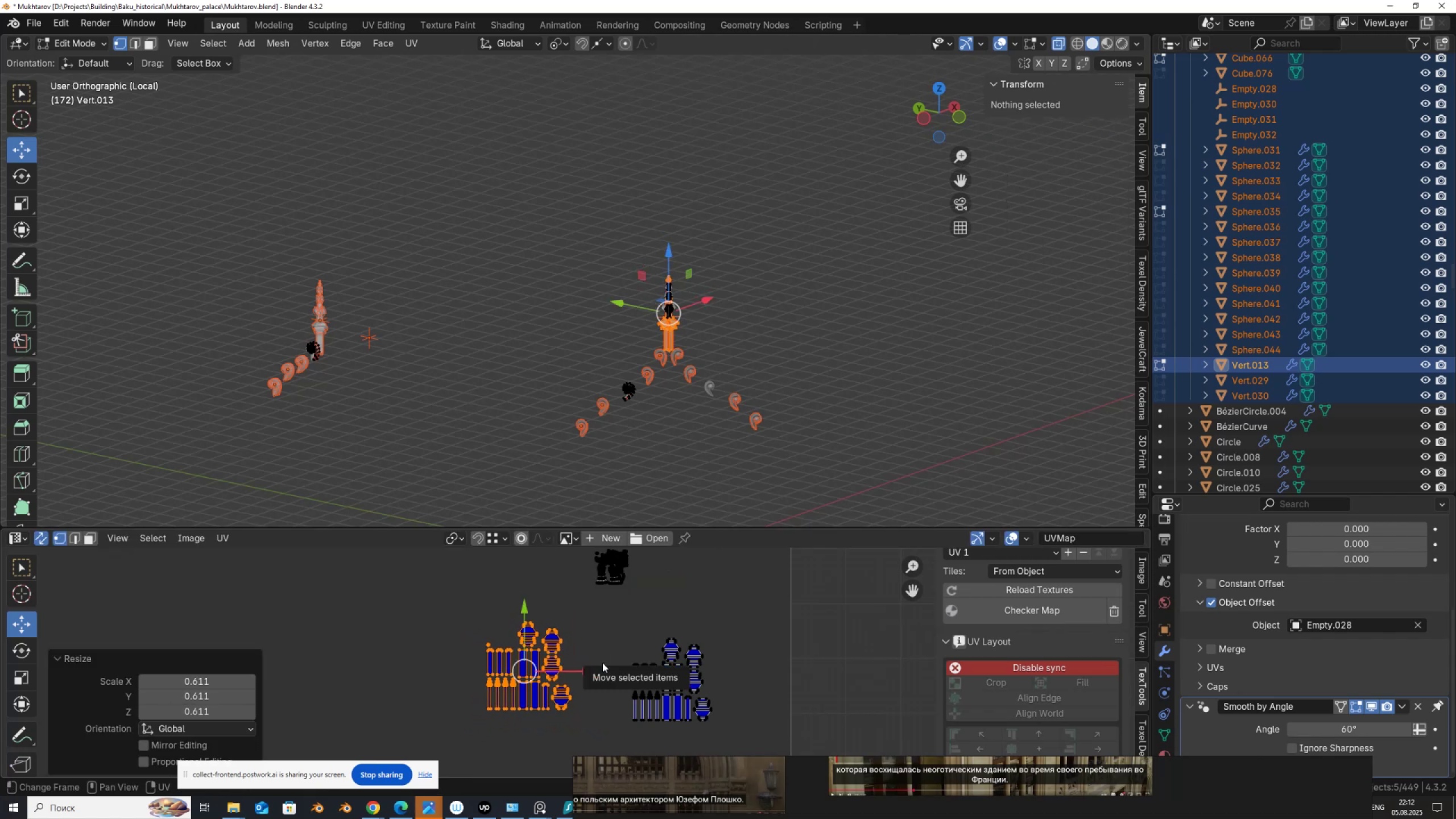 
key(G)
 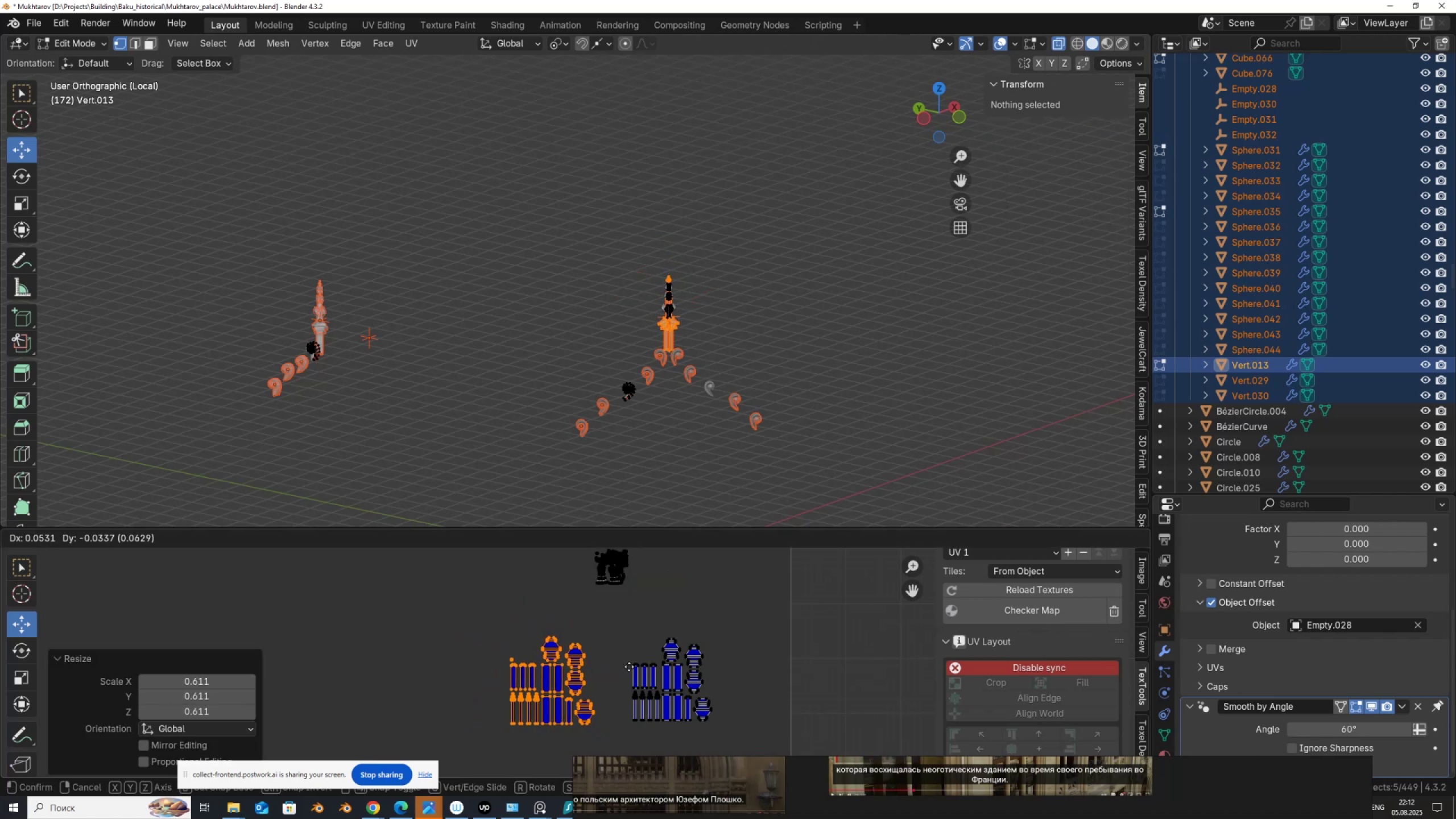 
left_click([630, 666])
 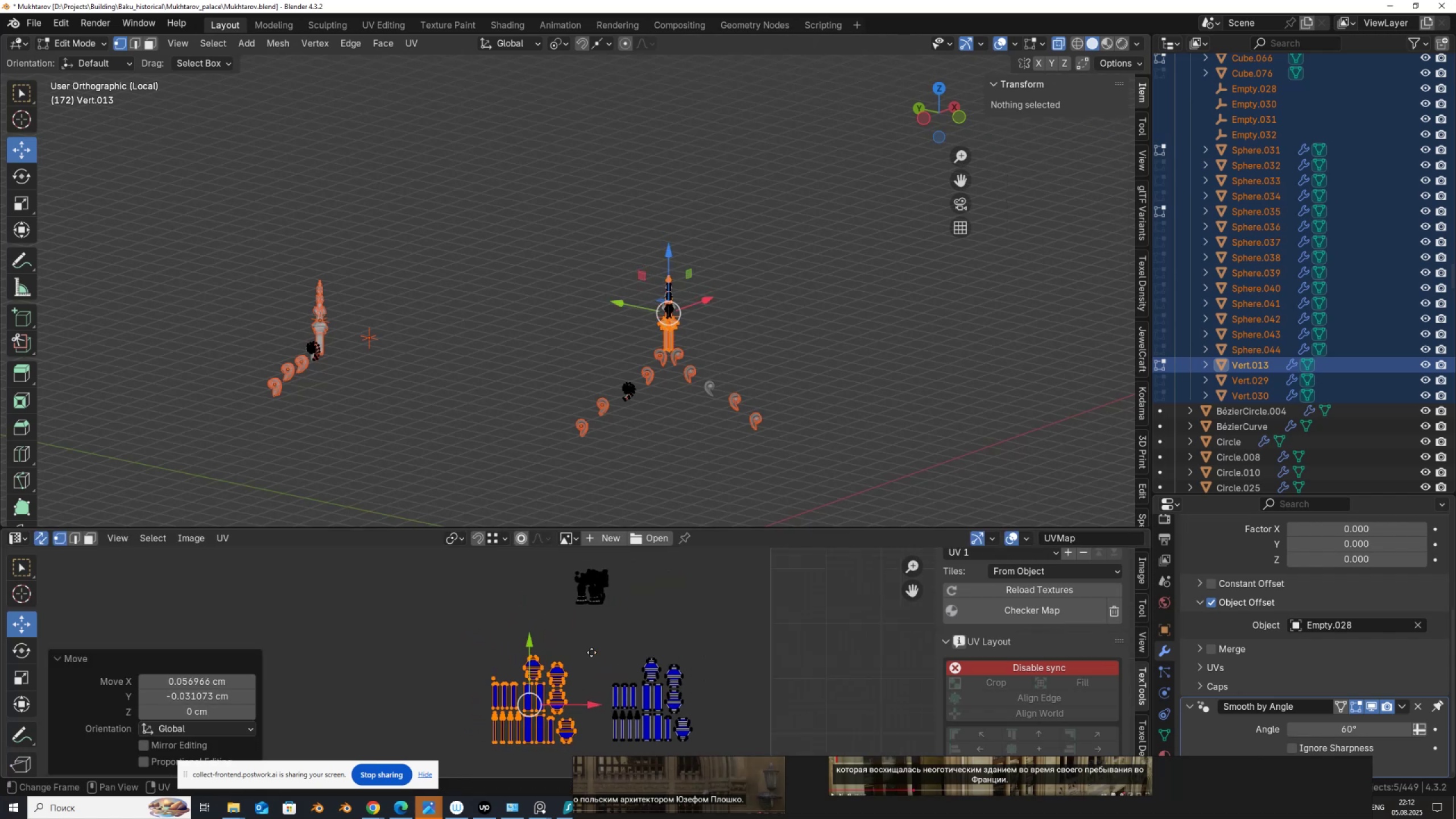 
scroll: coordinate [483, 606], scroll_direction: up, amount: 2.0
 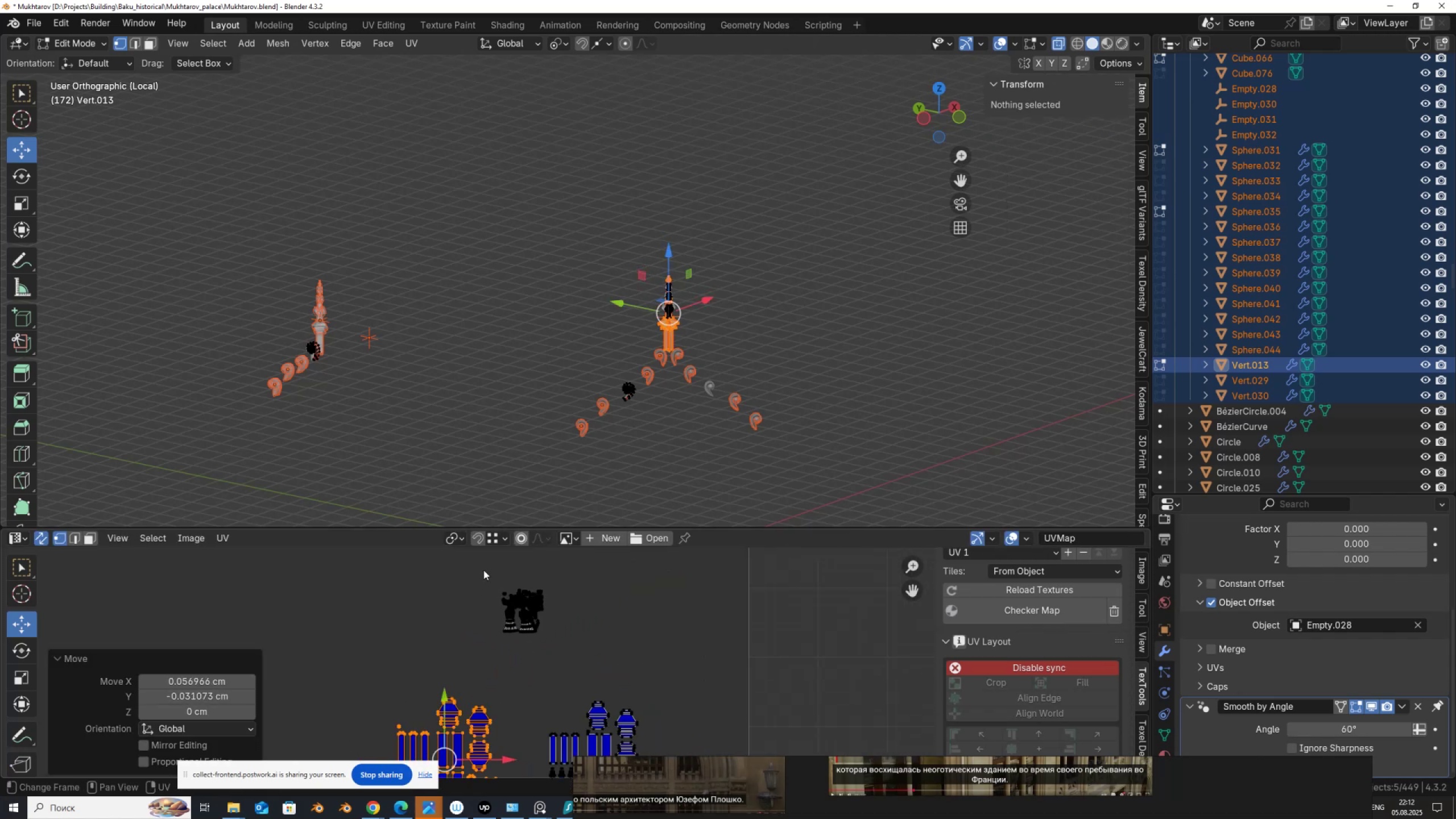 
left_click_drag(start_coordinate=[484, 569], to_coordinate=[569, 642])
 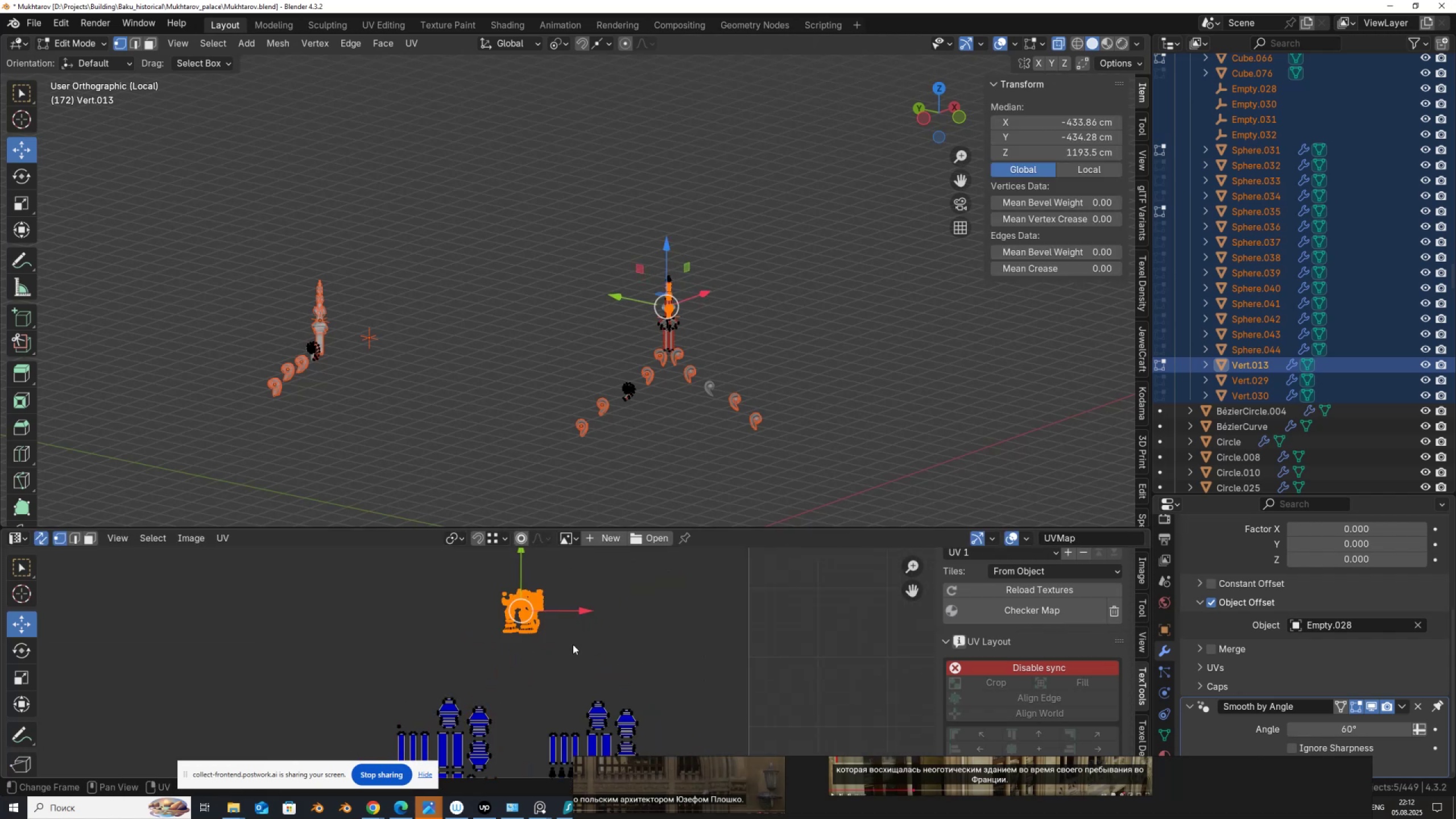 
key(G)
 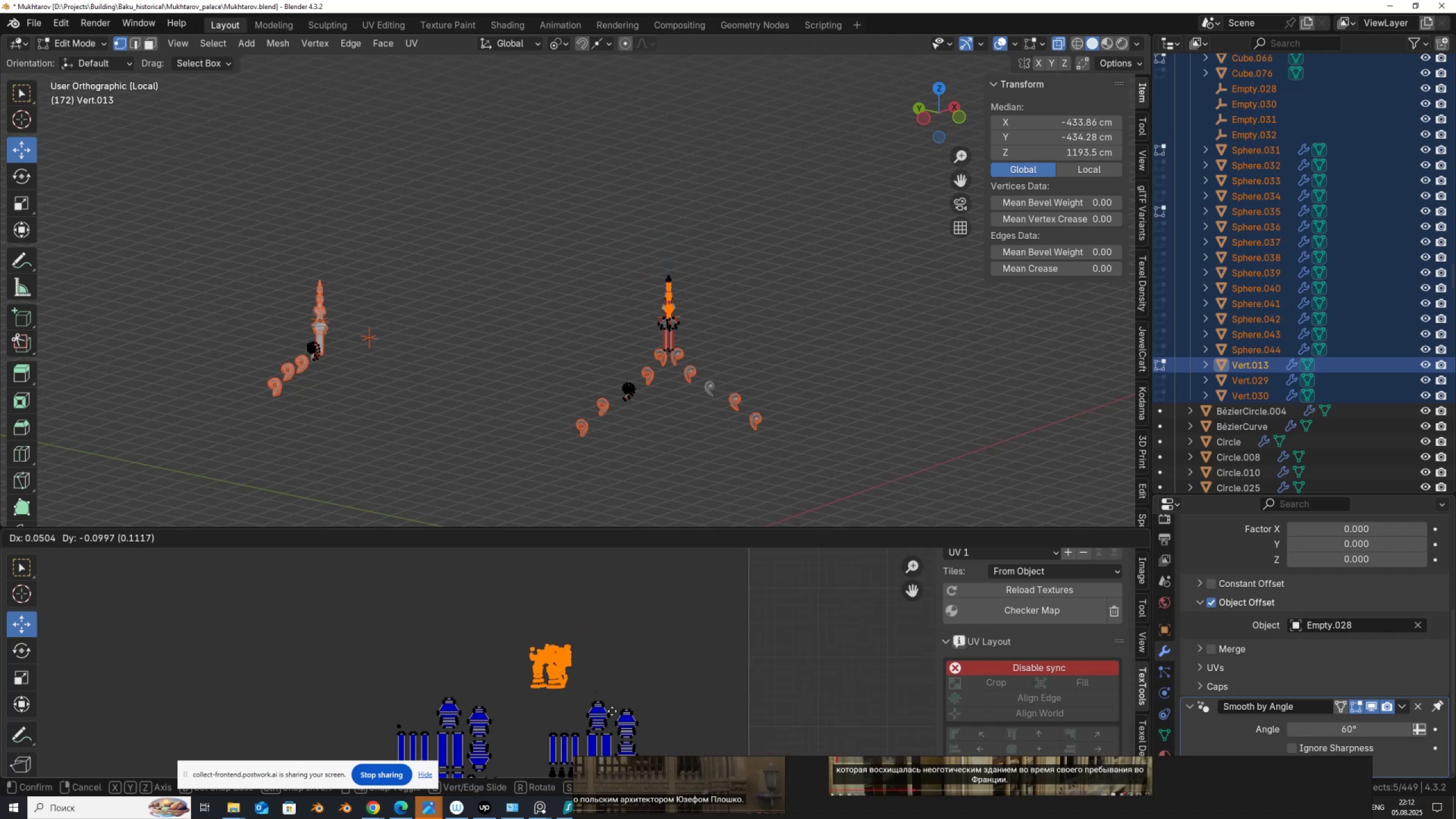 
scroll: coordinate [612, 711], scroll_direction: down, amount: 1.0
 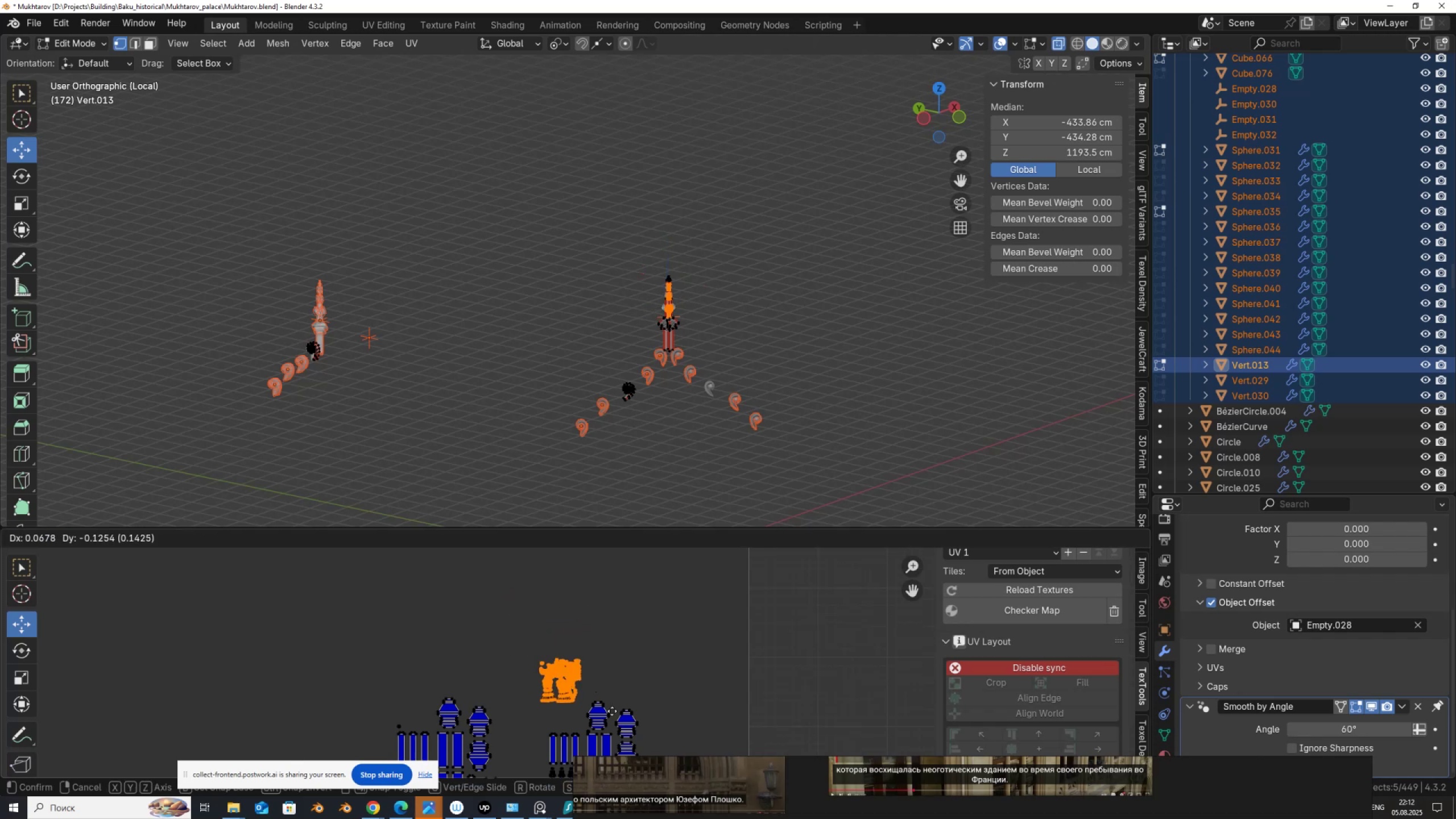 
left_click([612, 711])
 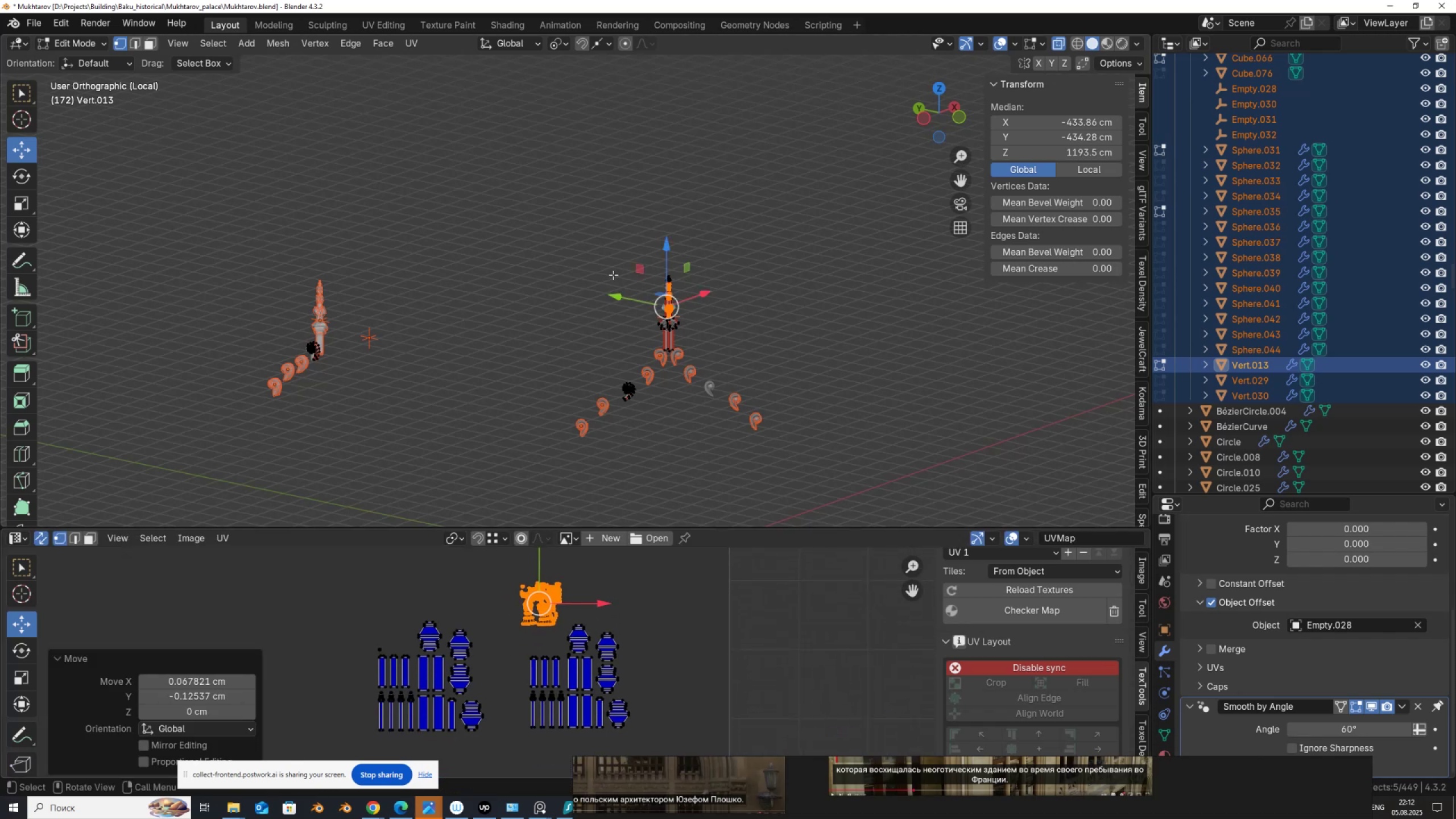 
scroll: coordinate [564, 311], scroll_direction: down, amount: 2.0
 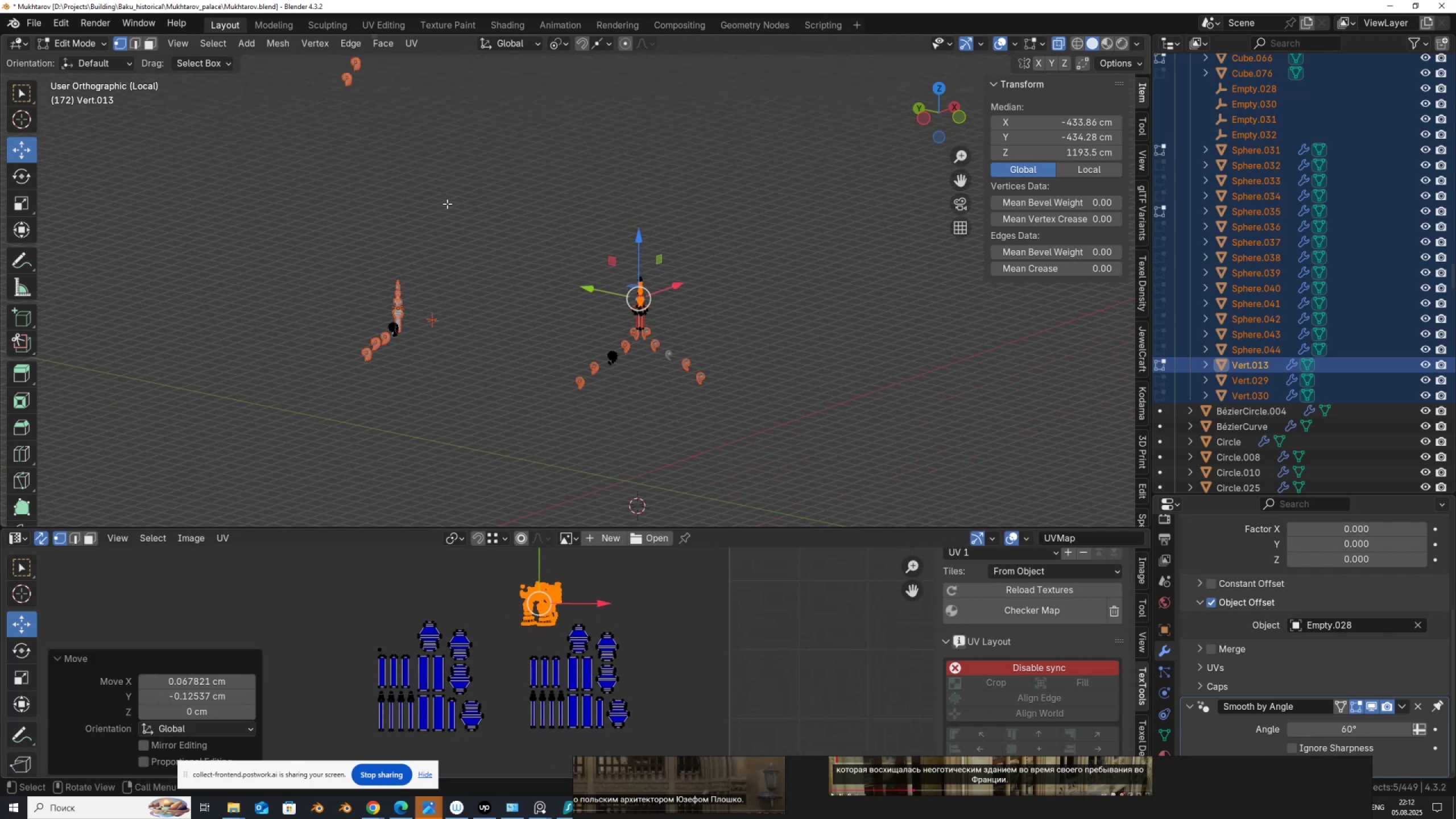 
hold_key(key=ShiftLeft, duration=0.55)
 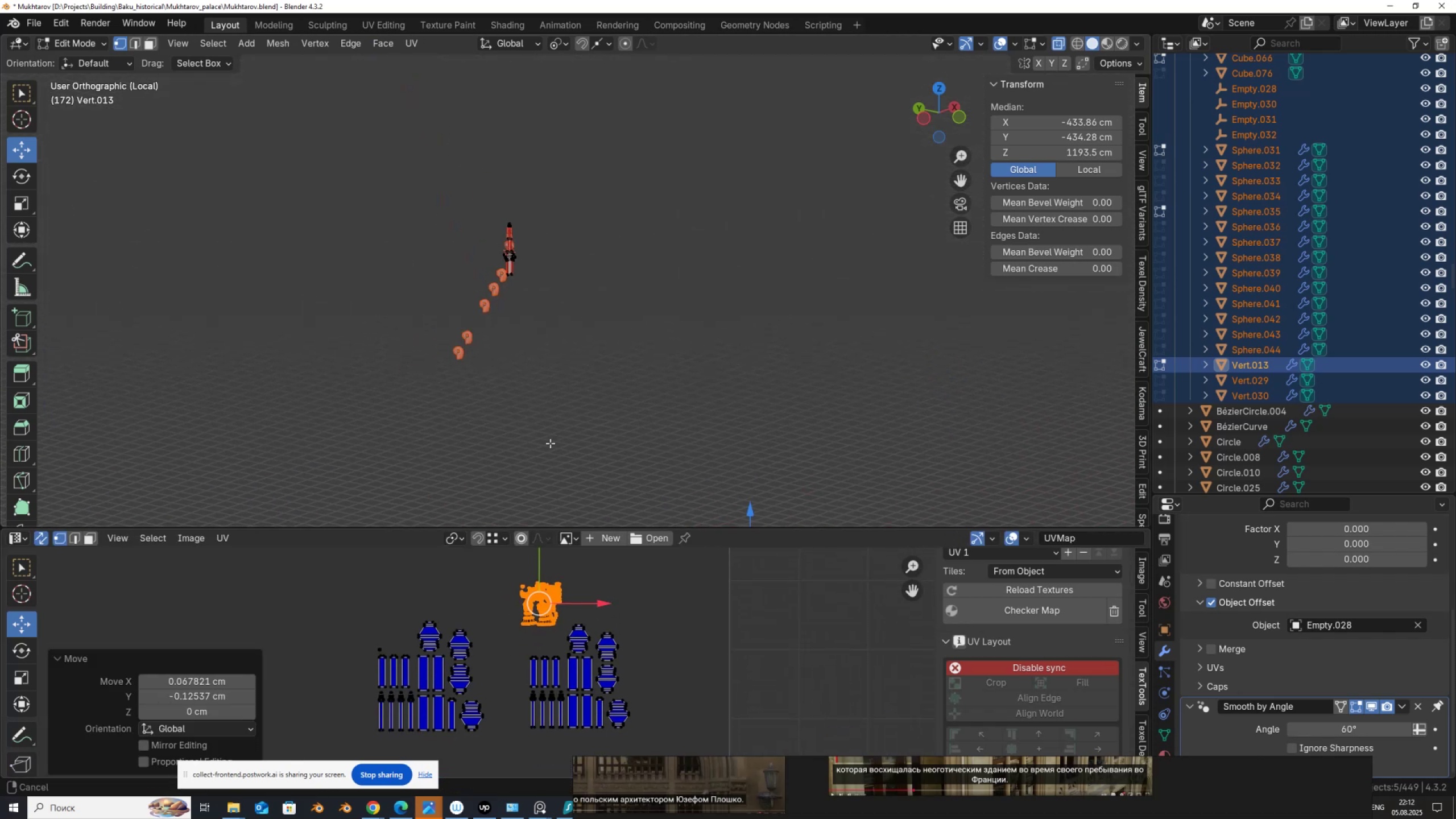 
scroll: coordinate [580, 371], scroll_direction: up, amount: 12.0
 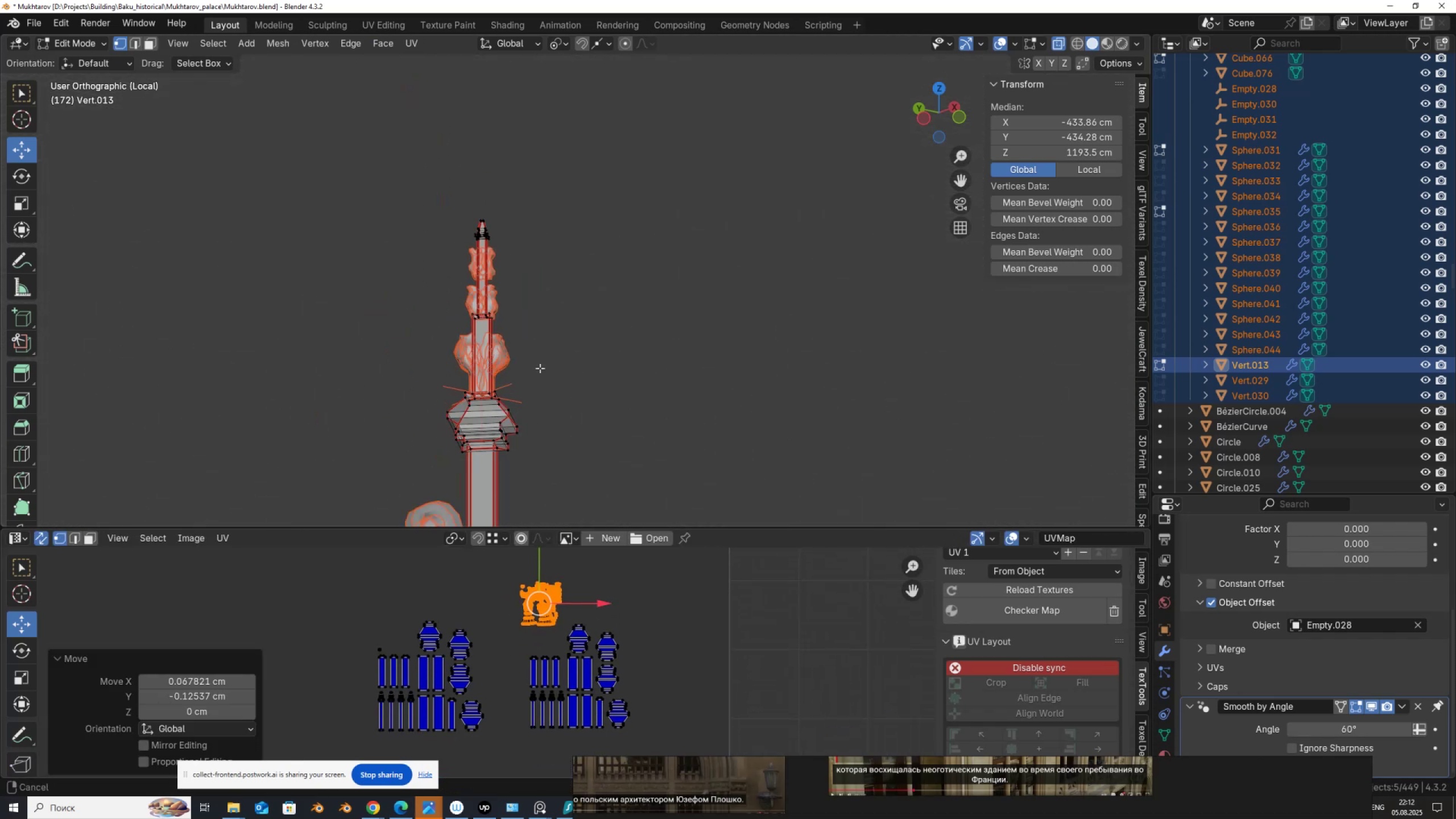 
hold_key(key=ShiftLeft, duration=0.34)
 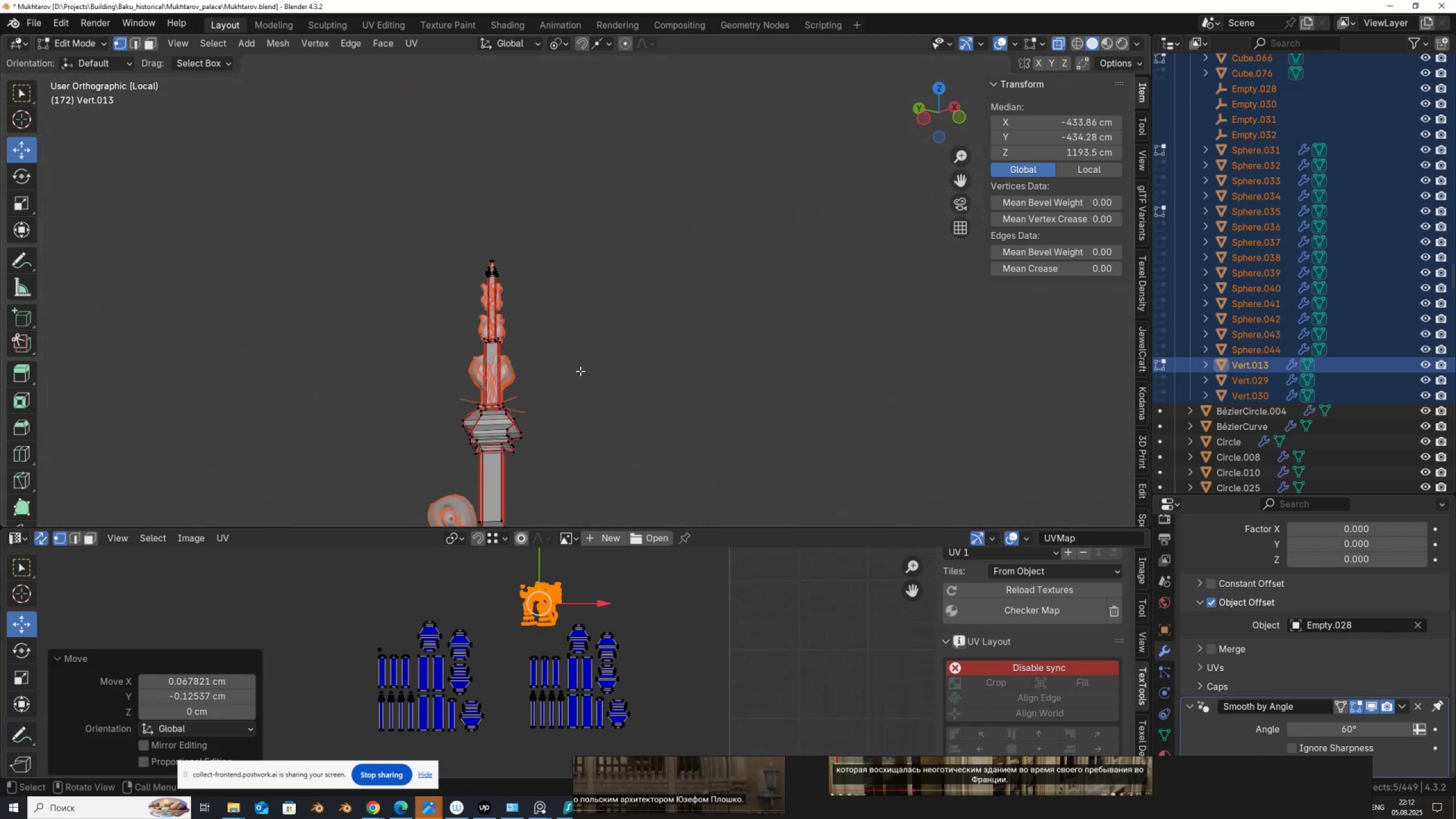 
hold_key(key=ShiftLeft, duration=0.37)
 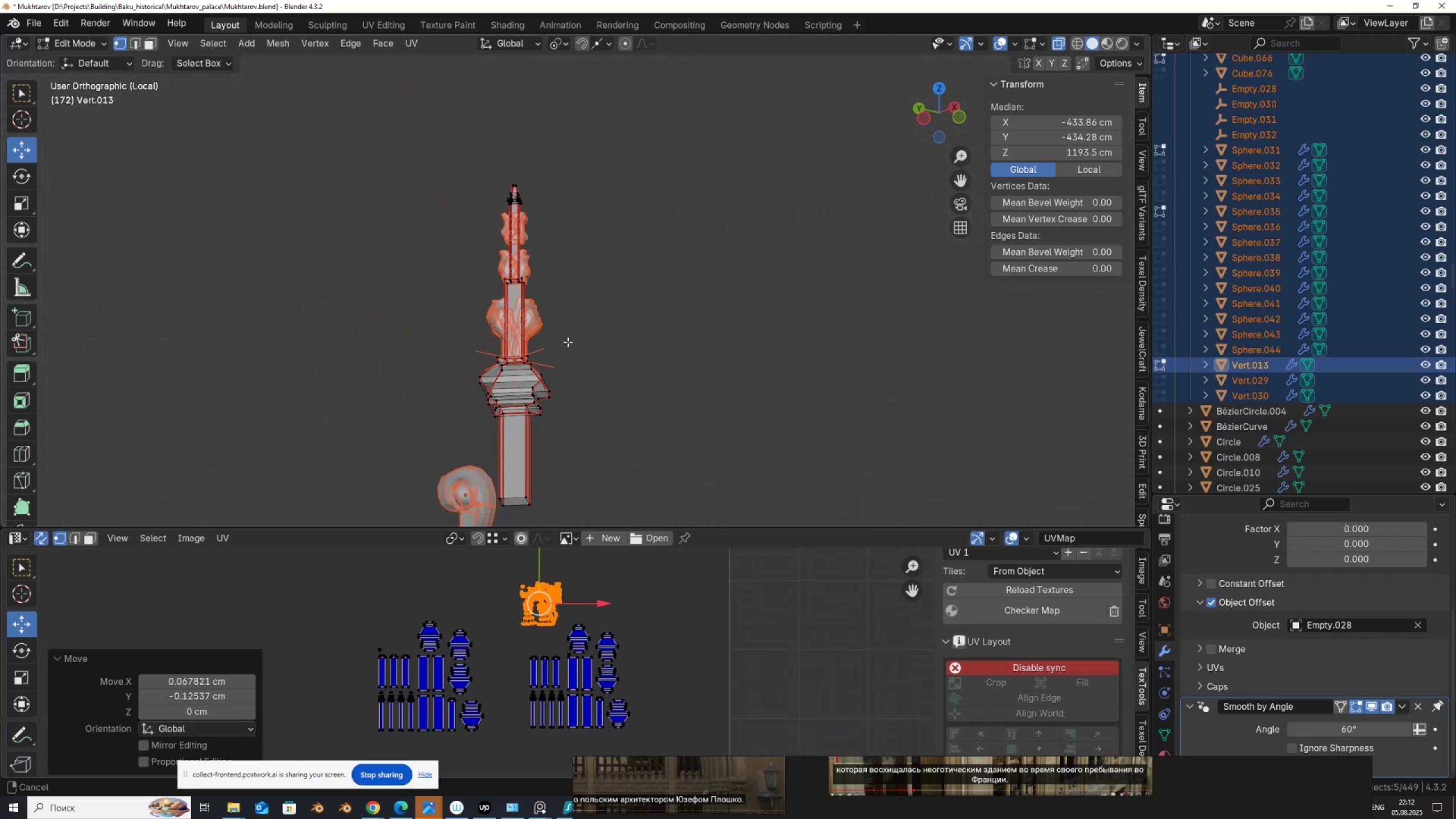 
scroll: coordinate [568, 342], scroll_direction: up, amount: 2.0
 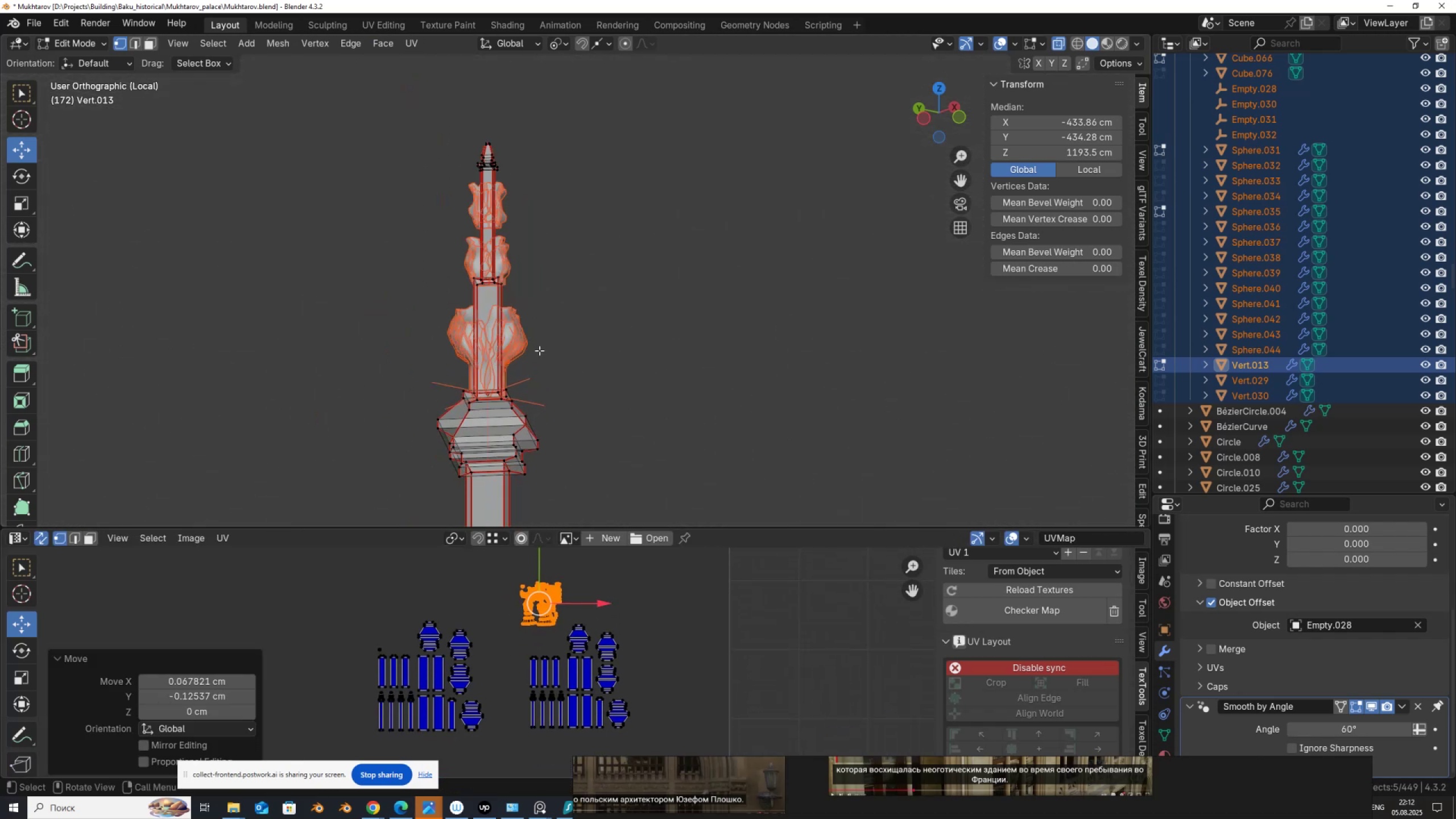 
scroll: coordinate [576, 709], scroll_direction: down, amount: 8.0
 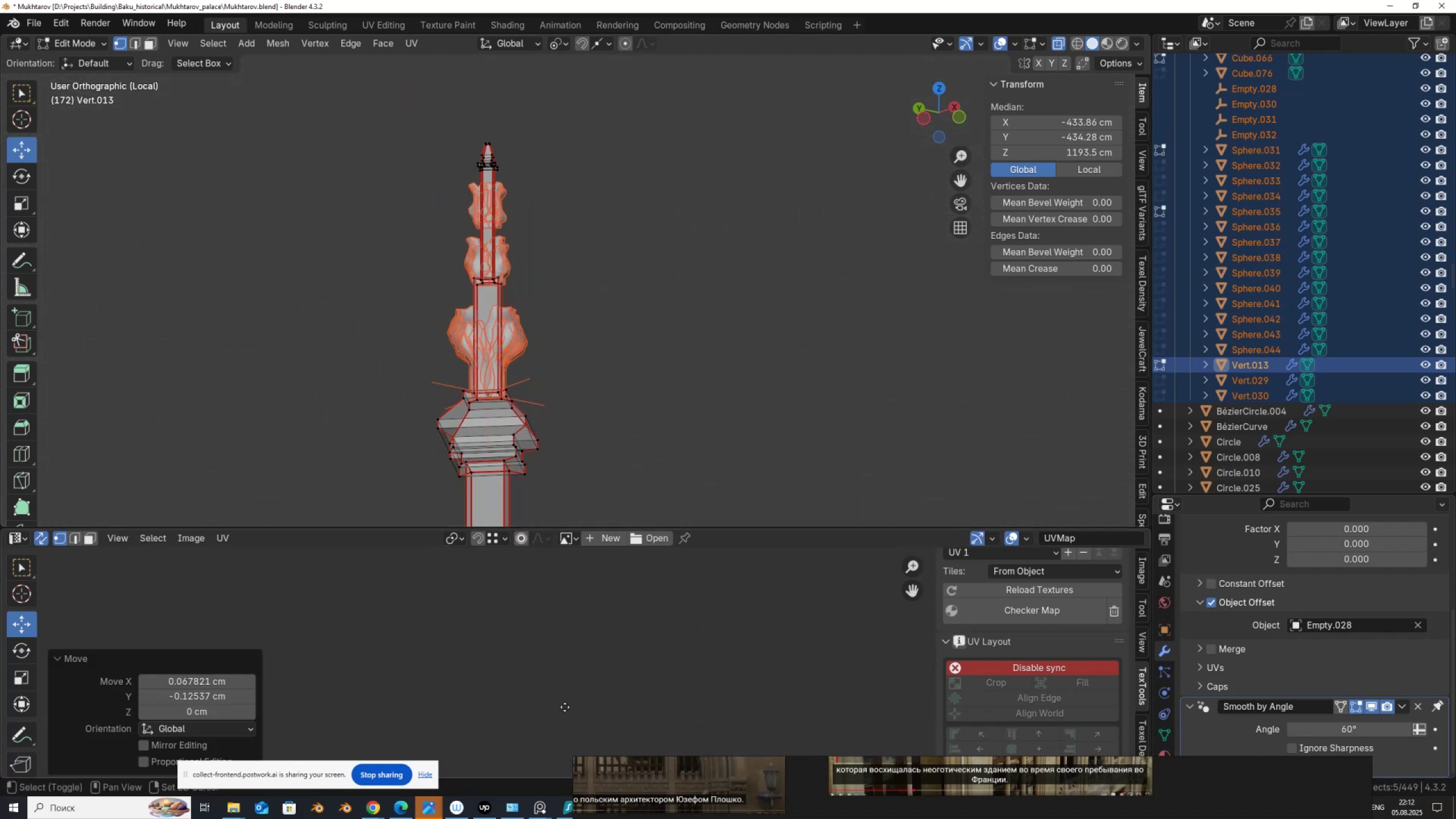 
hold_key(key=ShiftLeft, duration=1.5)
 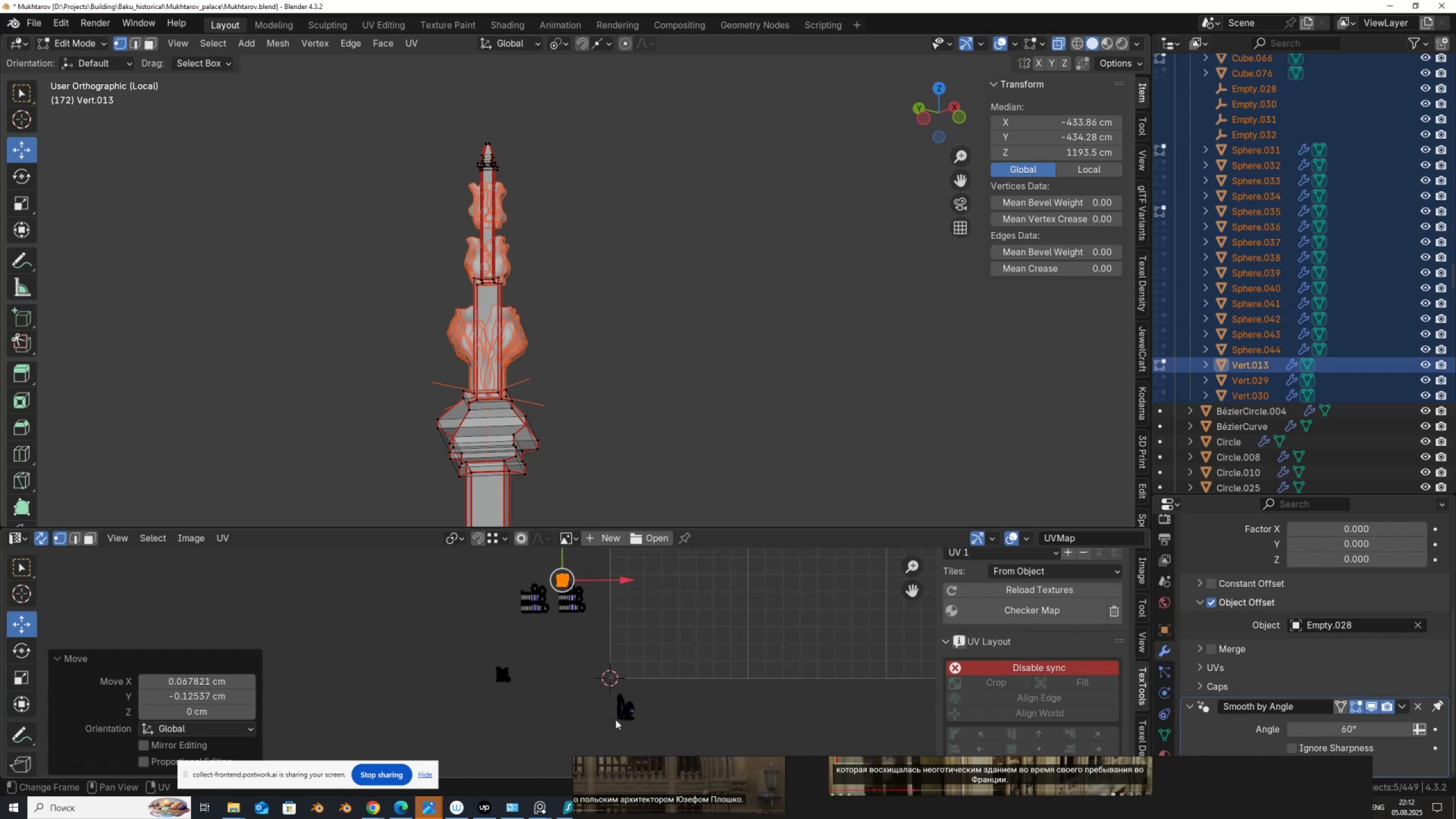 
hold_key(key=ShiftLeft, duration=0.36)
scroll: coordinate [618, 733], scroll_direction: up, amount: 5.0
 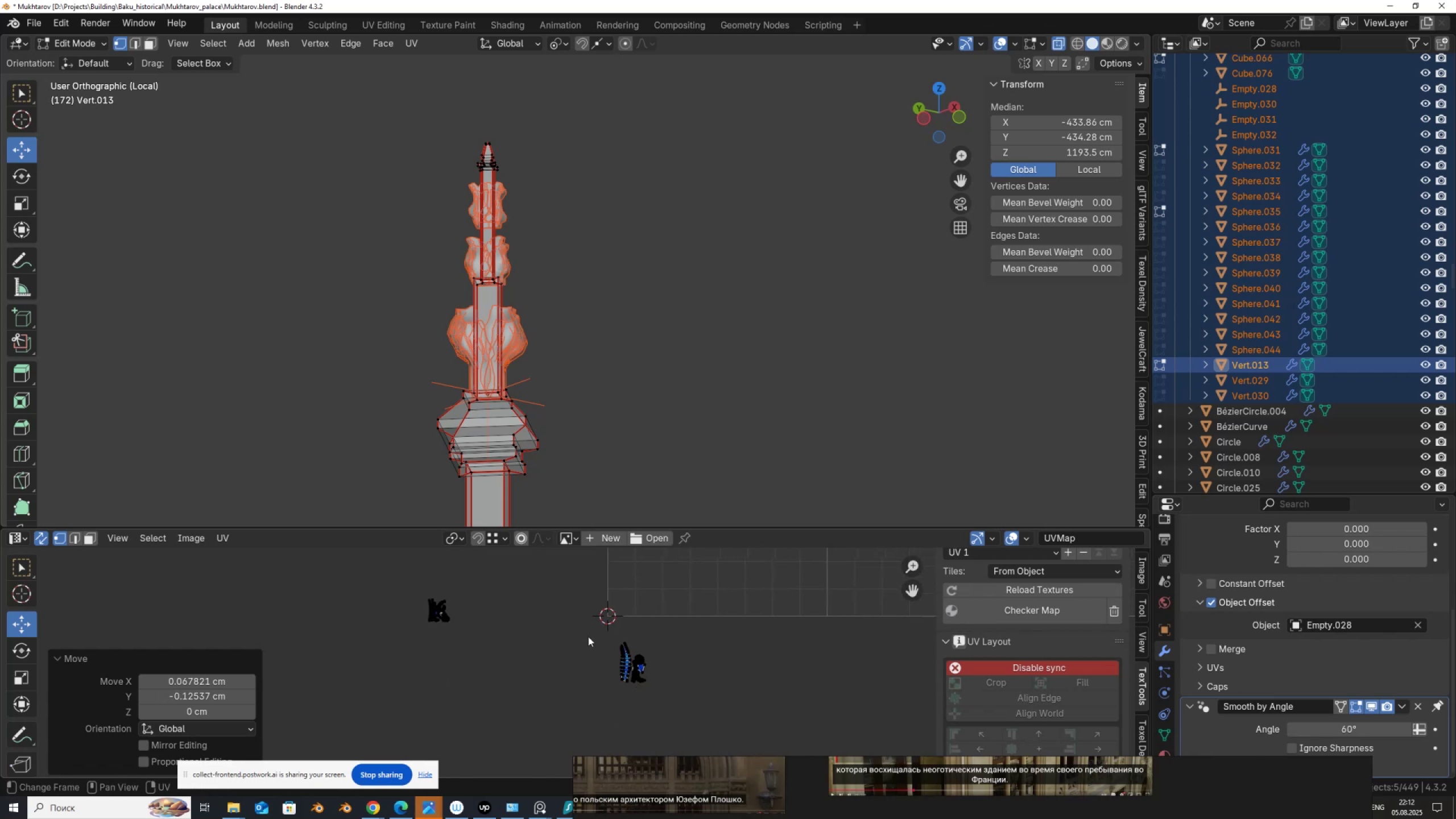 
left_click_drag(start_coordinate=[578, 616], to_coordinate=[688, 697])
 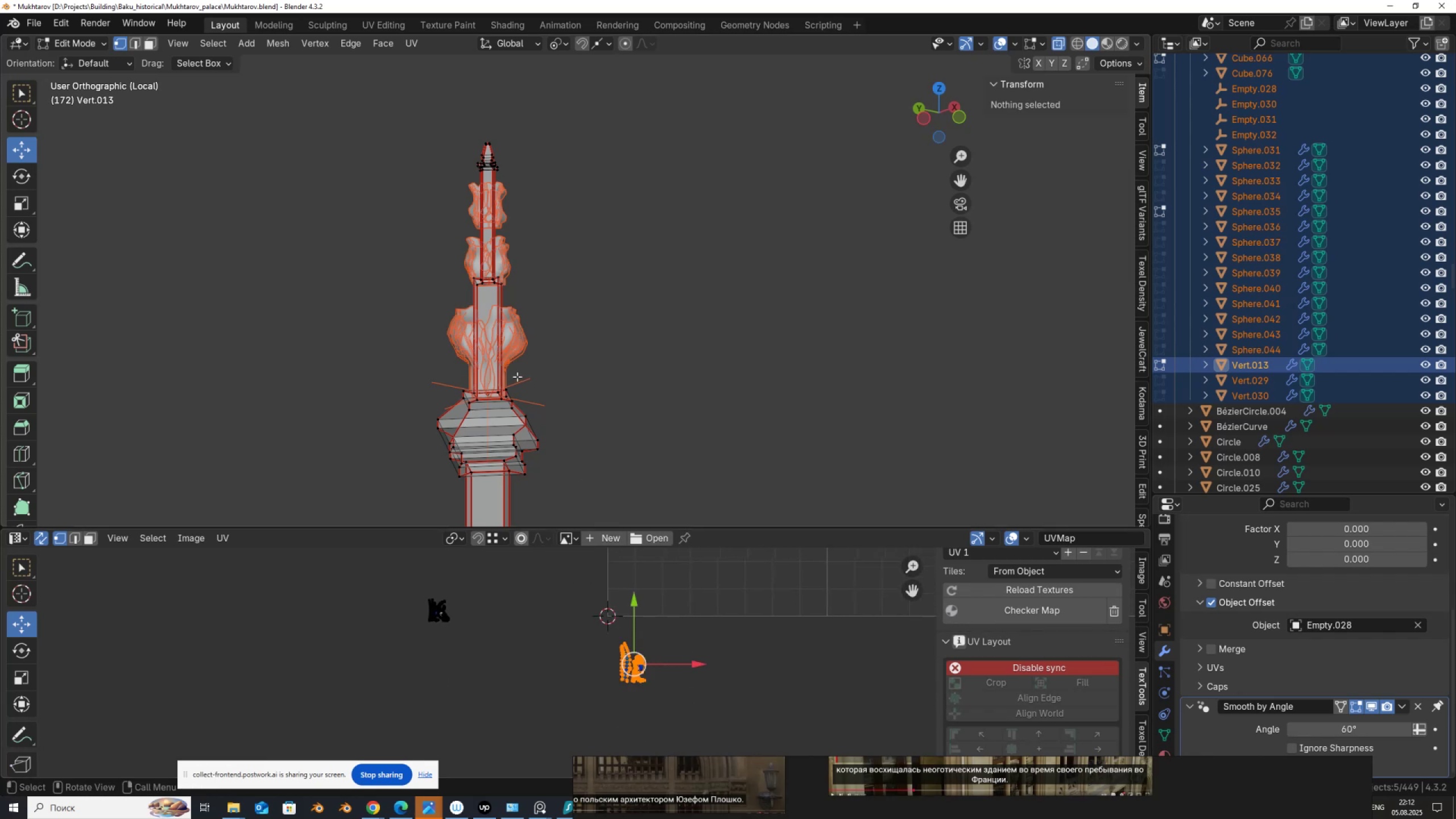 
scroll: coordinate [509, 324], scroll_direction: down, amount: 6.0
 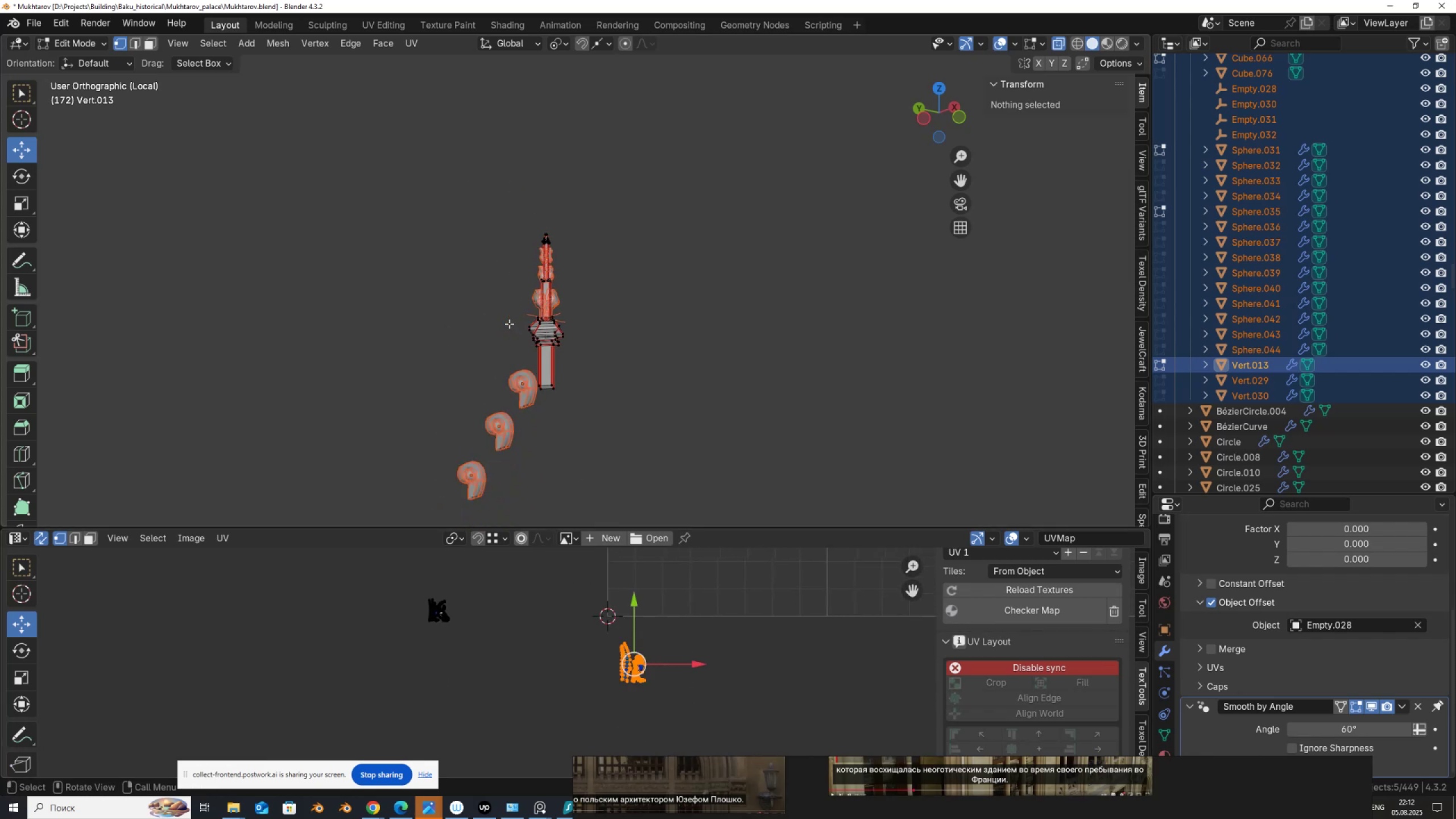 
key(NumpadDecimal)
 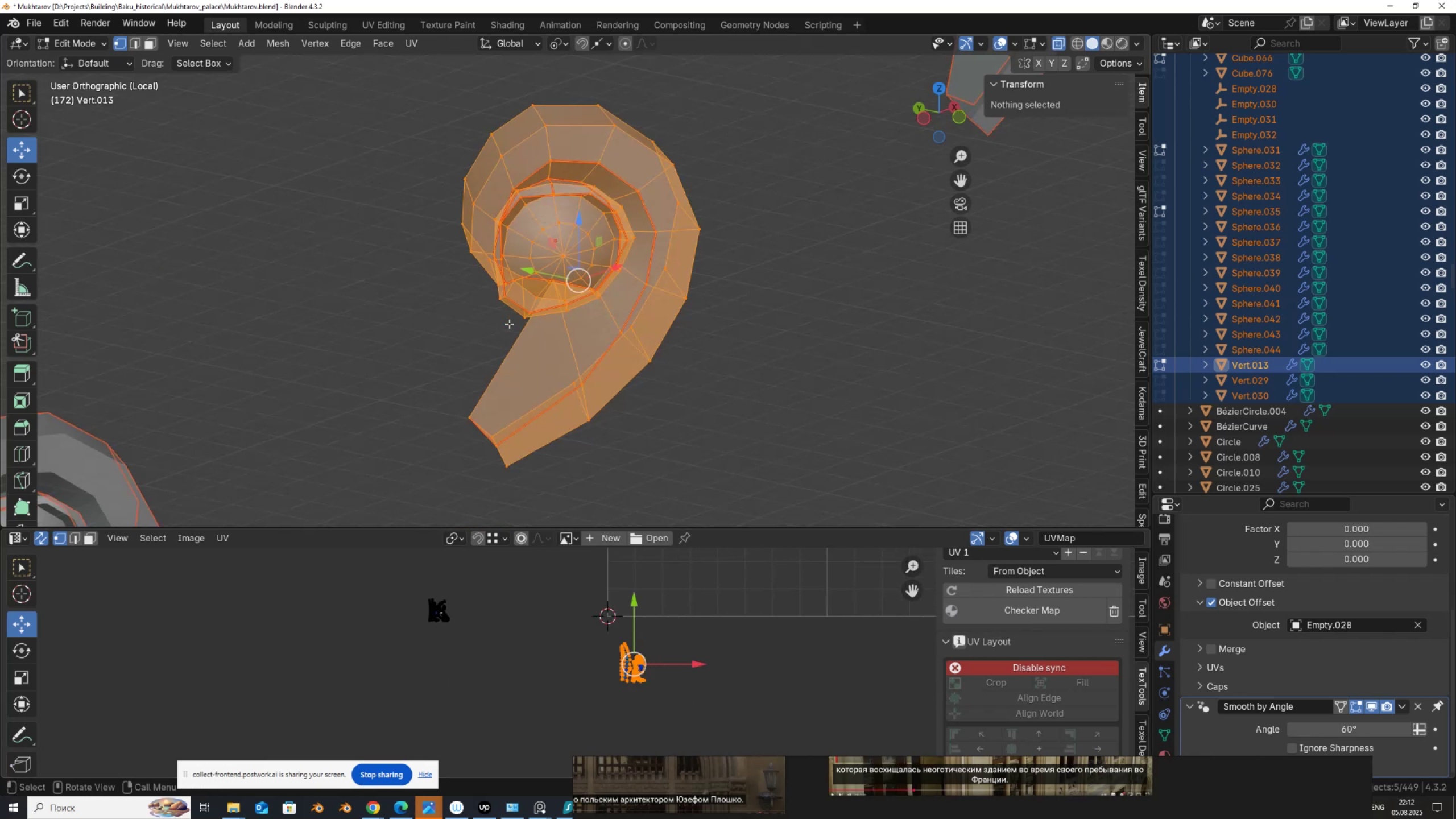 
scroll: coordinate [584, 279], scroll_direction: down, amount: 18.0
 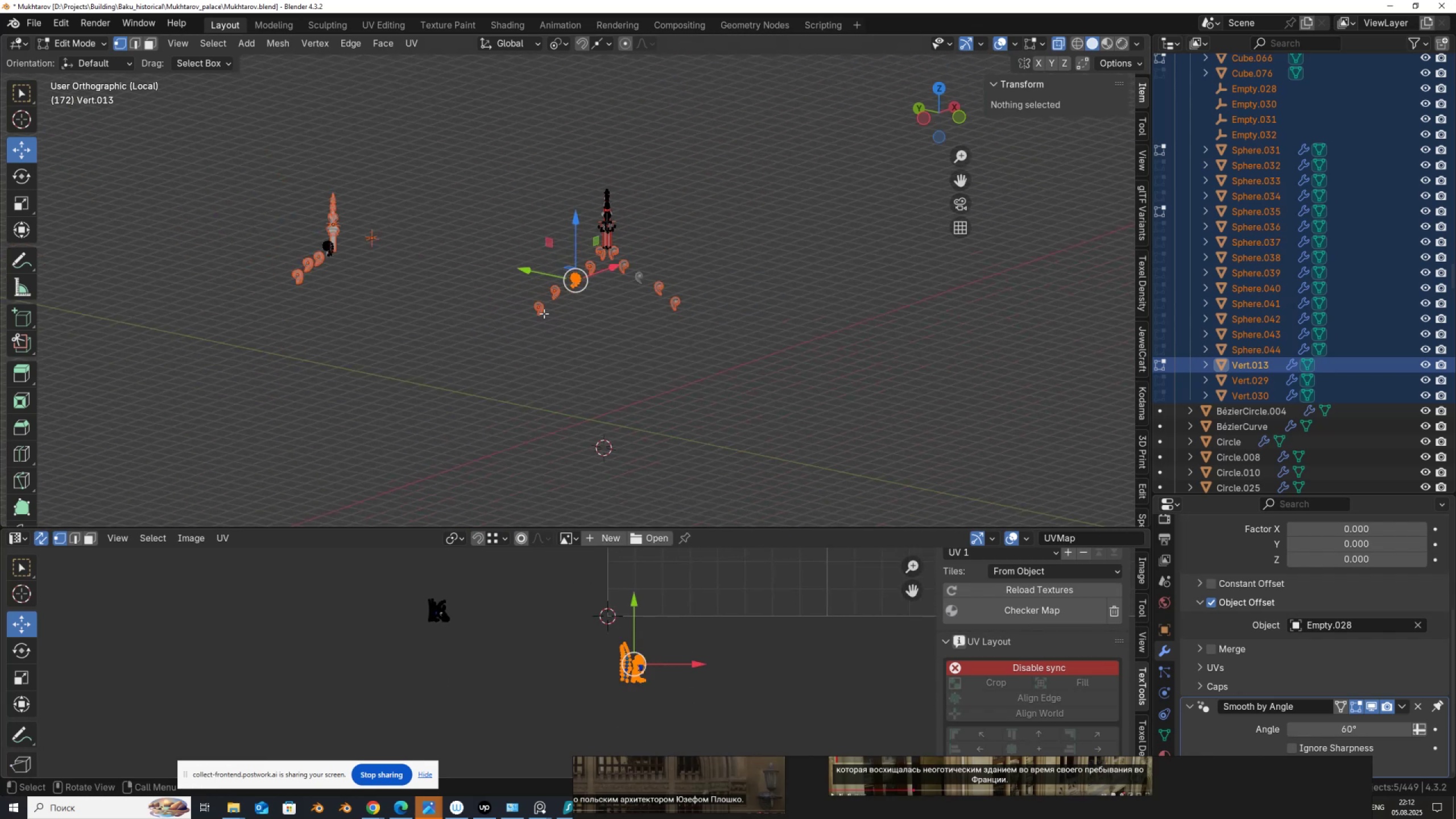 
hold_key(key=ShiftLeft, duration=0.61)
 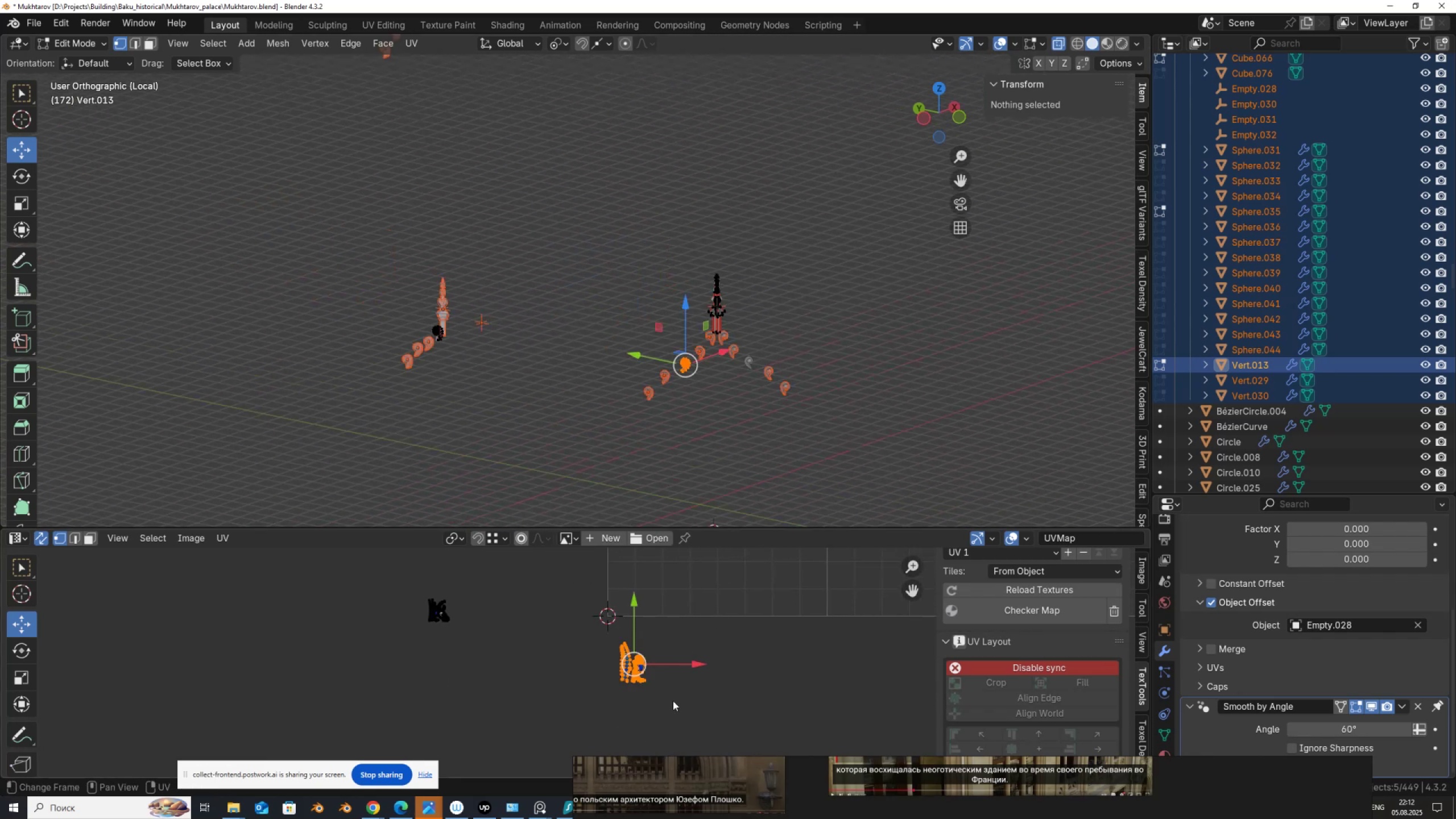 
scroll: coordinate [686, 681], scroll_direction: down, amount: 3.0
 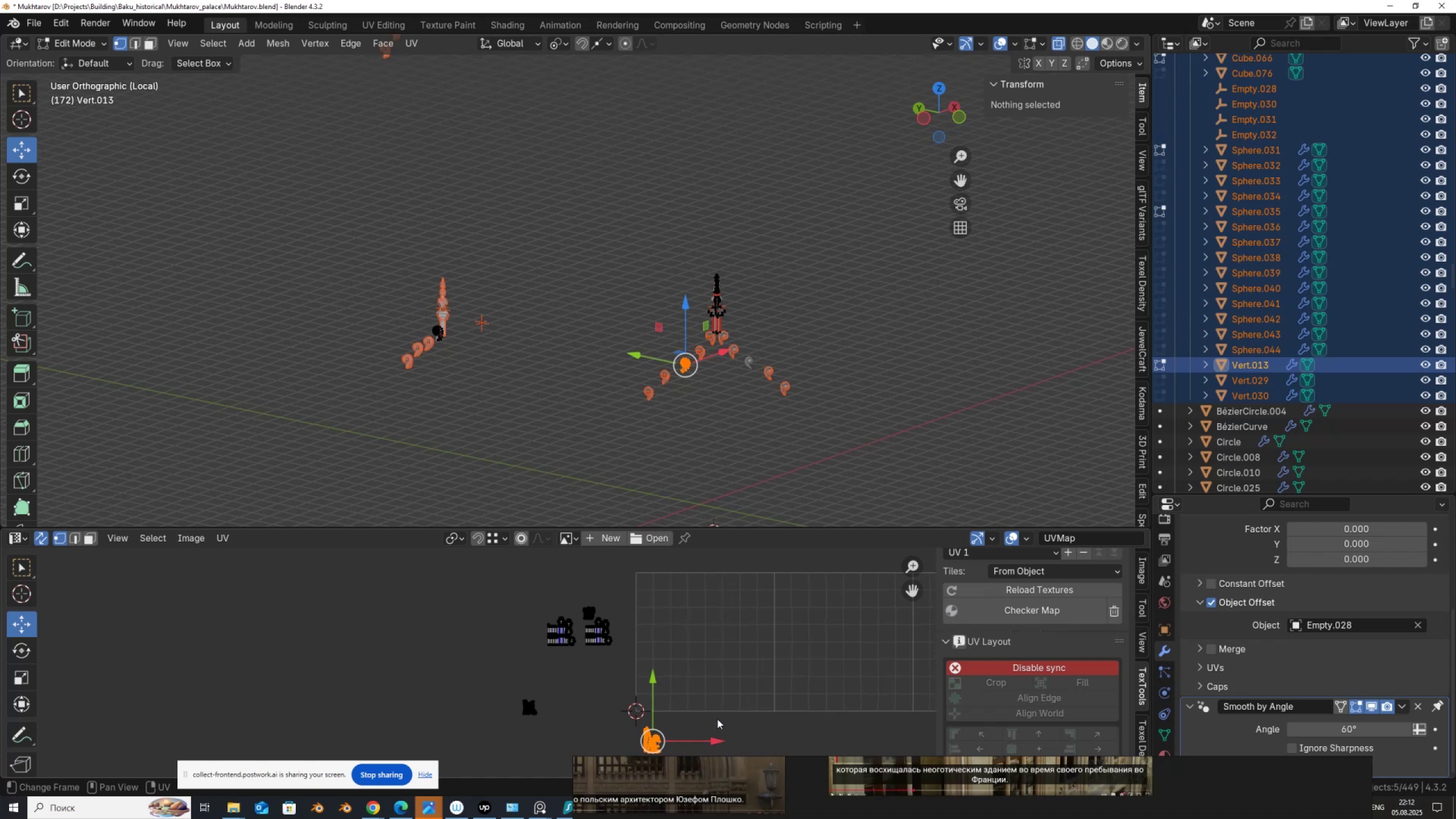 
scroll: coordinate [712, 709], scroll_direction: up, amount: 2.0
 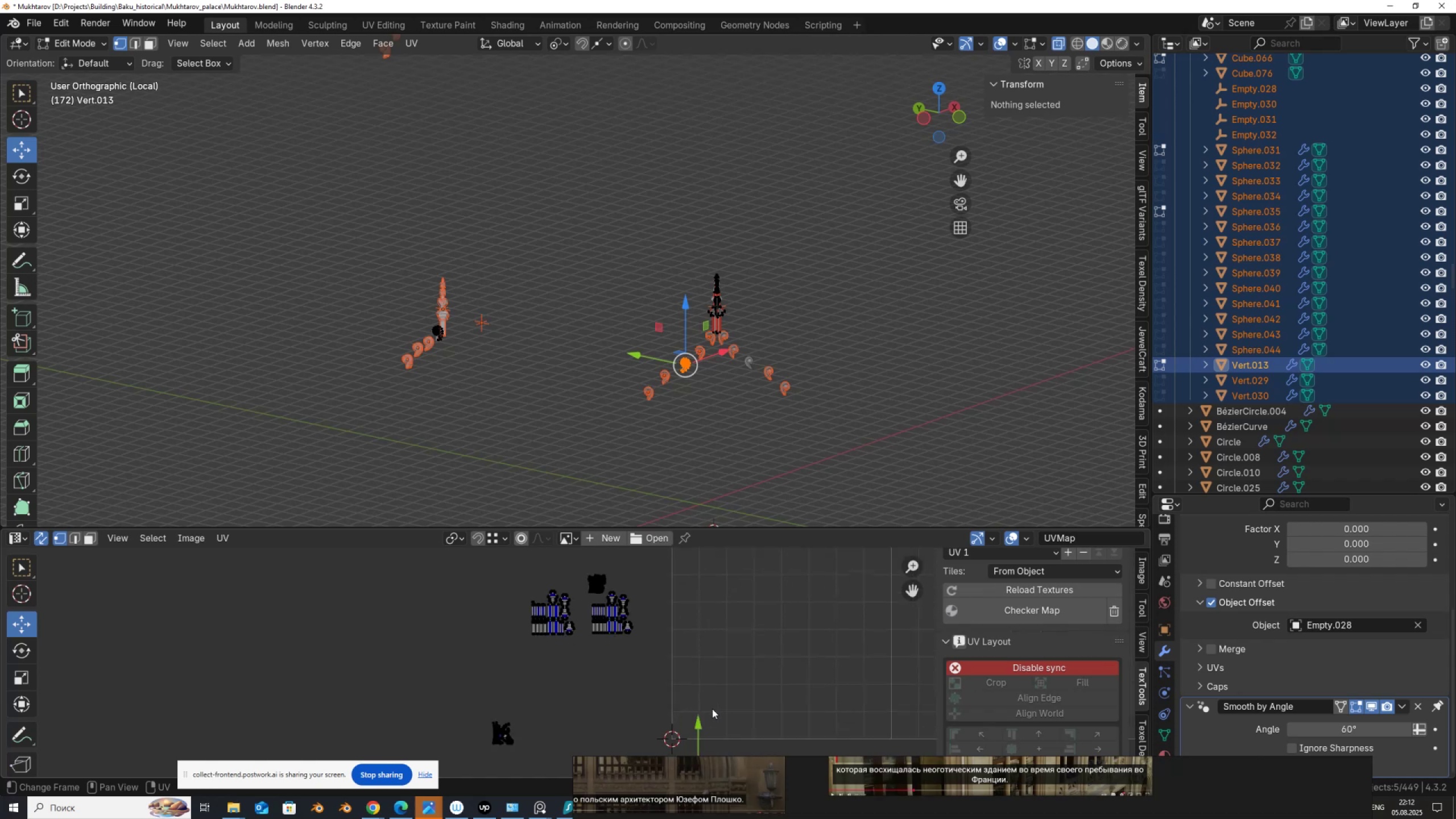 
hold_key(key=ShiftLeft, duration=0.66)
 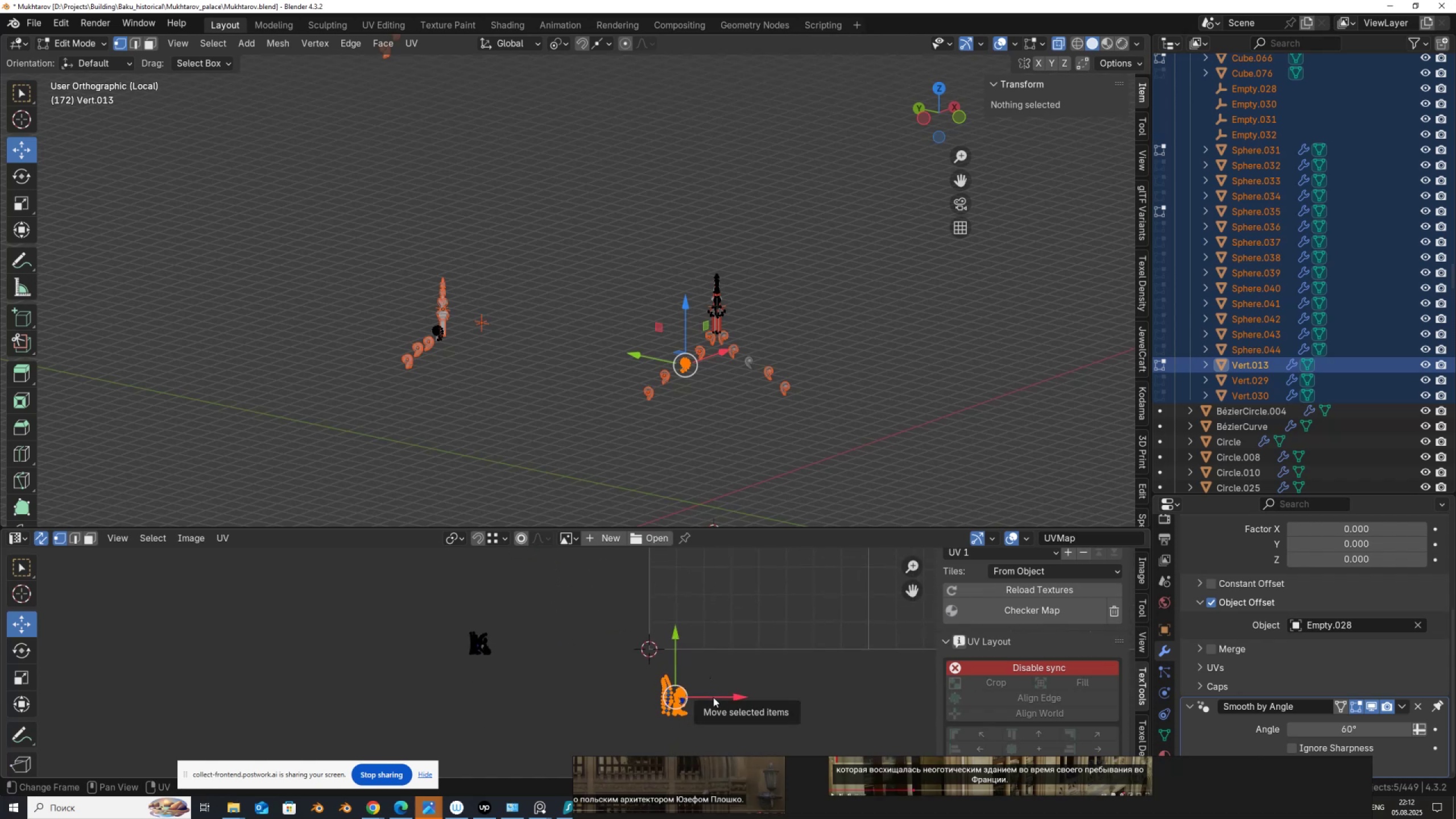 
key(G)
 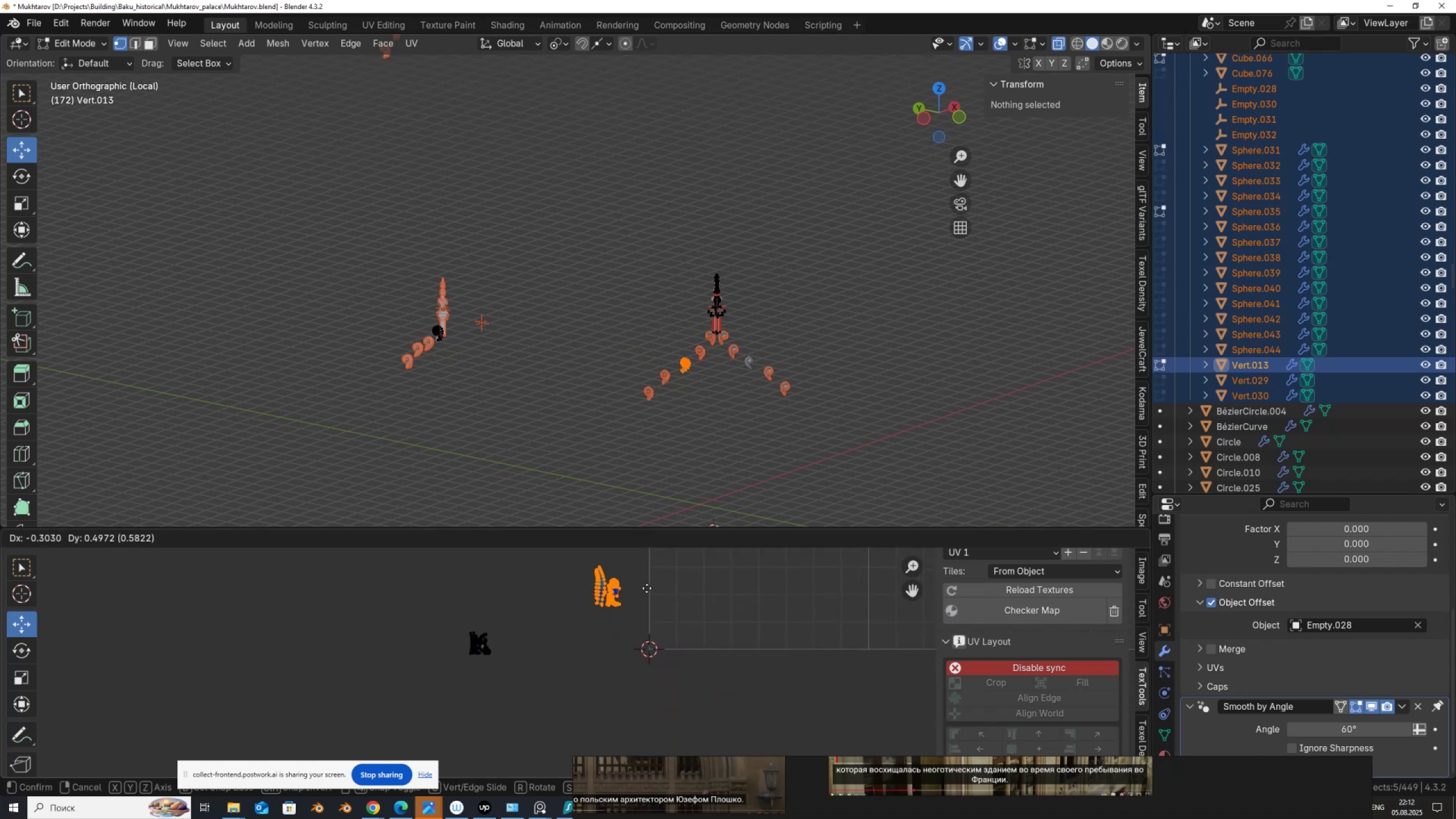 
left_click([649, 585])
 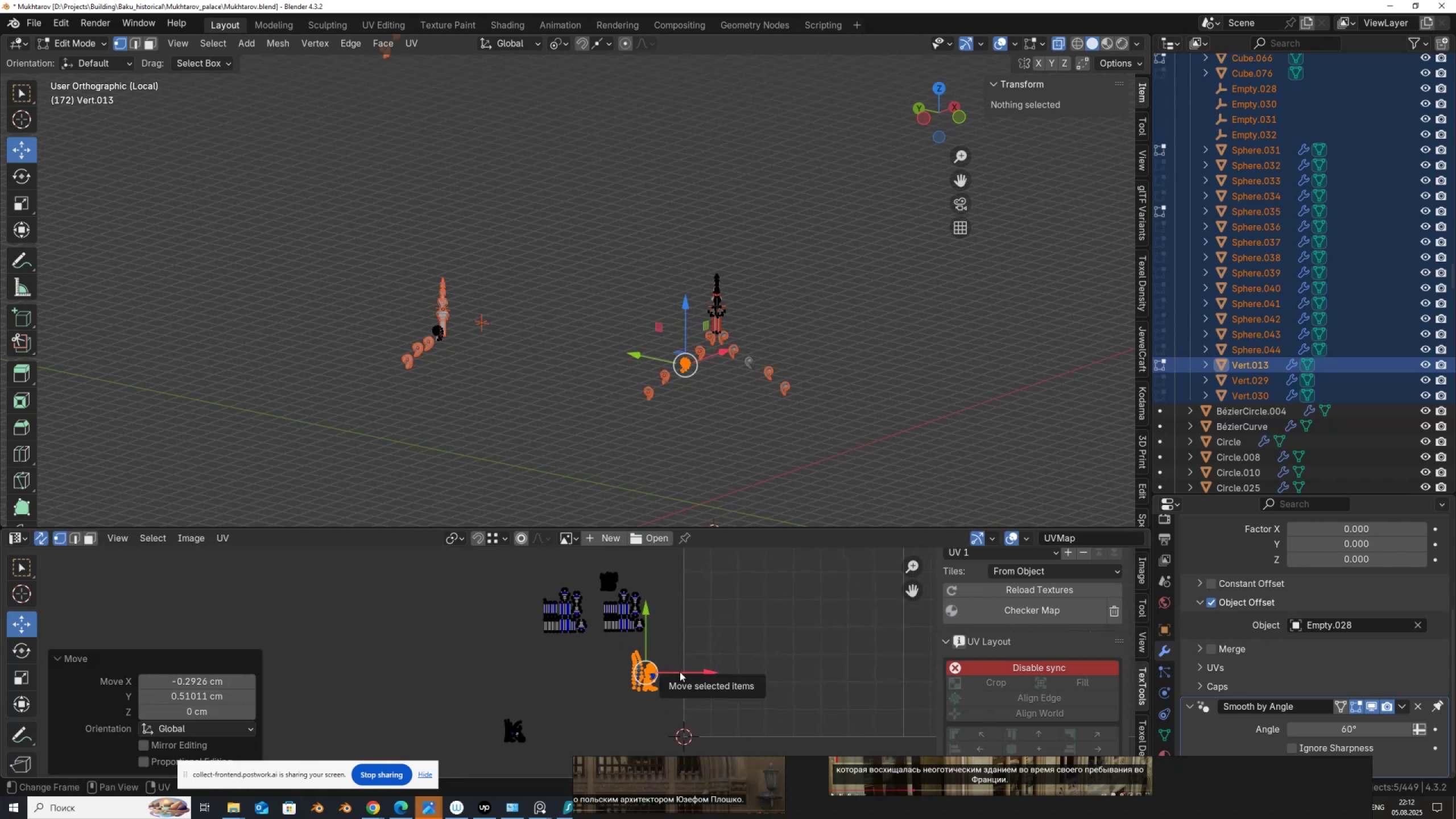 
key(G)
 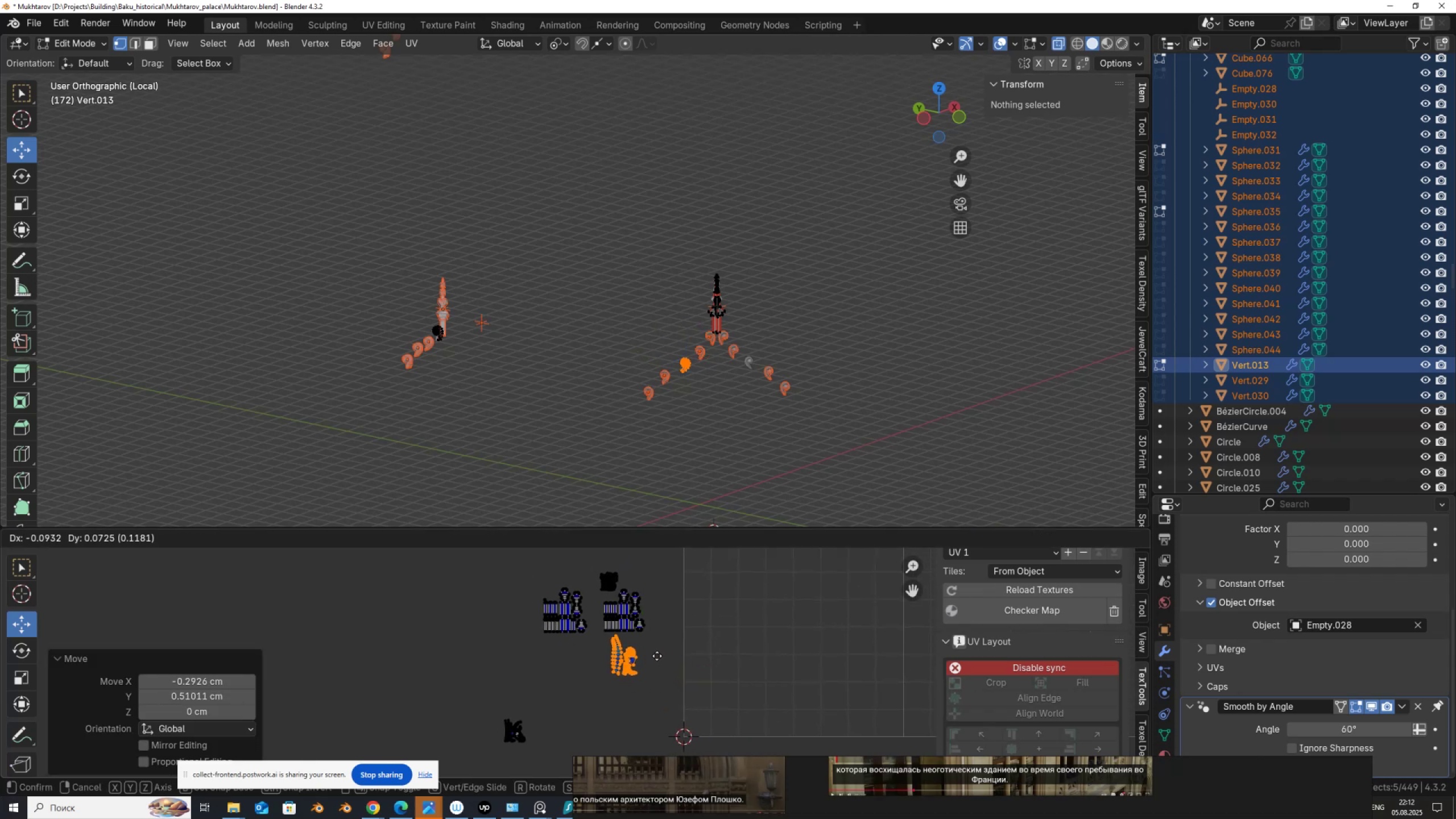 
left_click([656, 656])
 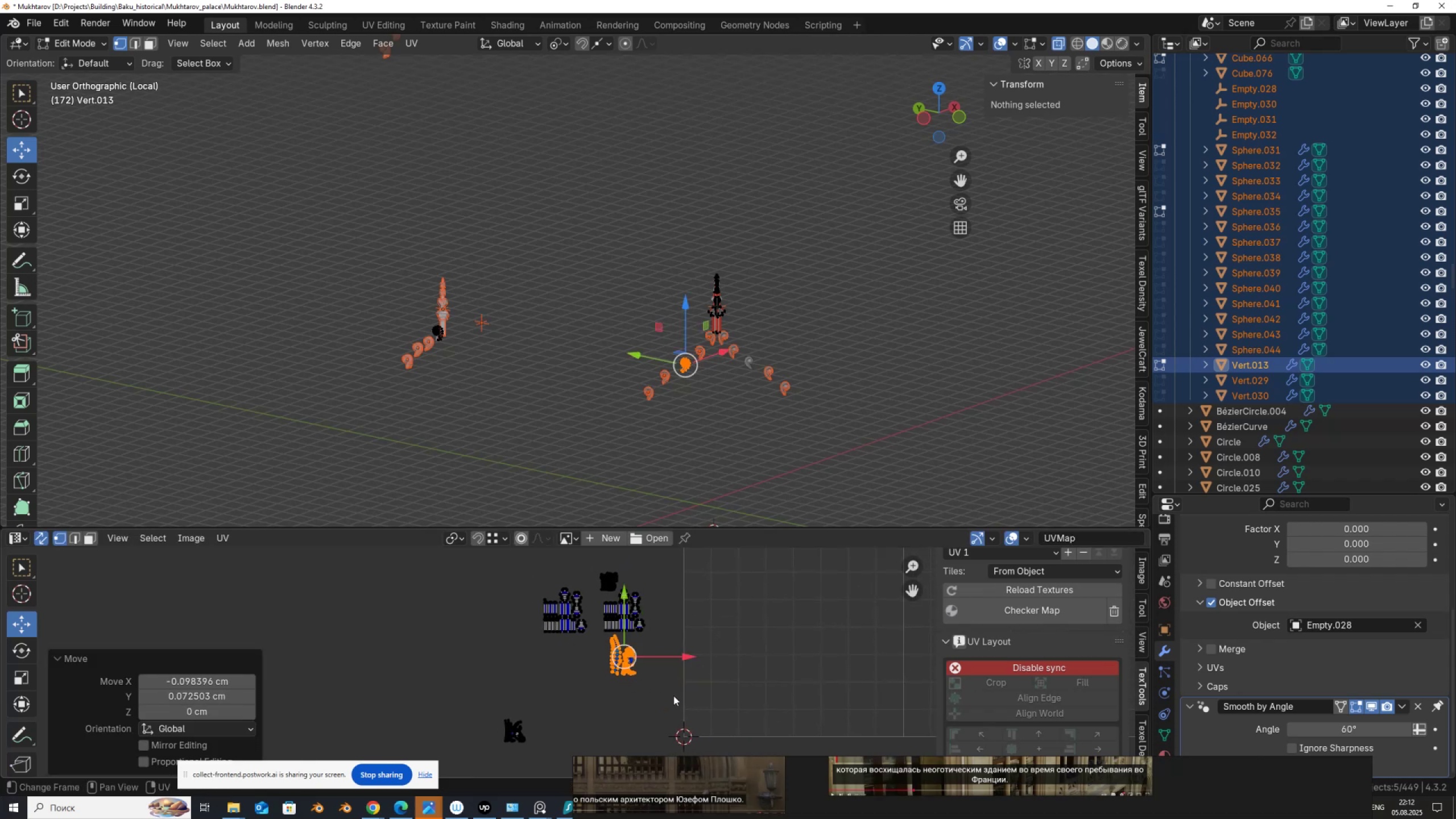 
key(S)
 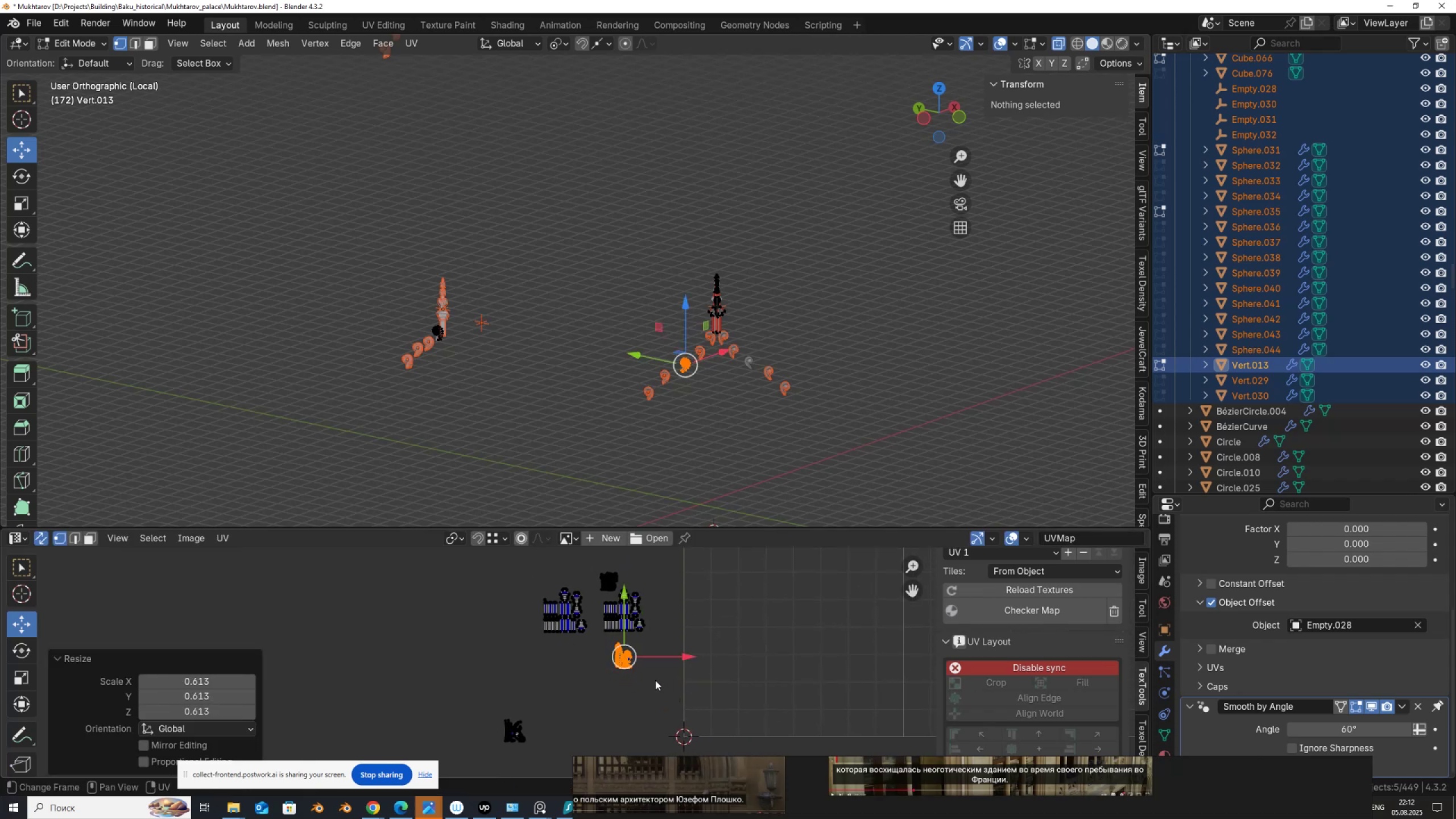 
left_click_drag(start_coordinate=[543, 752], to_coordinate=[478, 694])
 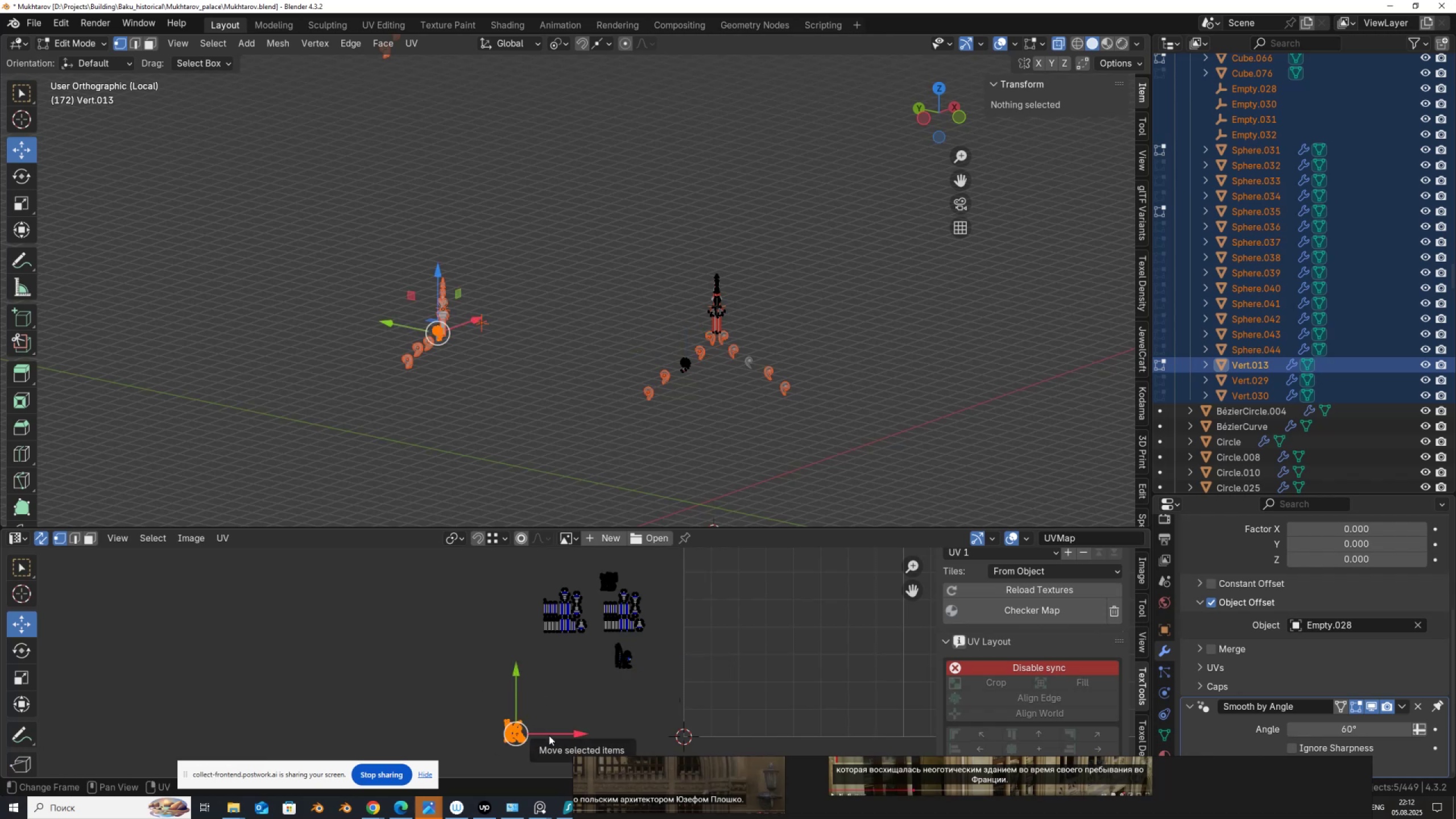 
key(G)
 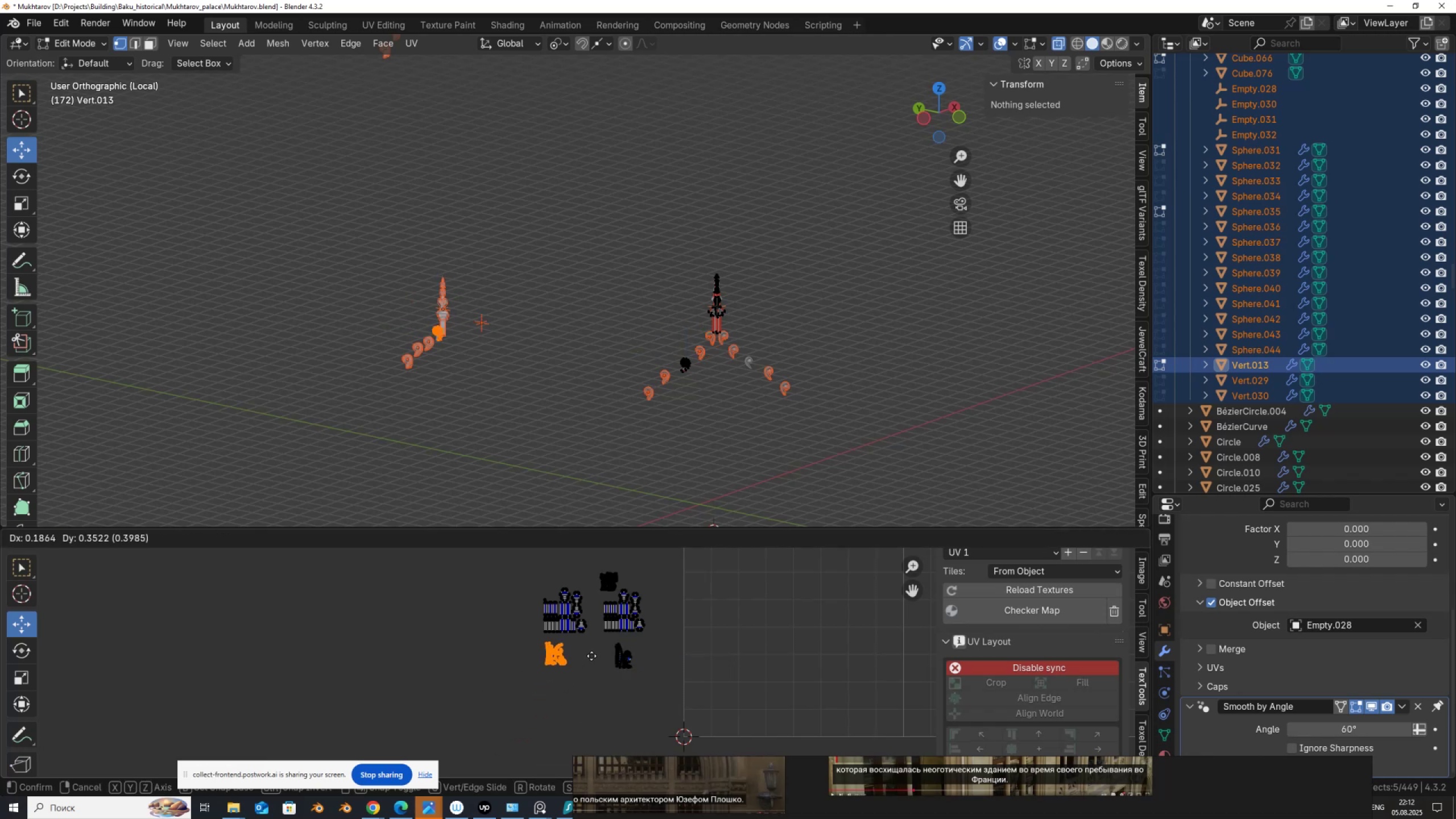 
left_click([592, 655])
 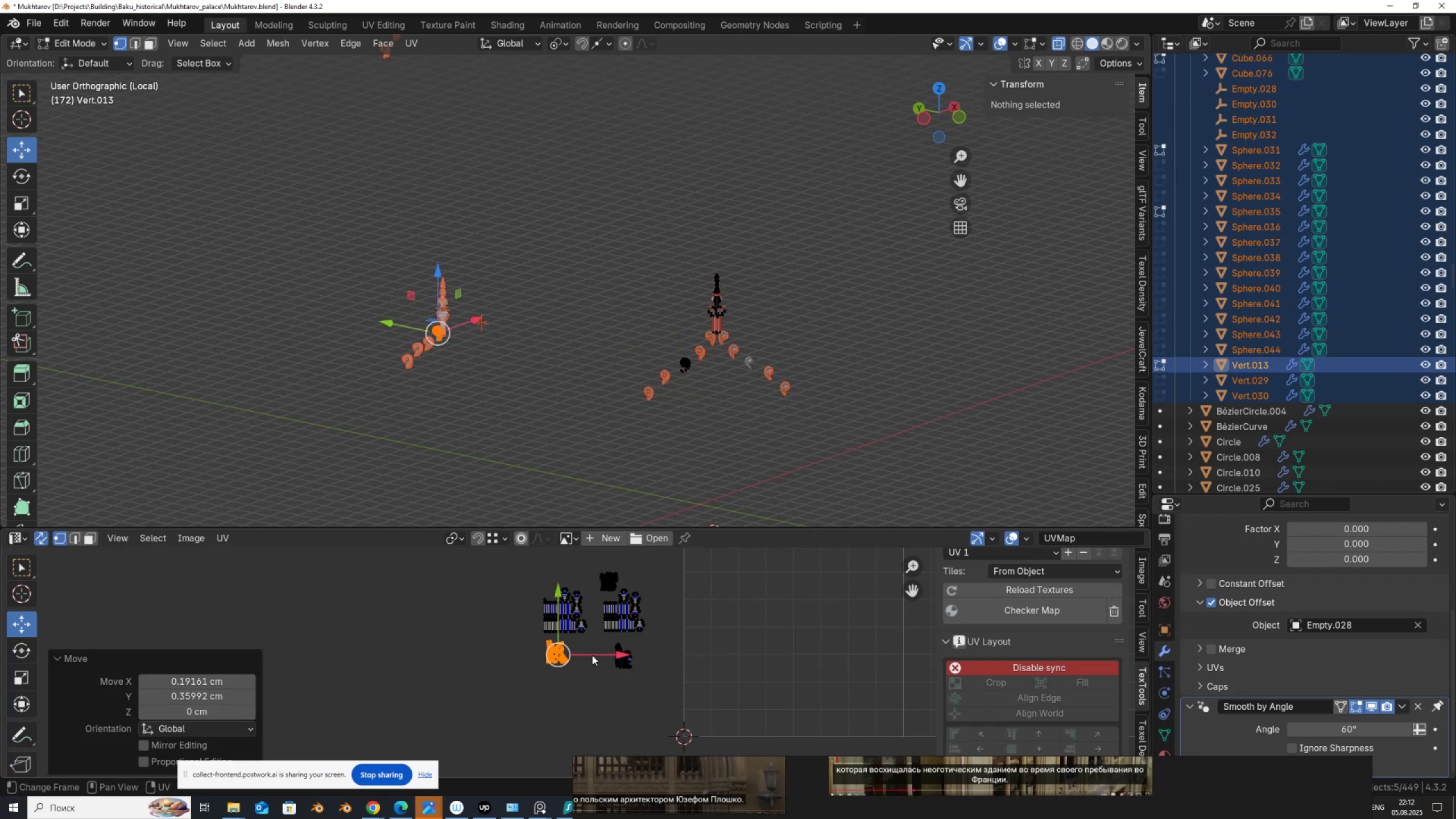 
scroll: coordinate [593, 664], scroll_direction: up, amount: 7.0
 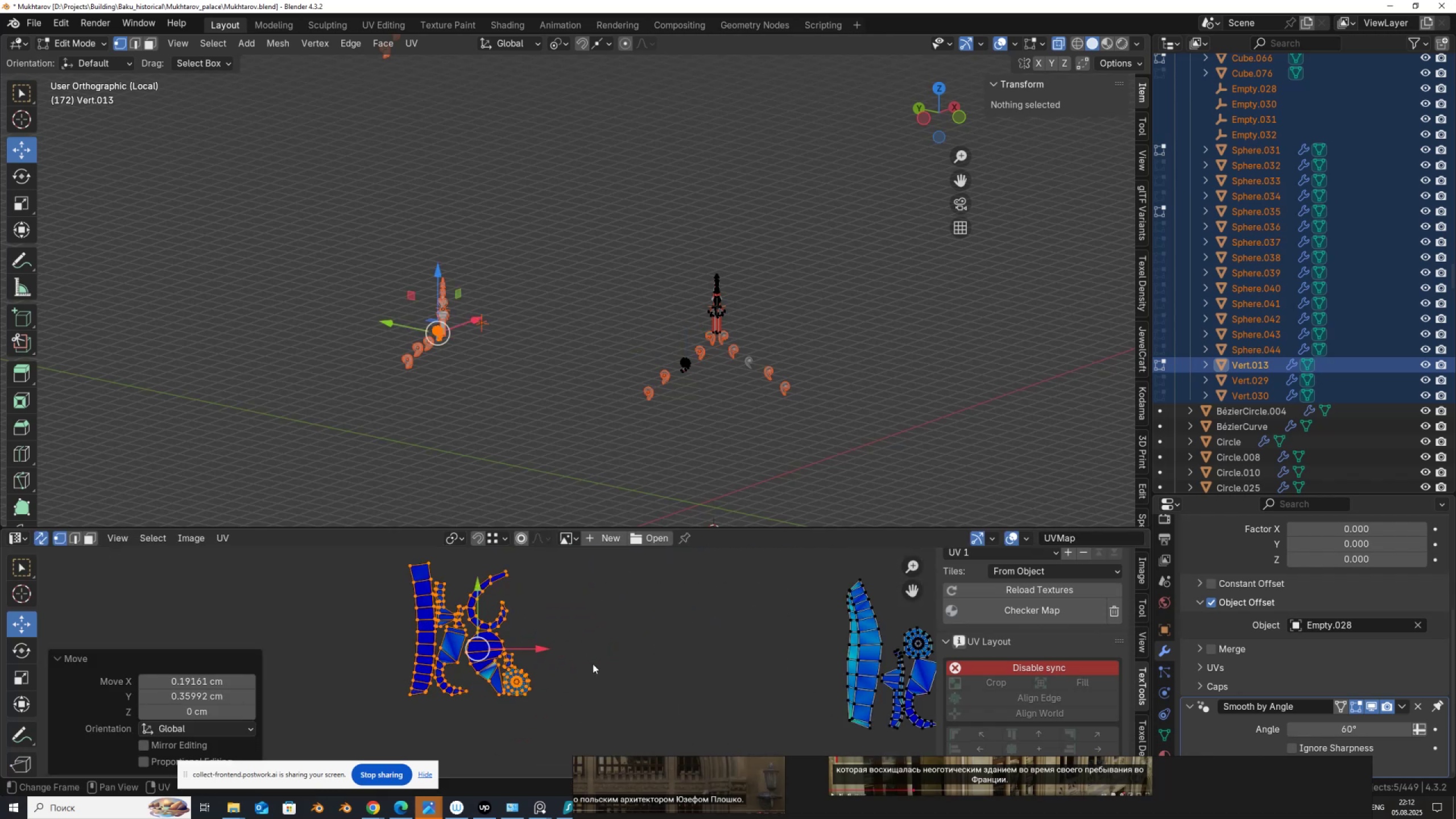 
scroll: coordinate [593, 664], scroll_direction: down, amount: 2.0
 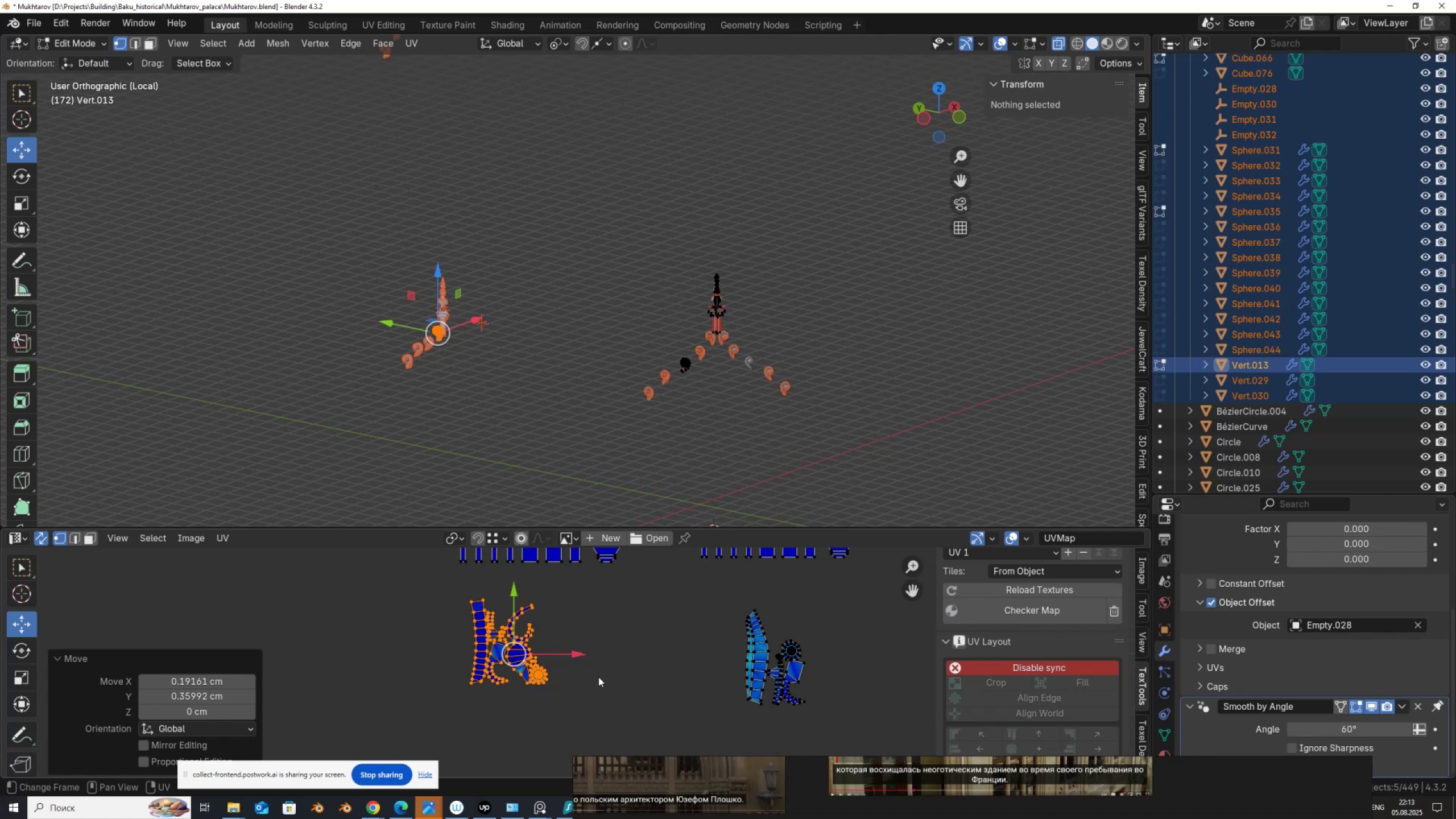 
key(S)
 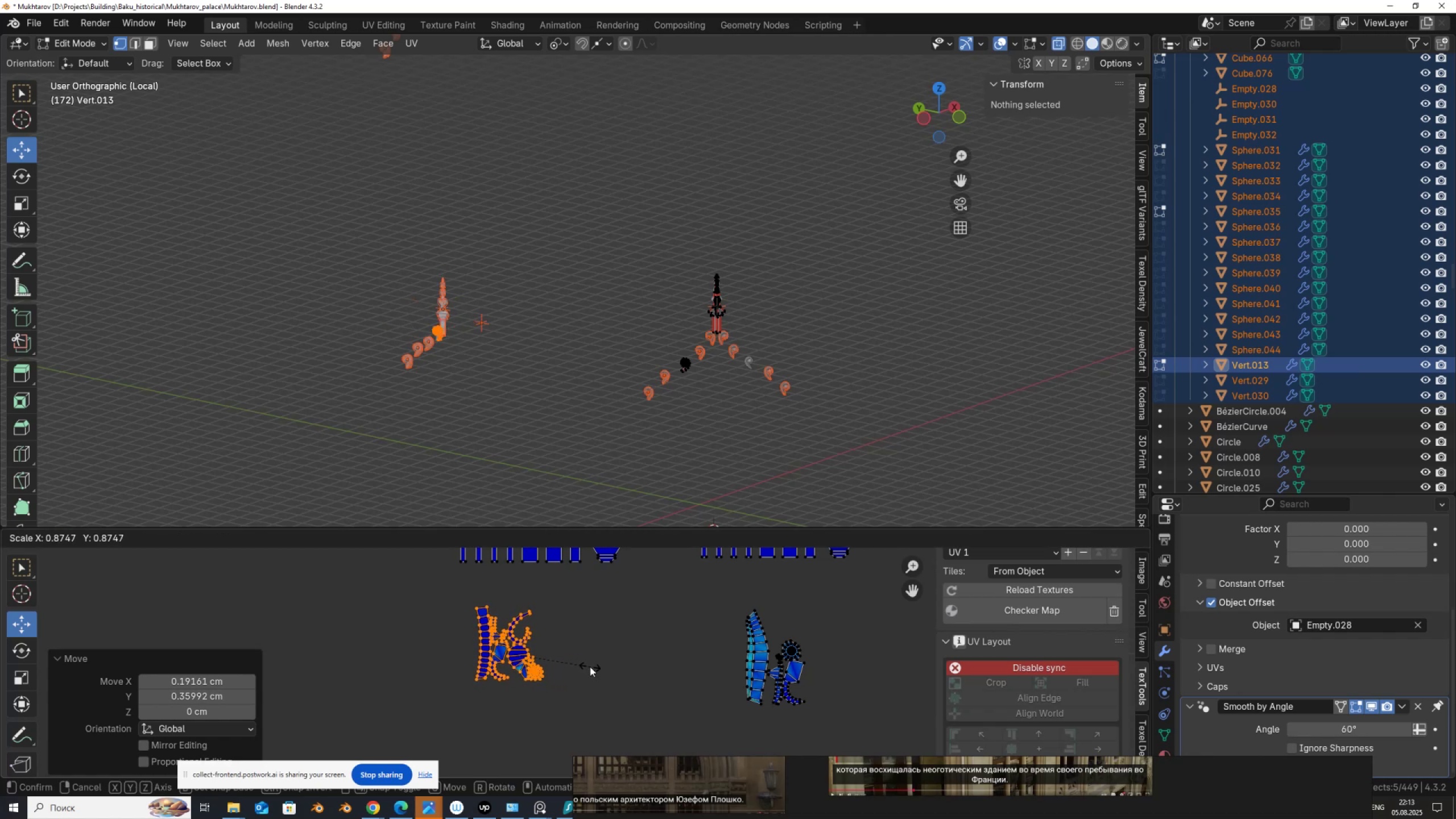 
left_click([590, 667])
 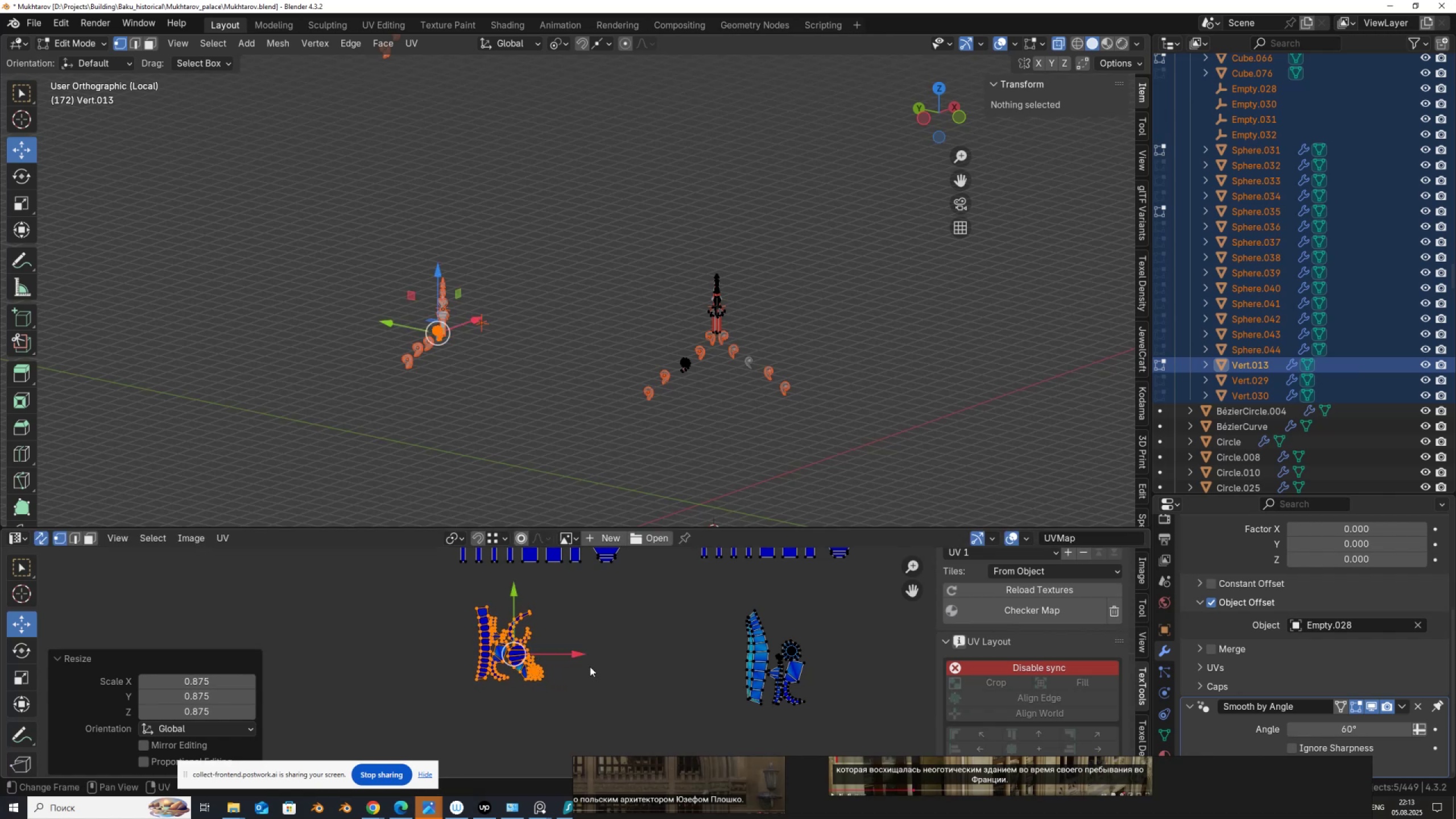 
scroll: coordinate [590, 667], scroll_direction: up, amount: 3.0
 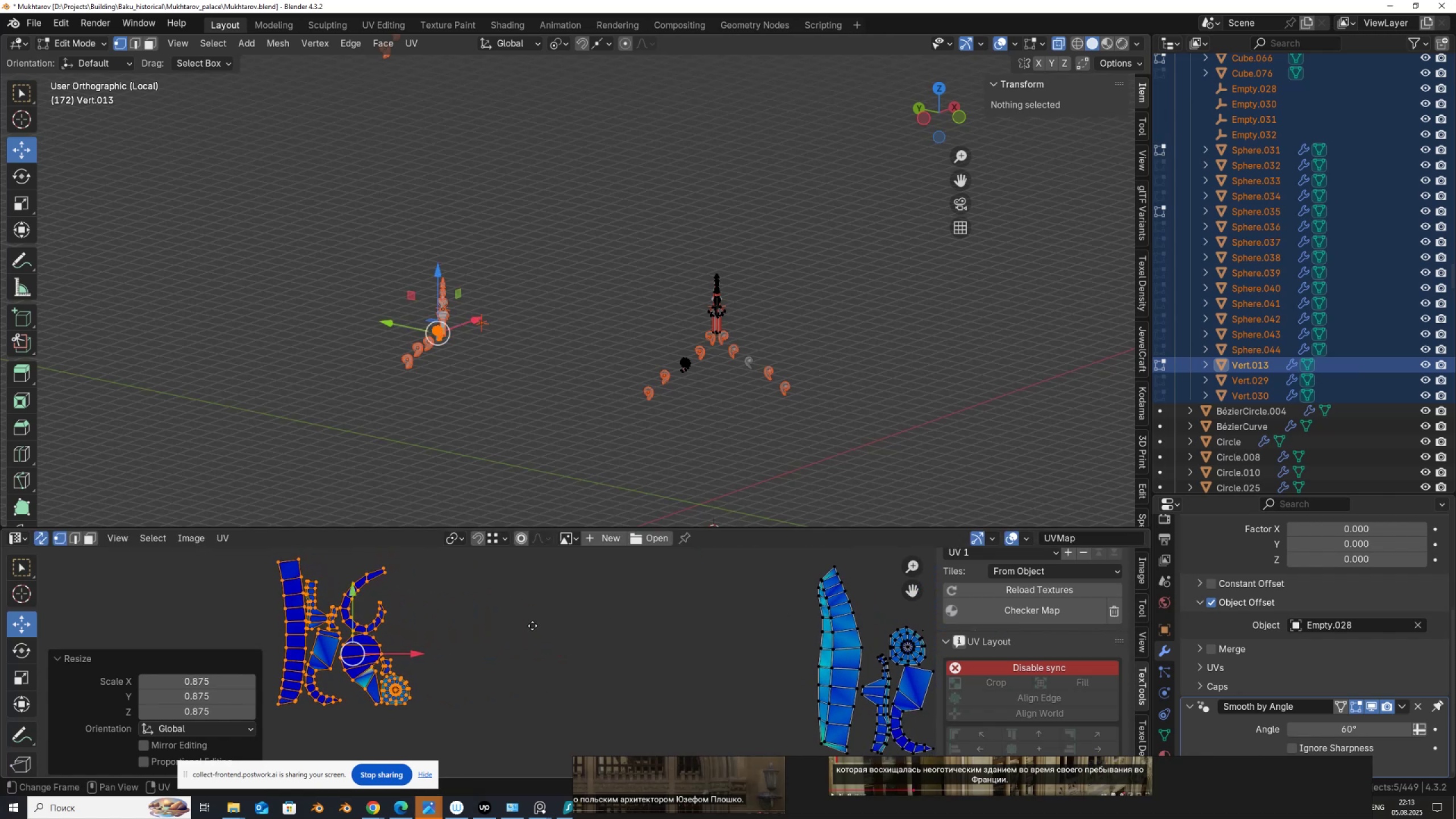 
wait(9.17)
 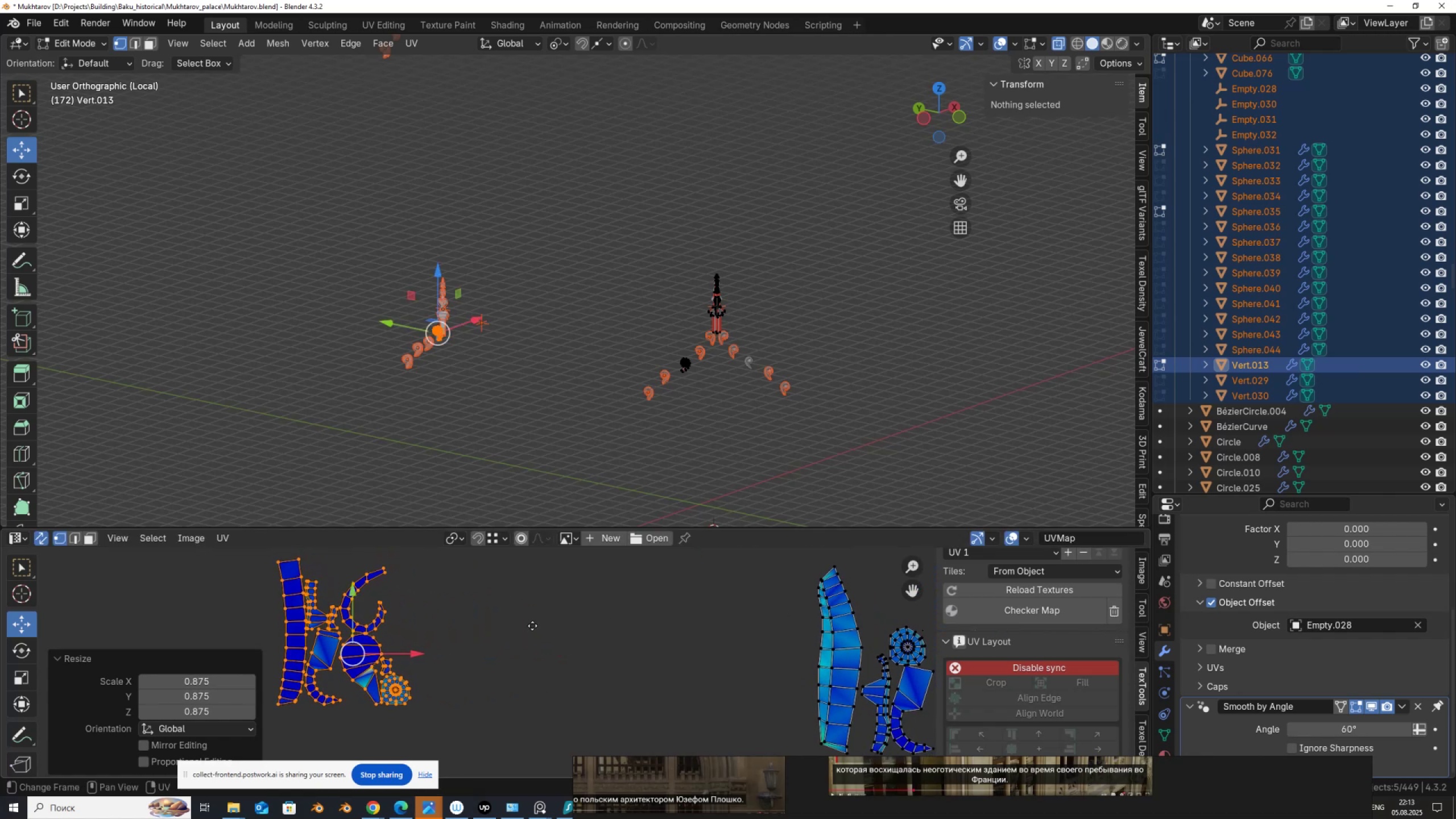 
left_click_drag(start_coordinate=[543, 528], to_coordinate=[555, 661])
 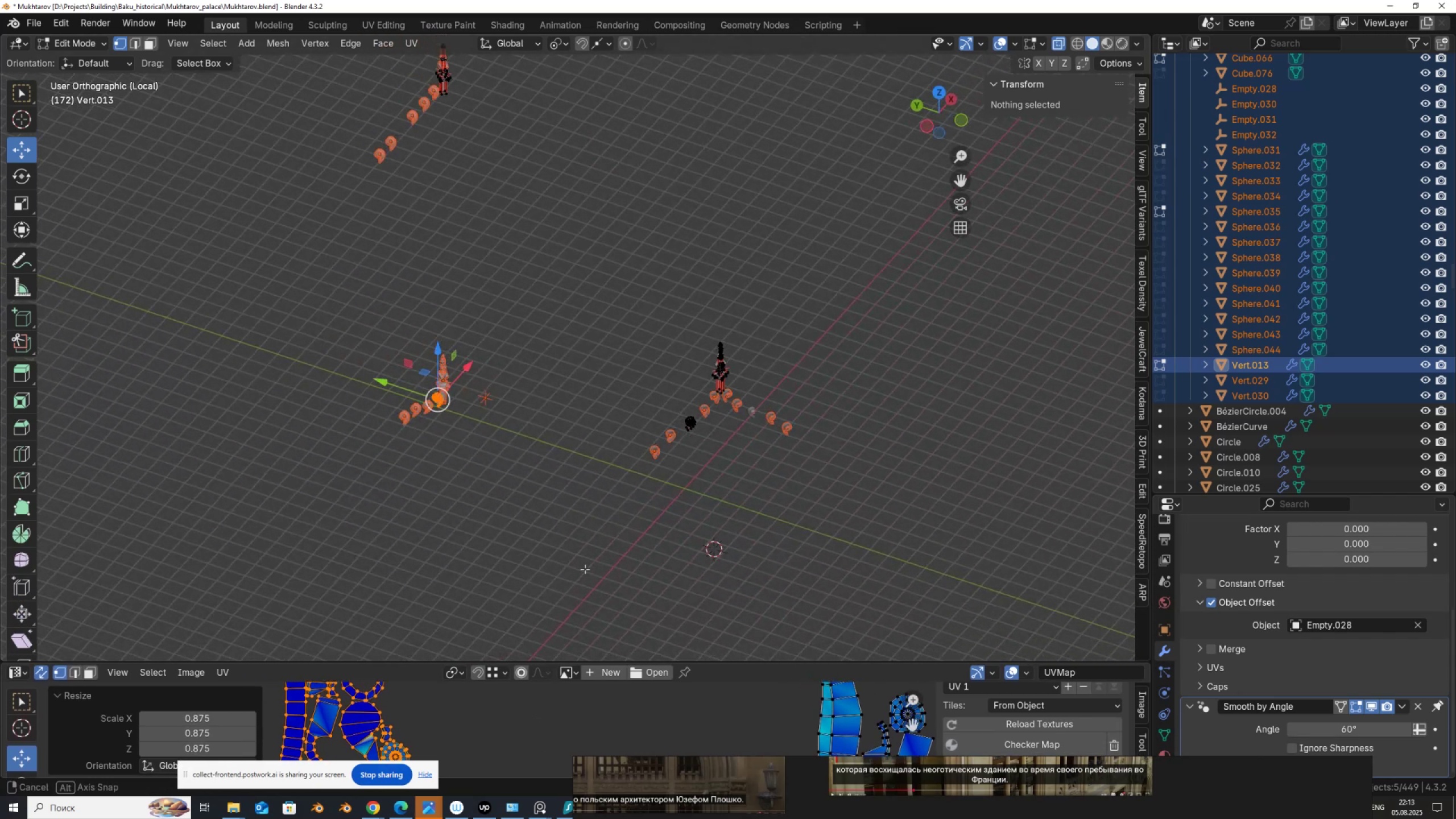 
scroll: coordinate [588, 524], scroll_direction: down, amount: 3.0
 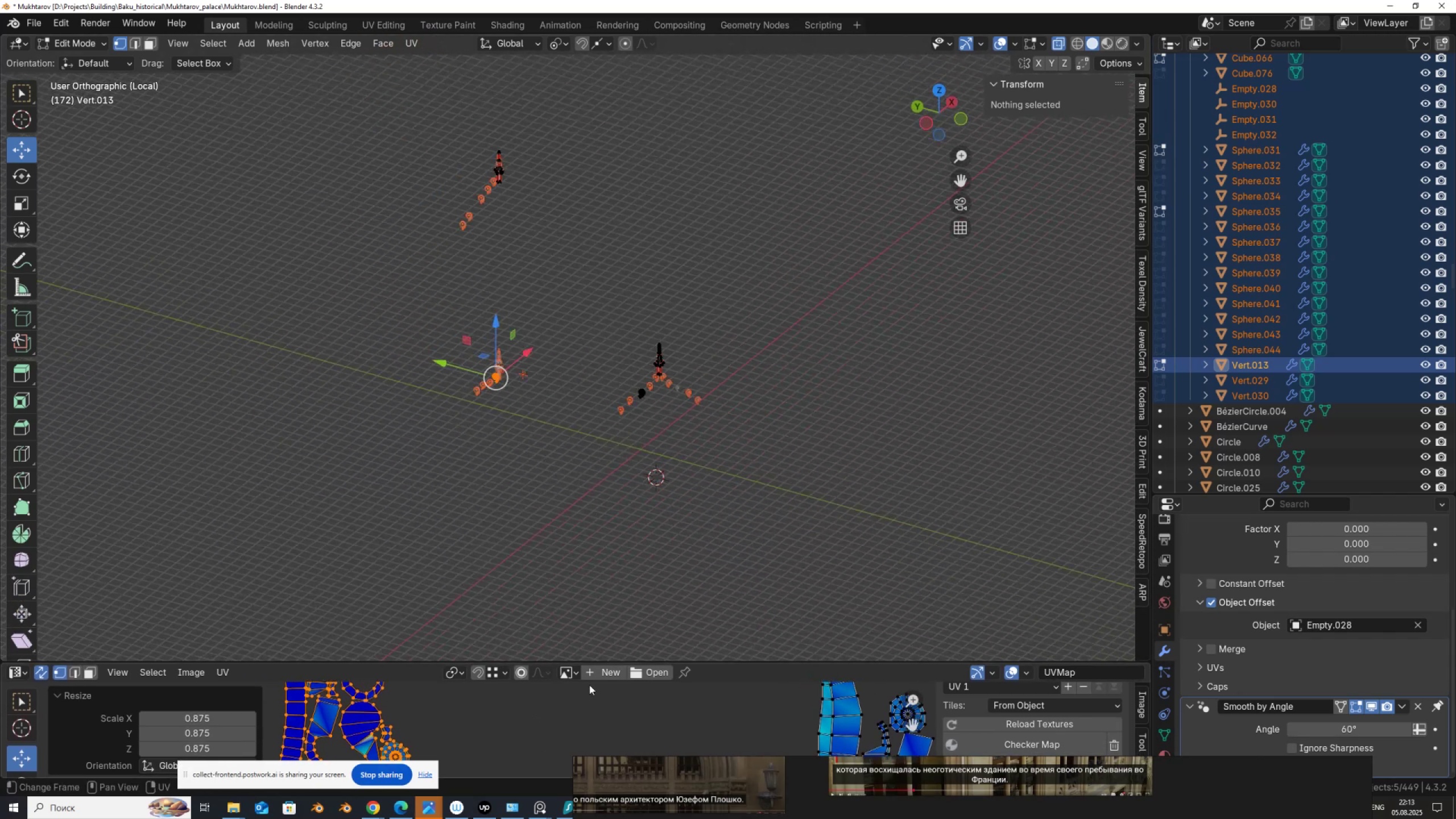 
left_click_drag(start_coordinate=[589, 662], to_coordinate=[605, 494])
 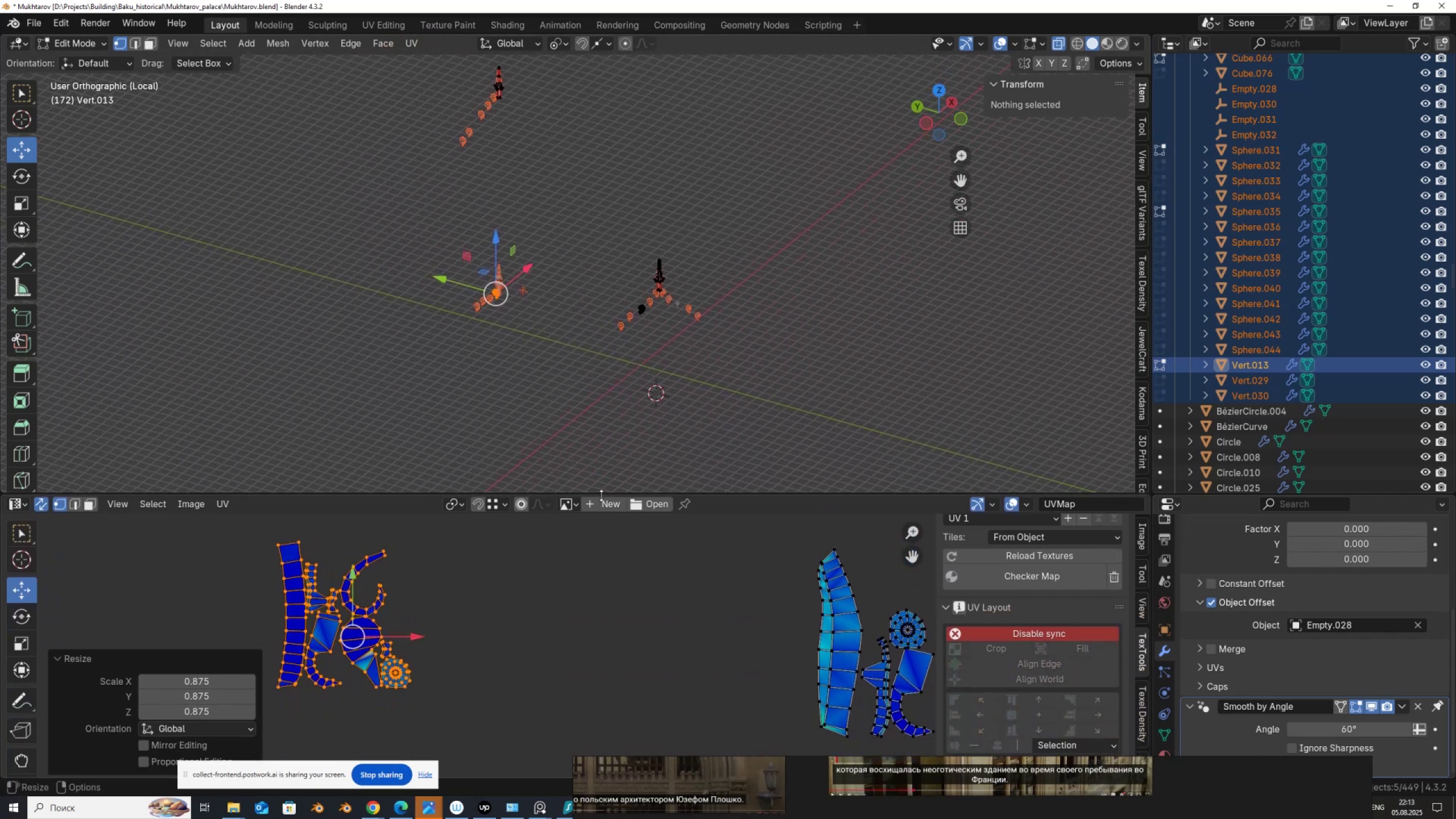 
scroll: coordinate [493, 622], scroll_direction: down, amount: 3.0
 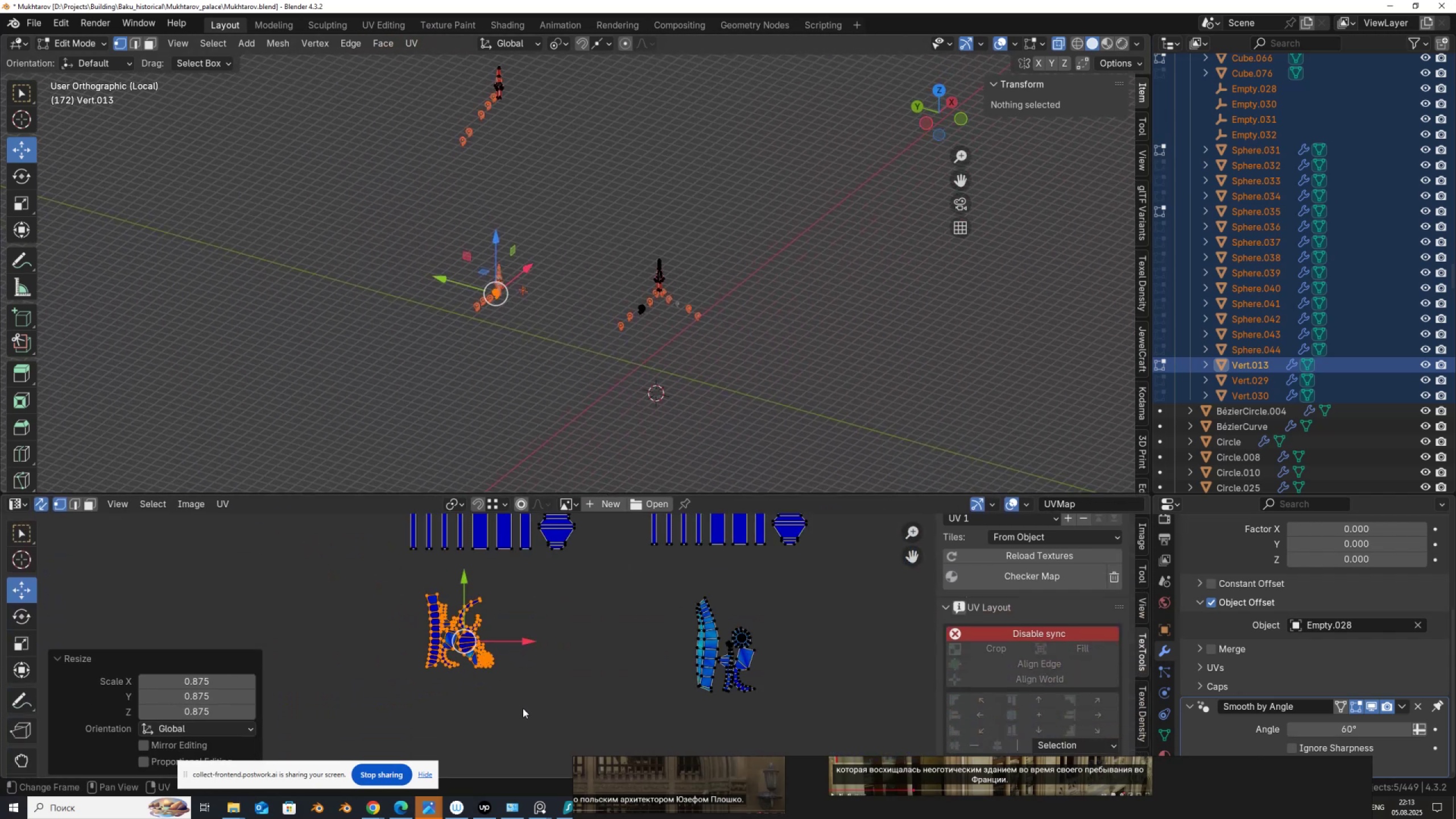 
key(S)
 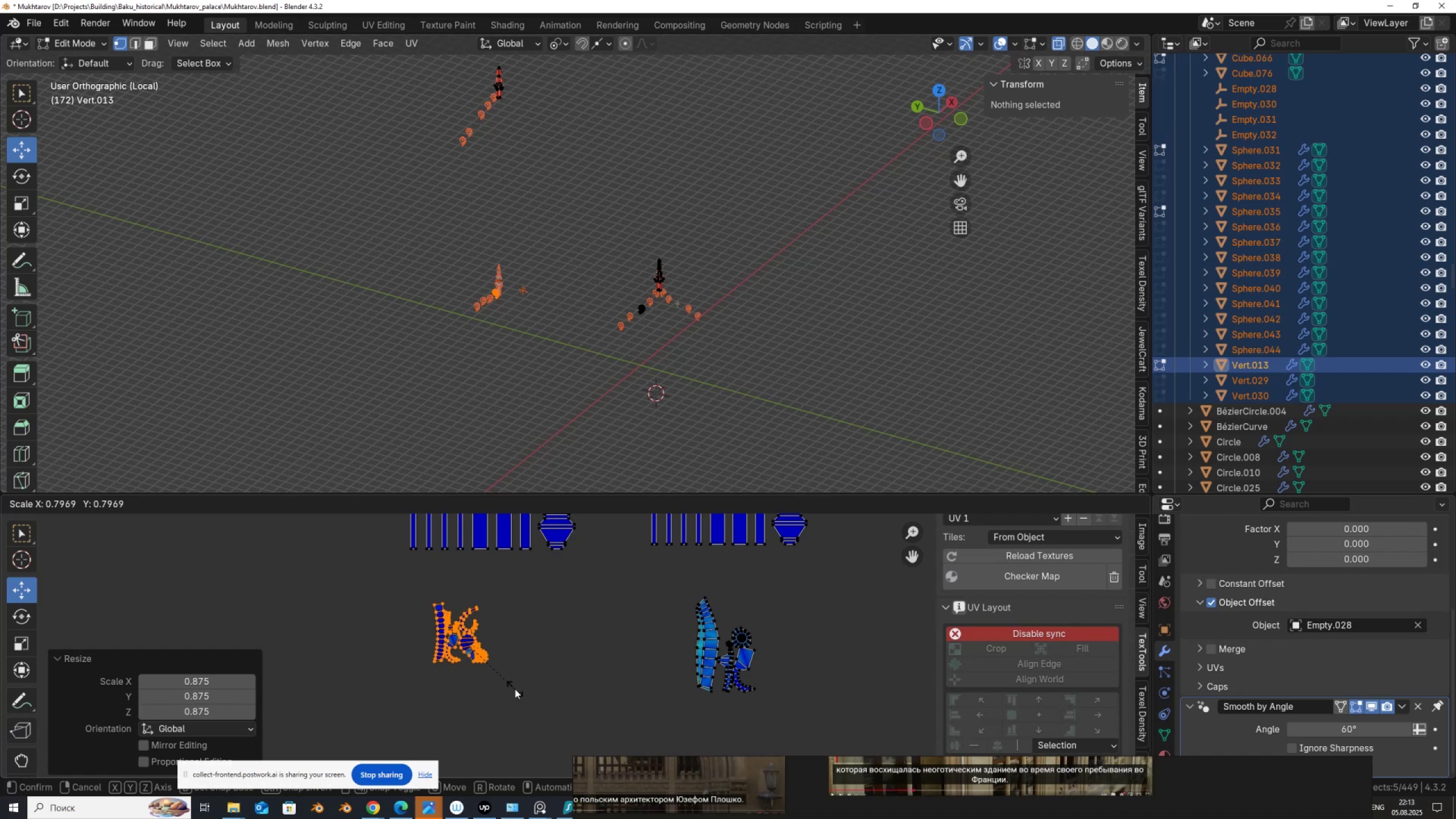 
left_click([515, 689])
 